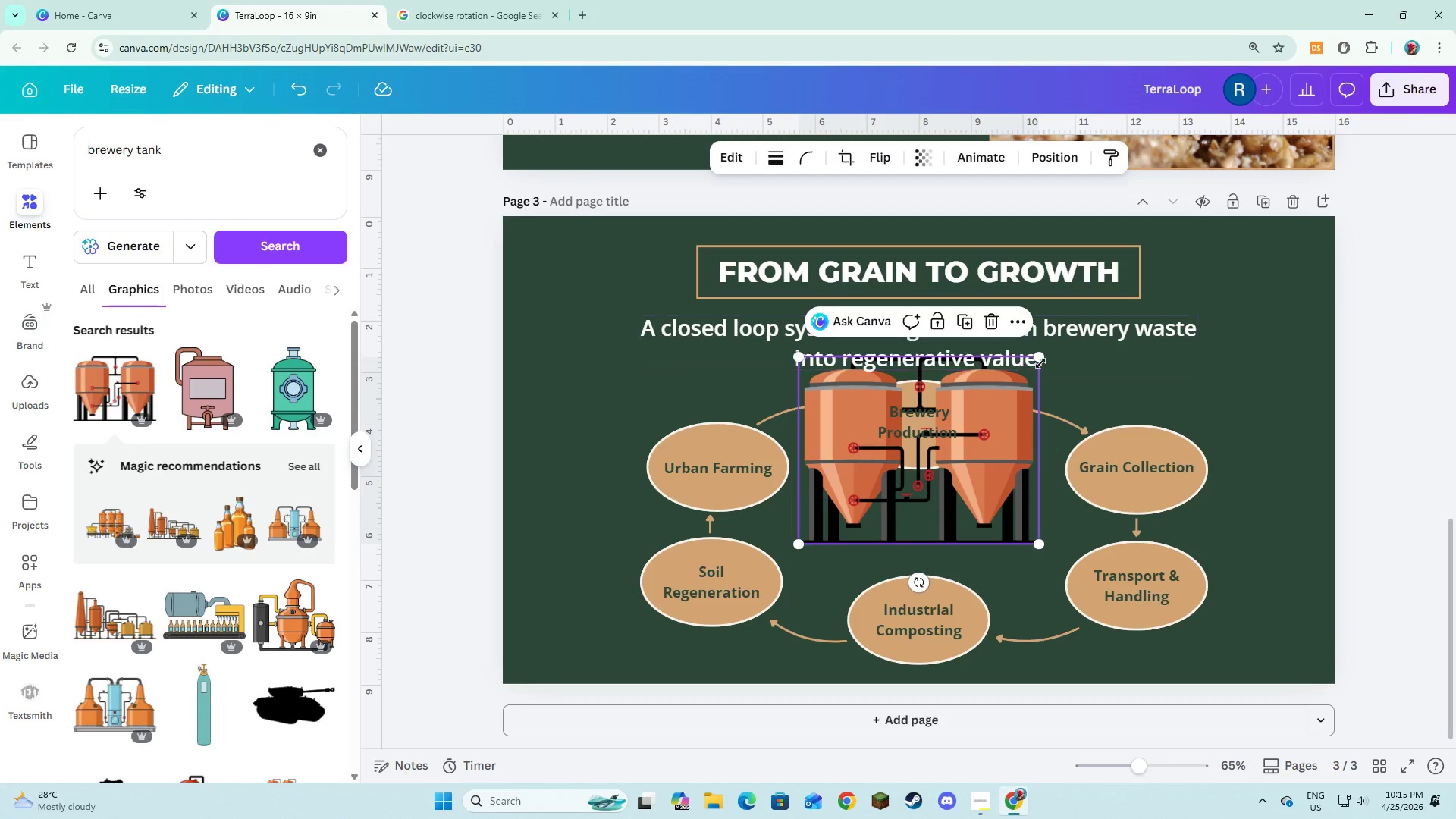 
left_click_drag(start_coordinate=[1043, 361], to_coordinate=[929, 487])
 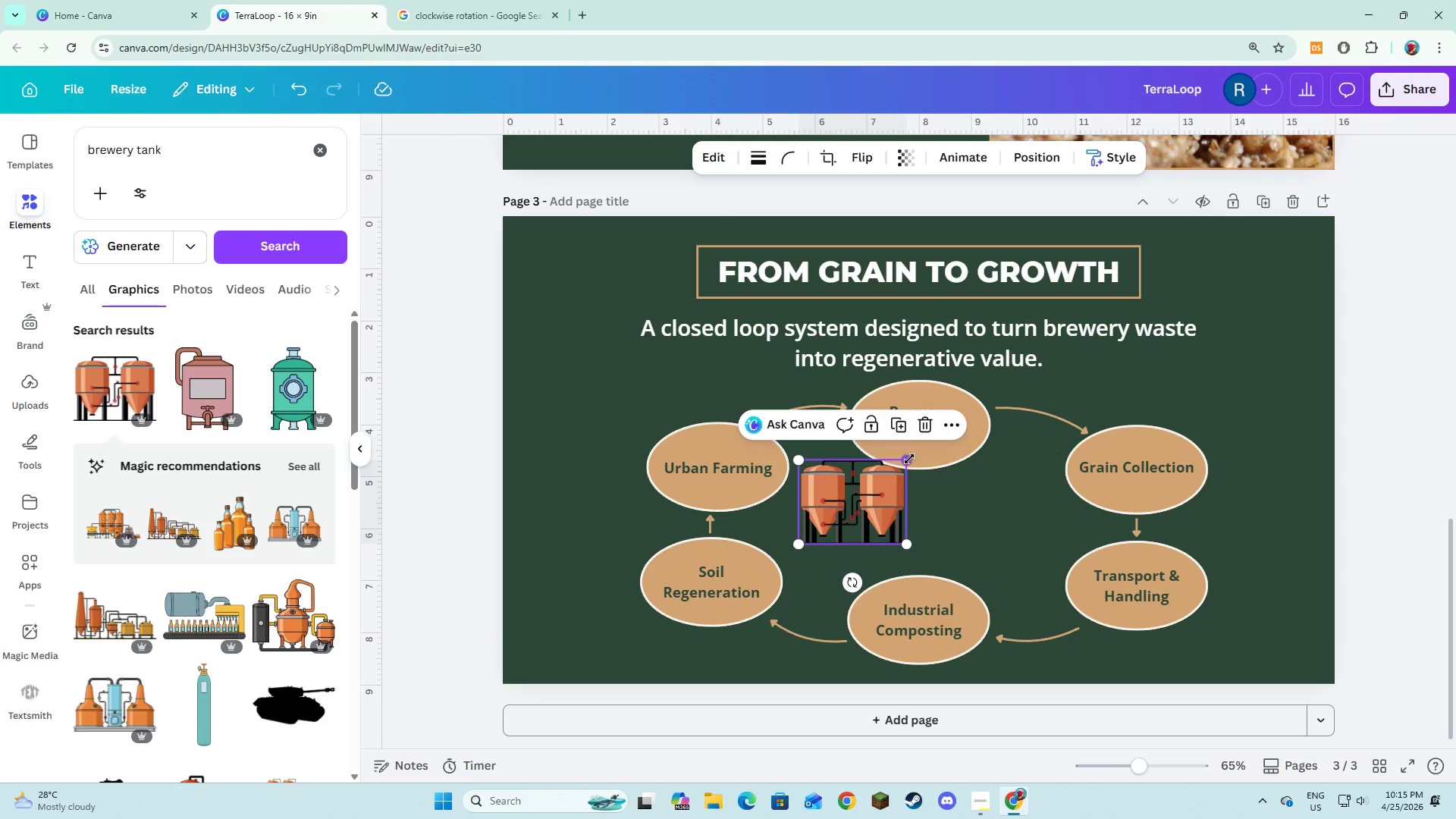 
left_click_drag(start_coordinate=[908, 460], to_coordinate=[883, 505])
 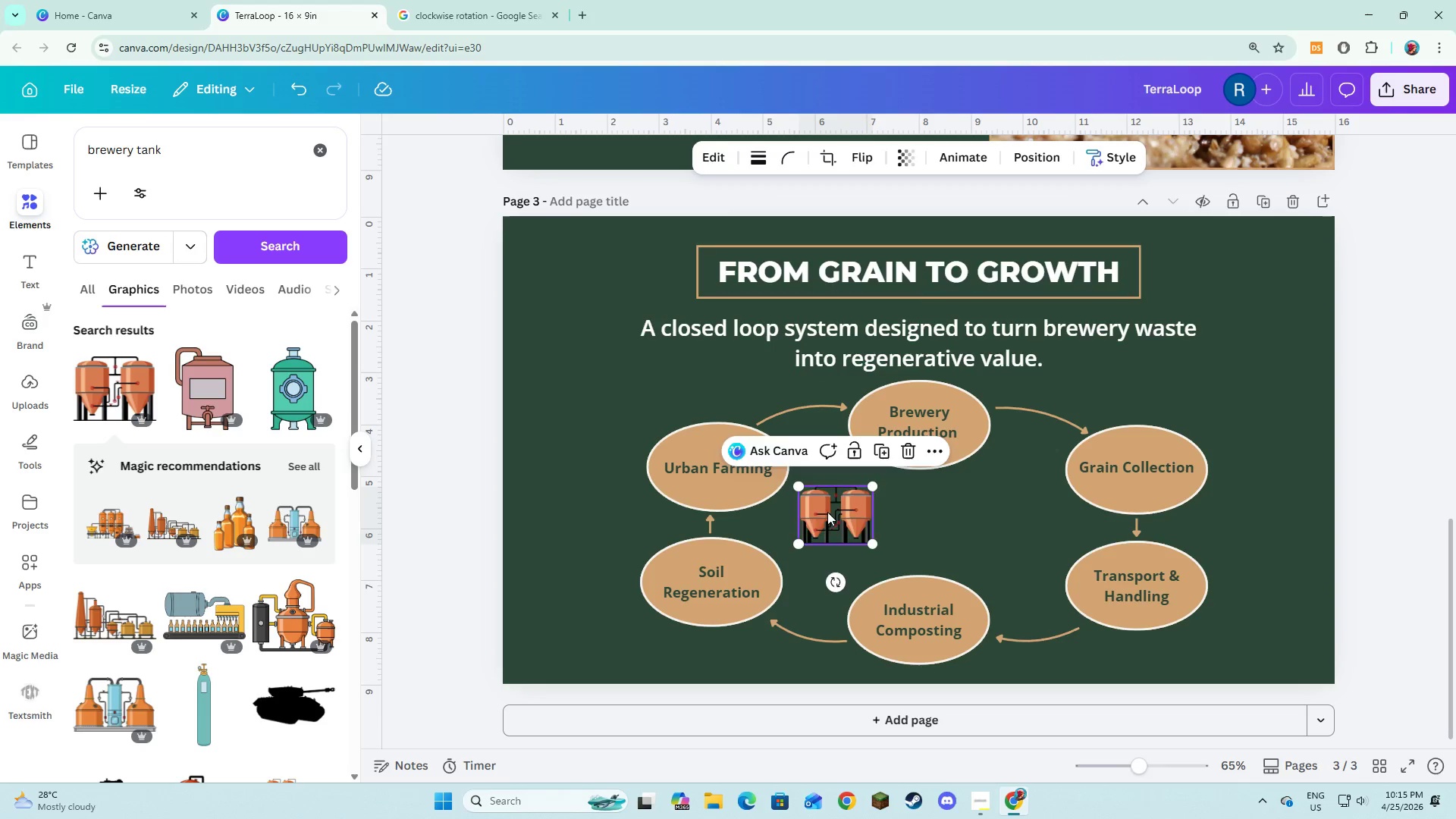 
left_click_drag(start_coordinate=[827, 512], to_coordinate=[981, 463])
 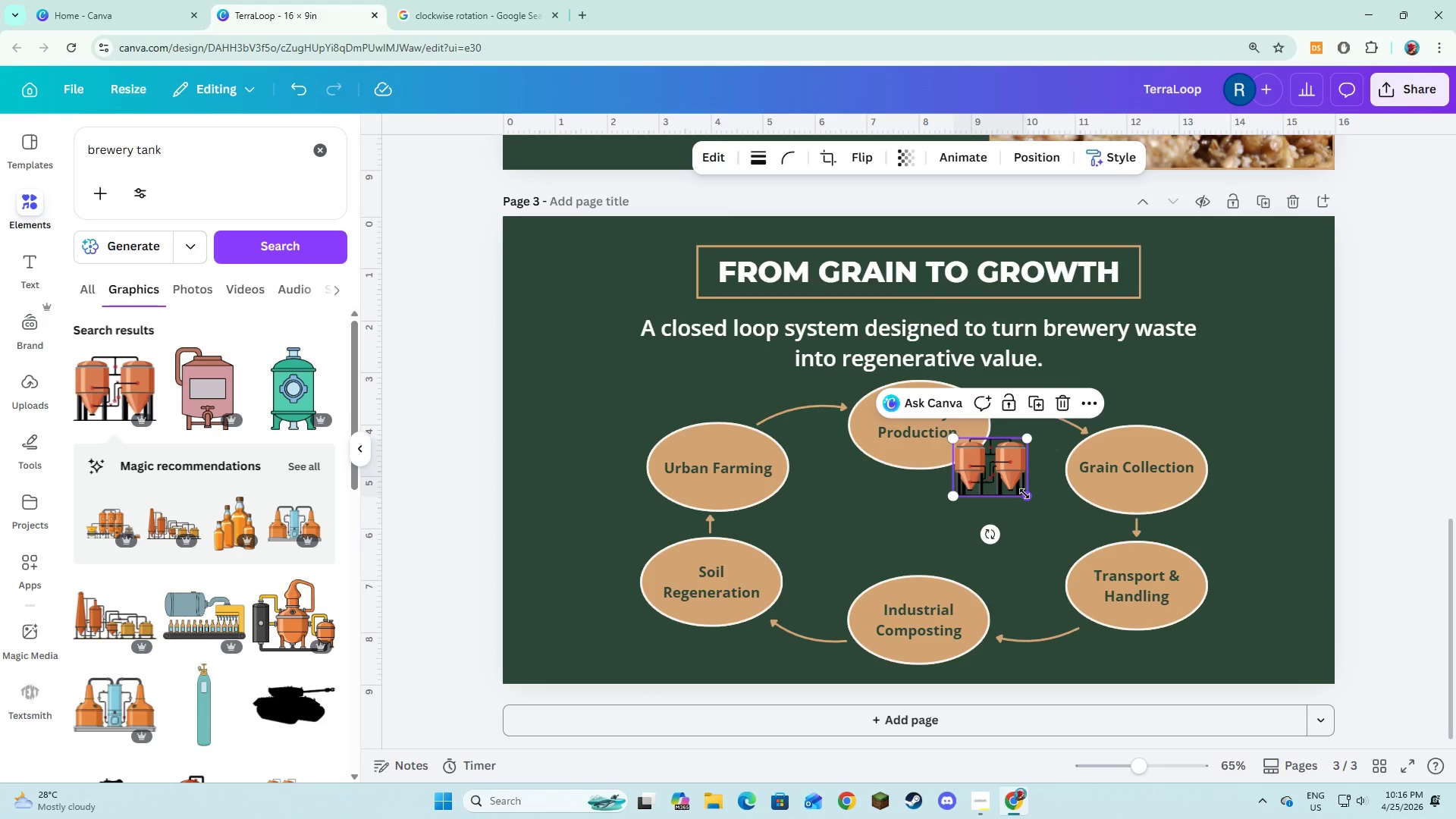 
left_click_drag(start_coordinate=[1025, 494], to_coordinate=[1007, 470])
 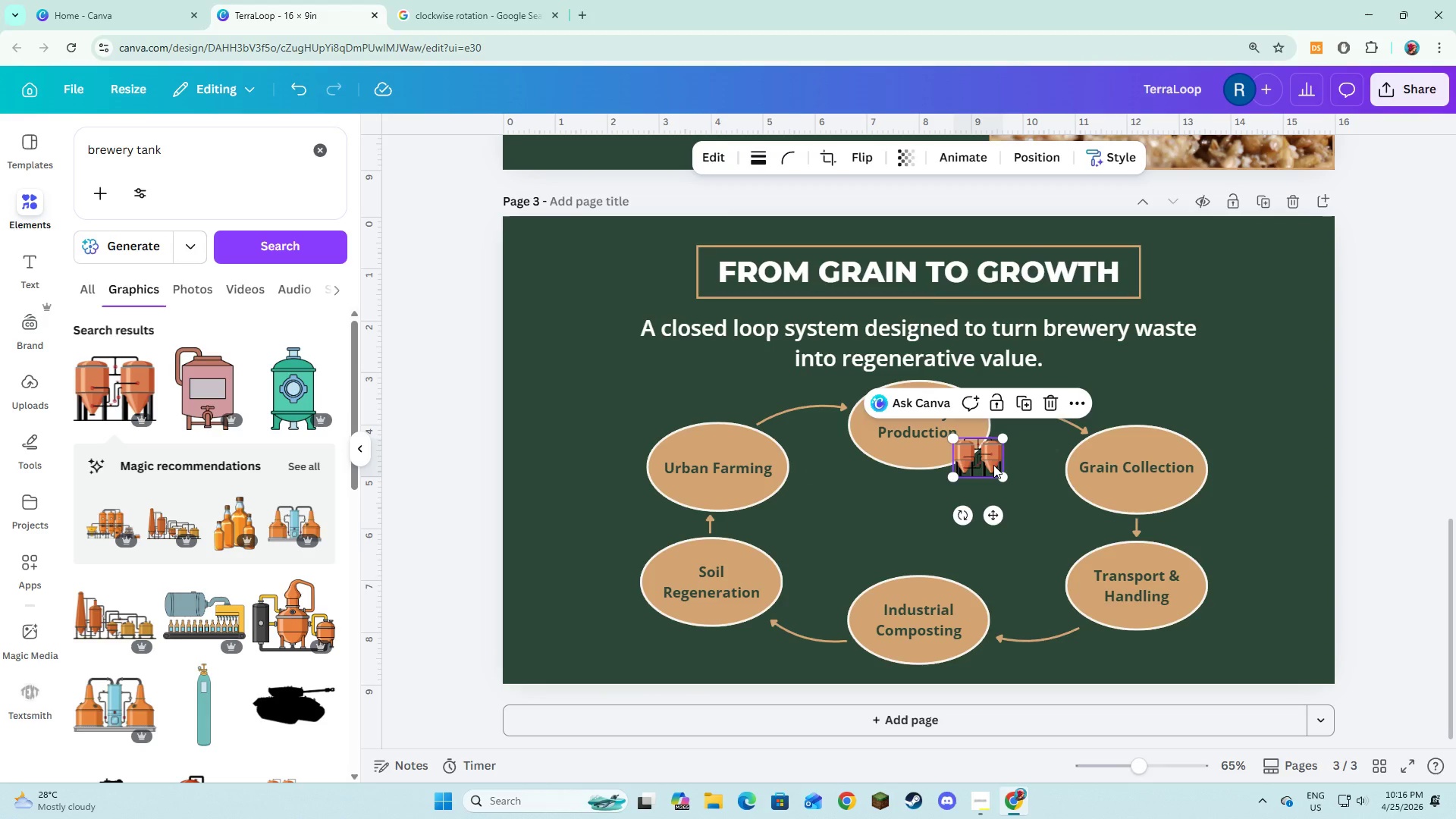 
left_click_drag(start_coordinate=[992, 465], to_coordinate=[1004, 458])
 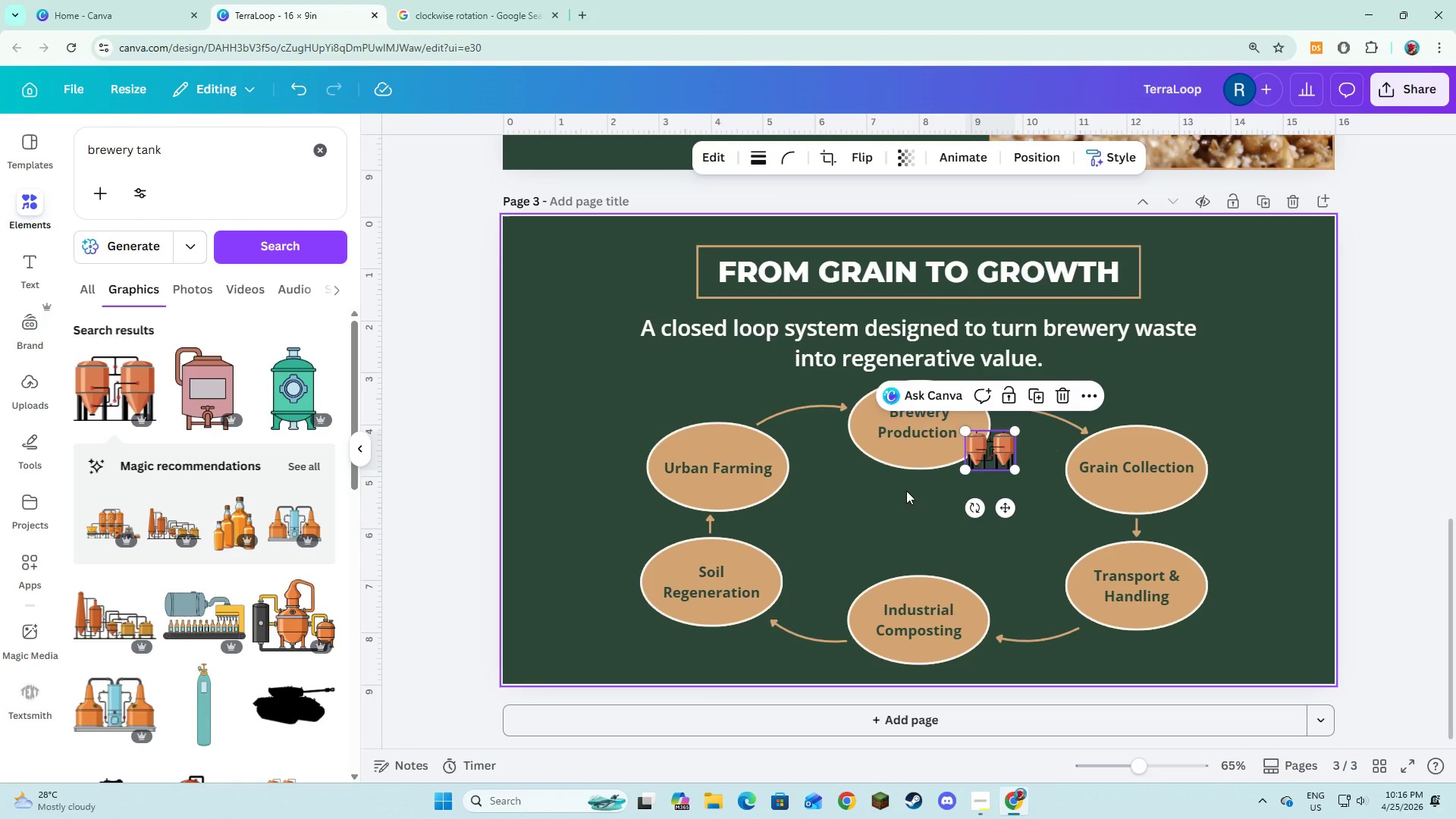 
left_click([906, 491])
 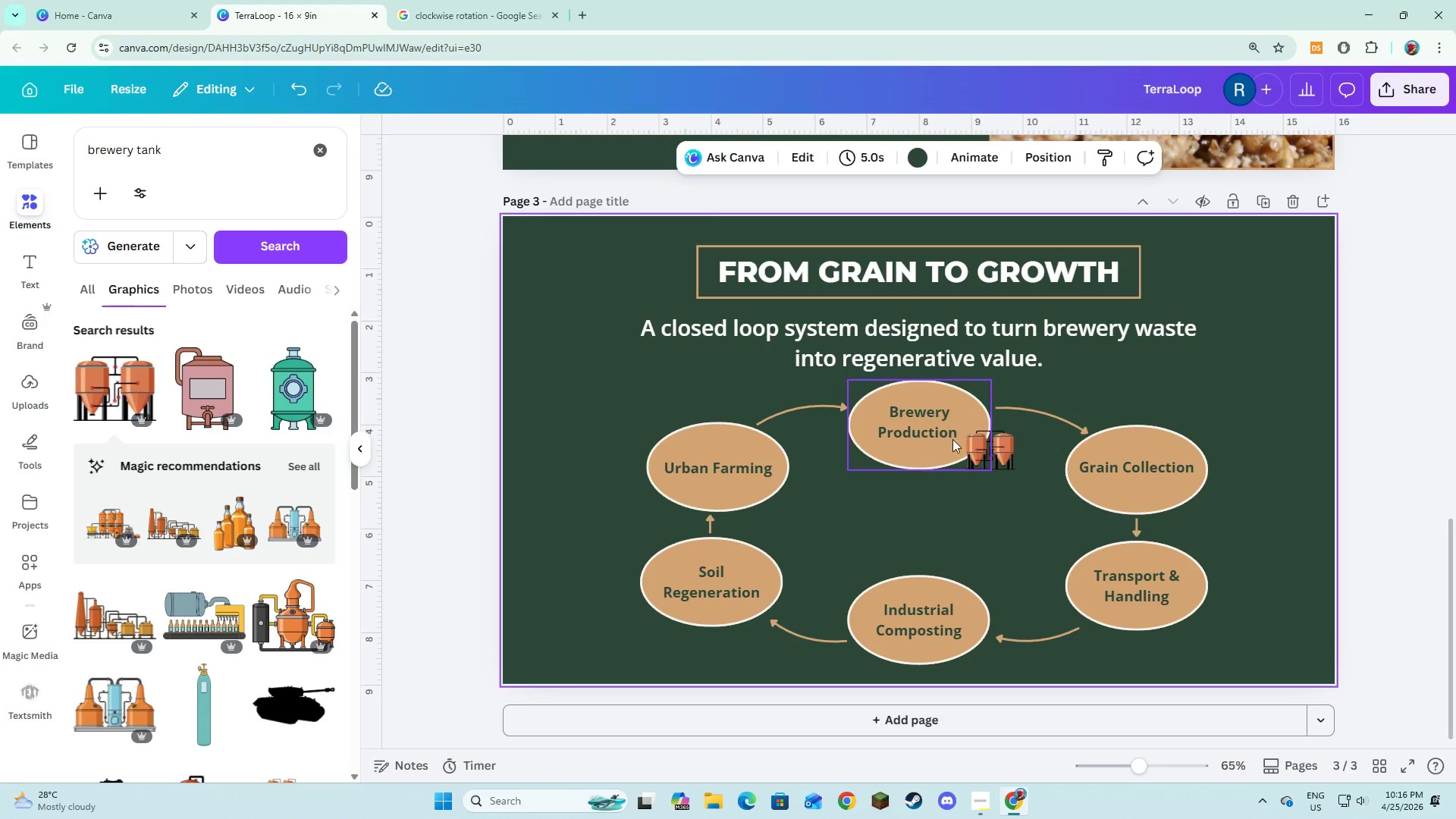 
left_click([887, 500])
 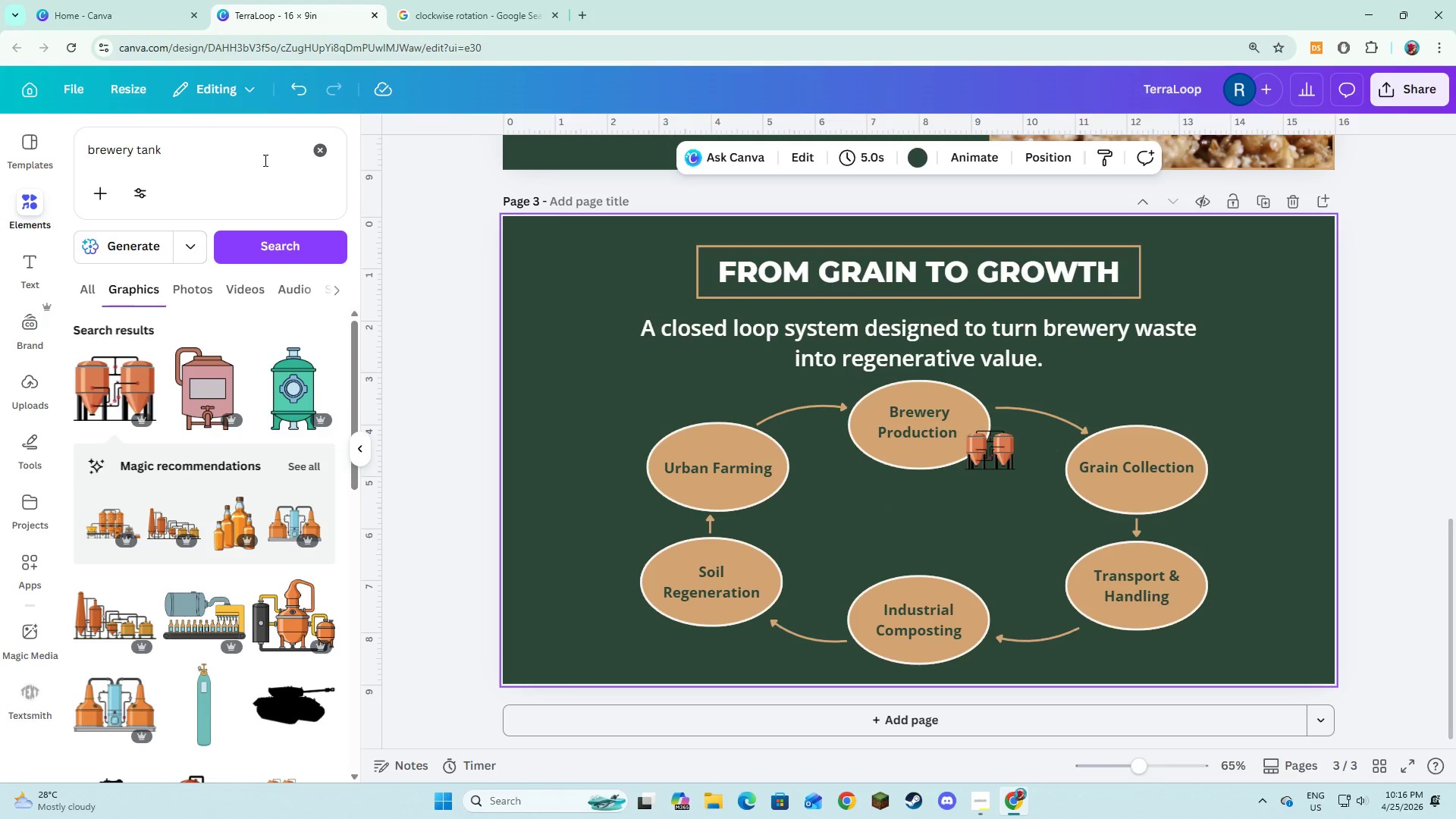 
double_click([257, 152])
 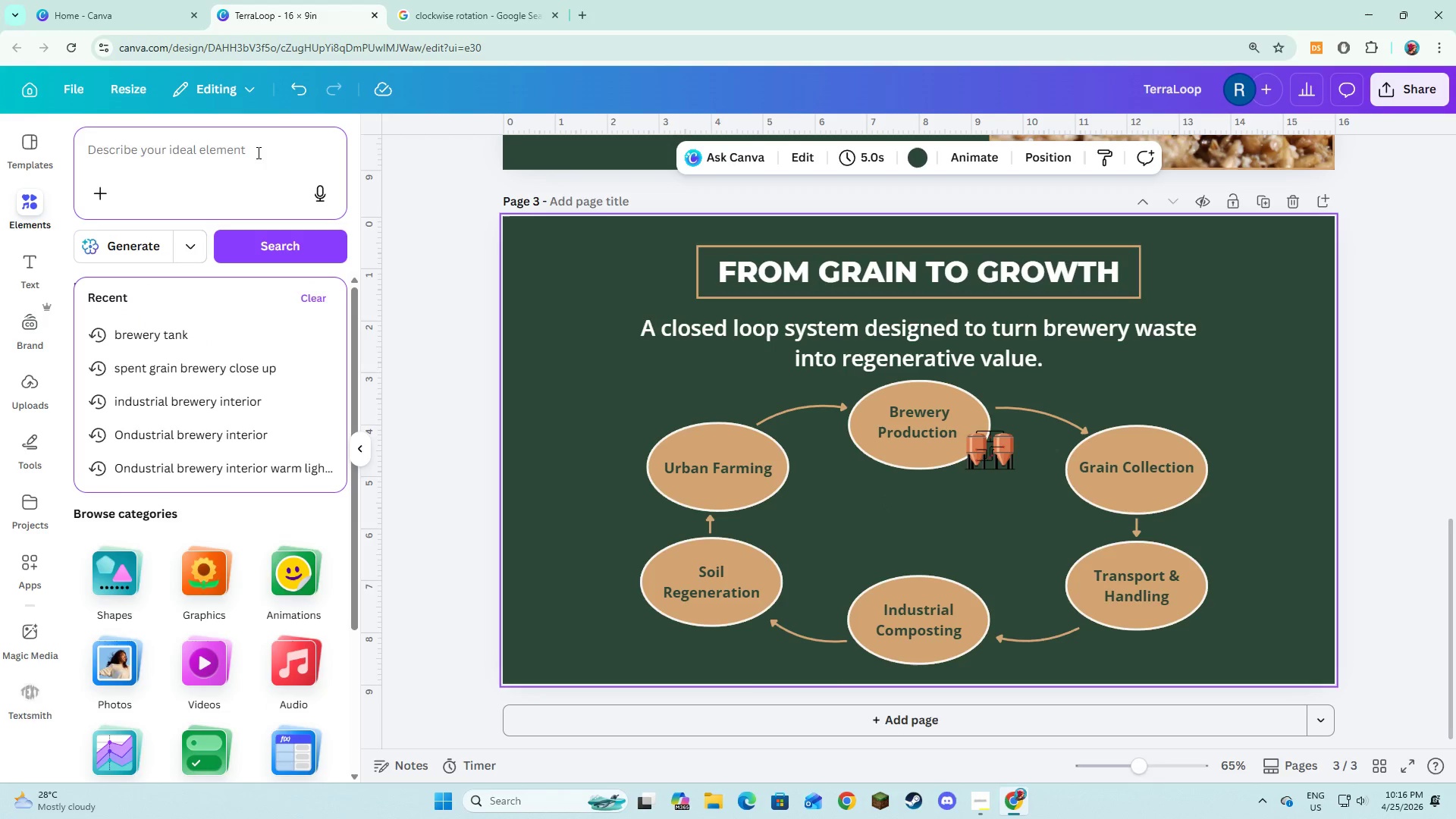 
type(recycle)
 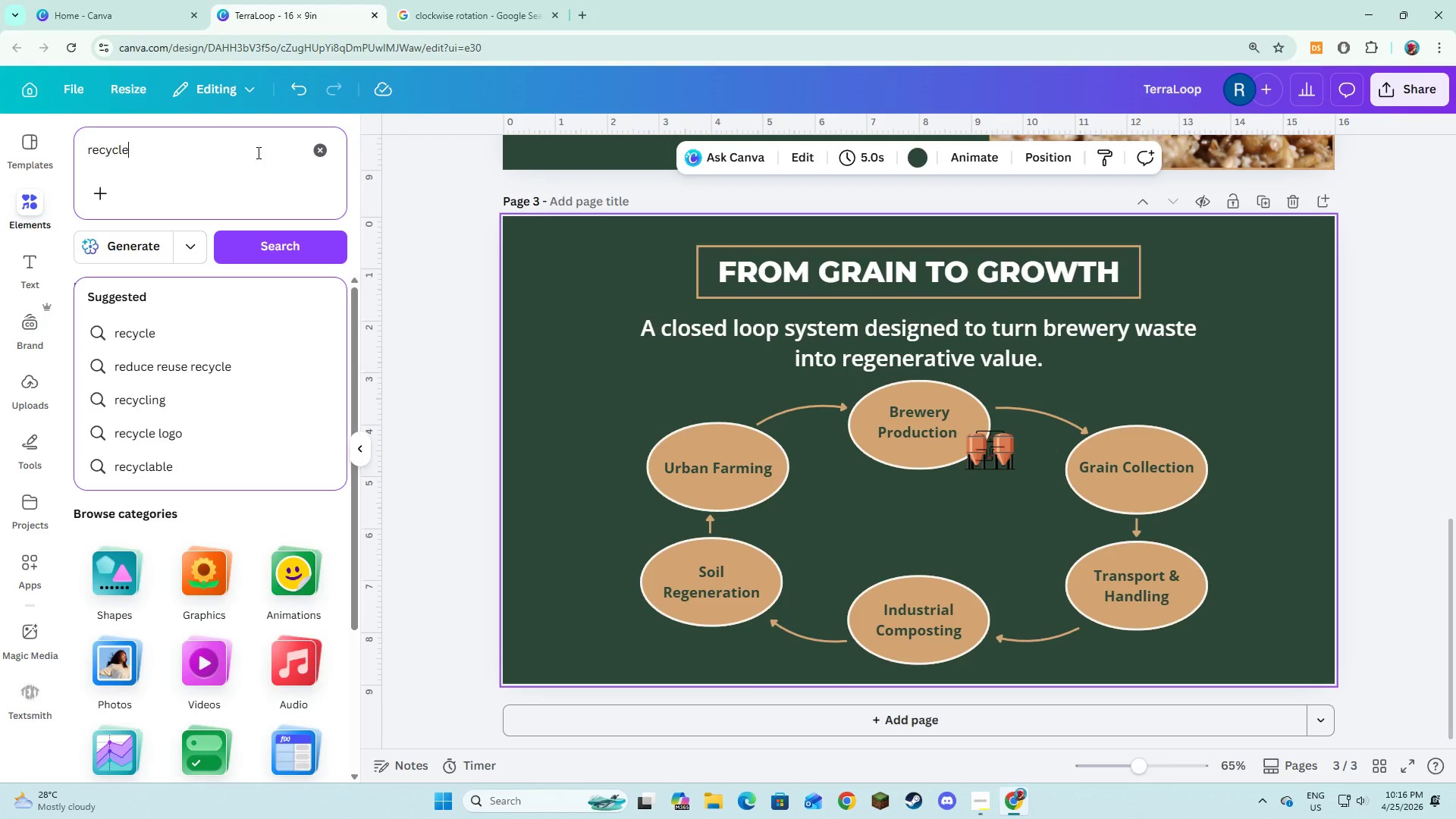 
key(Enter)
 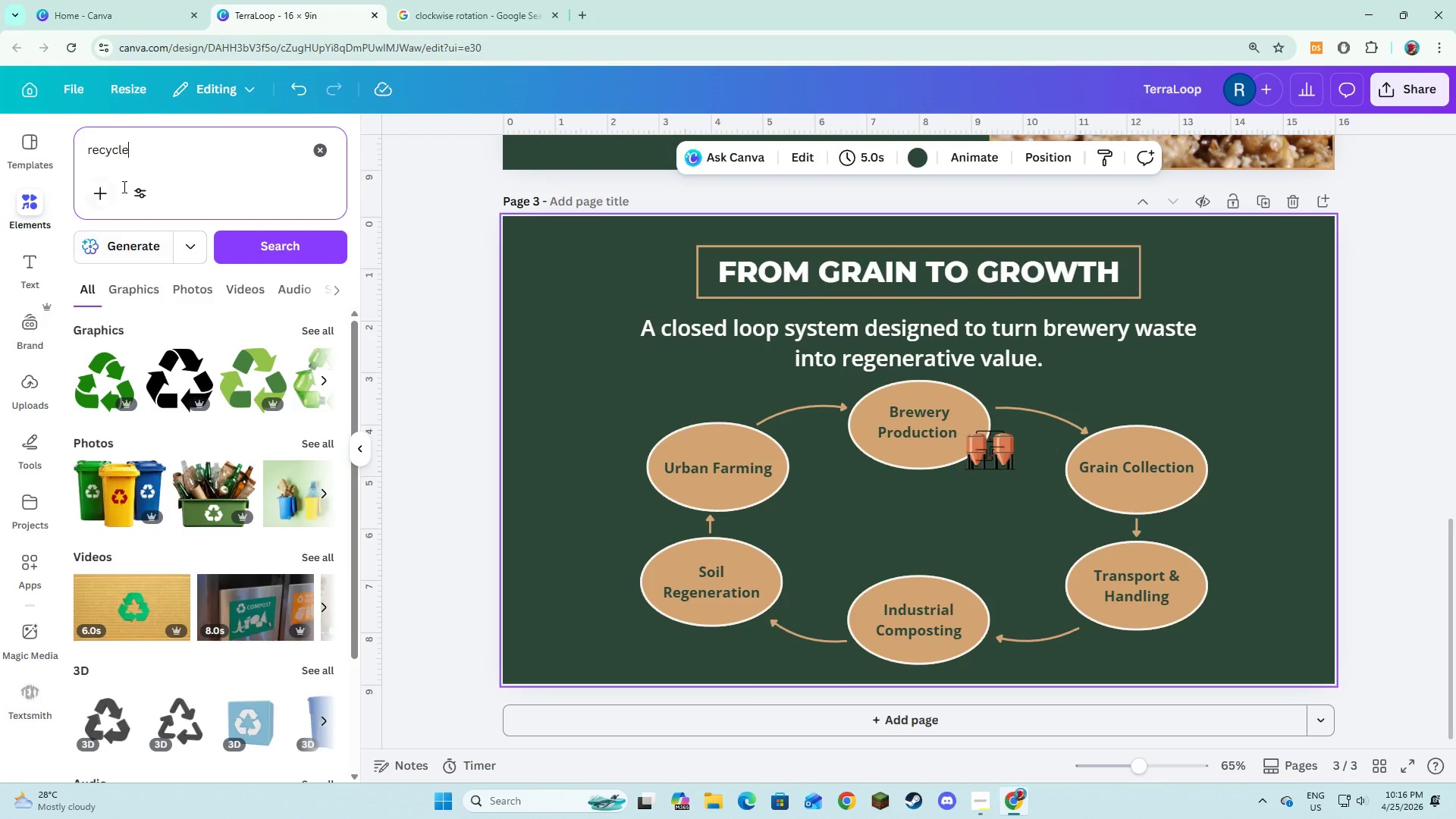 
mouse_move([135, 376])
 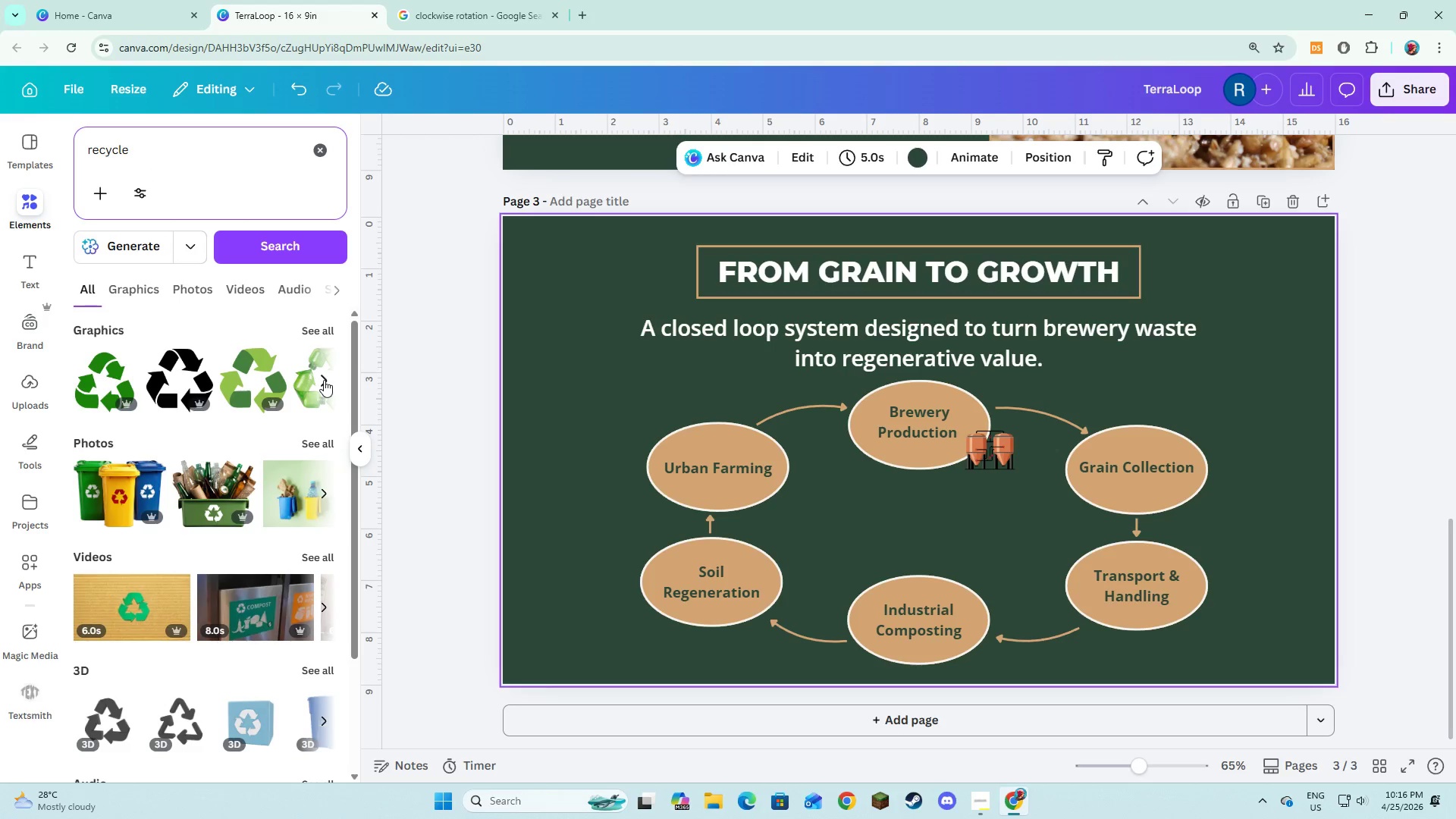 
left_click([324, 380])
 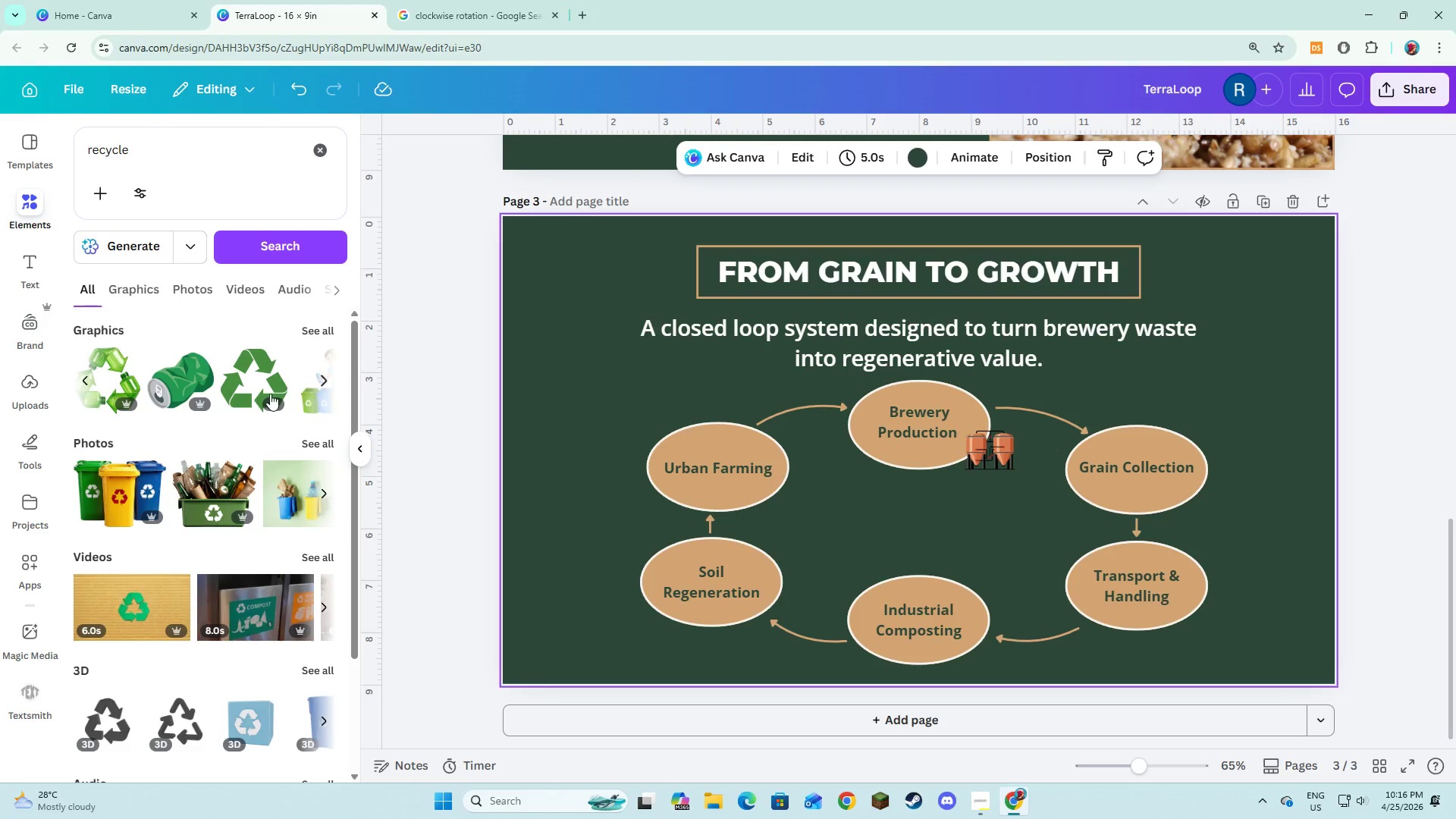 
left_click([265, 394])
 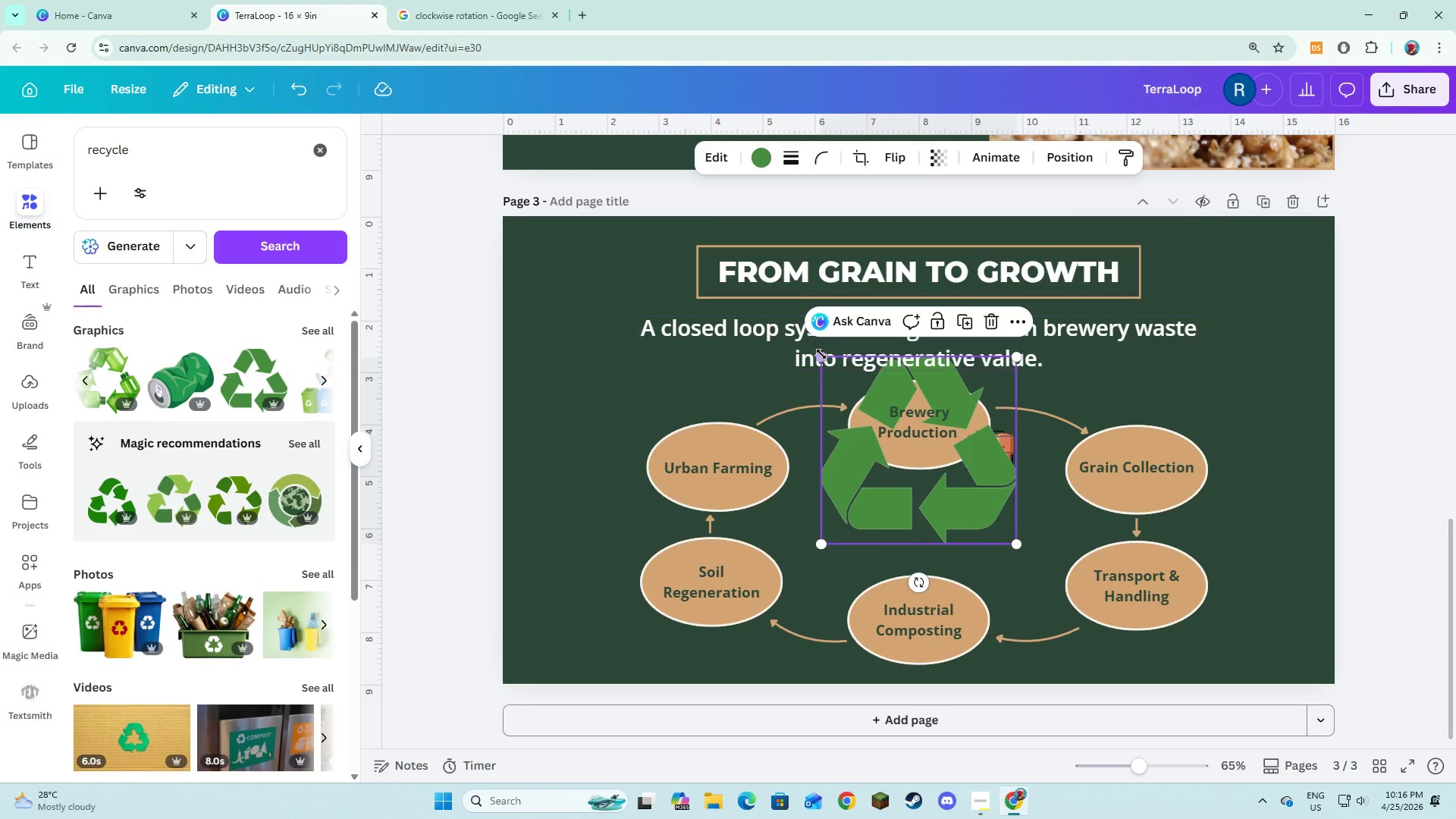 
left_click_drag(start_coordinate=[821, 354], to_coordinate=[938, 537])
 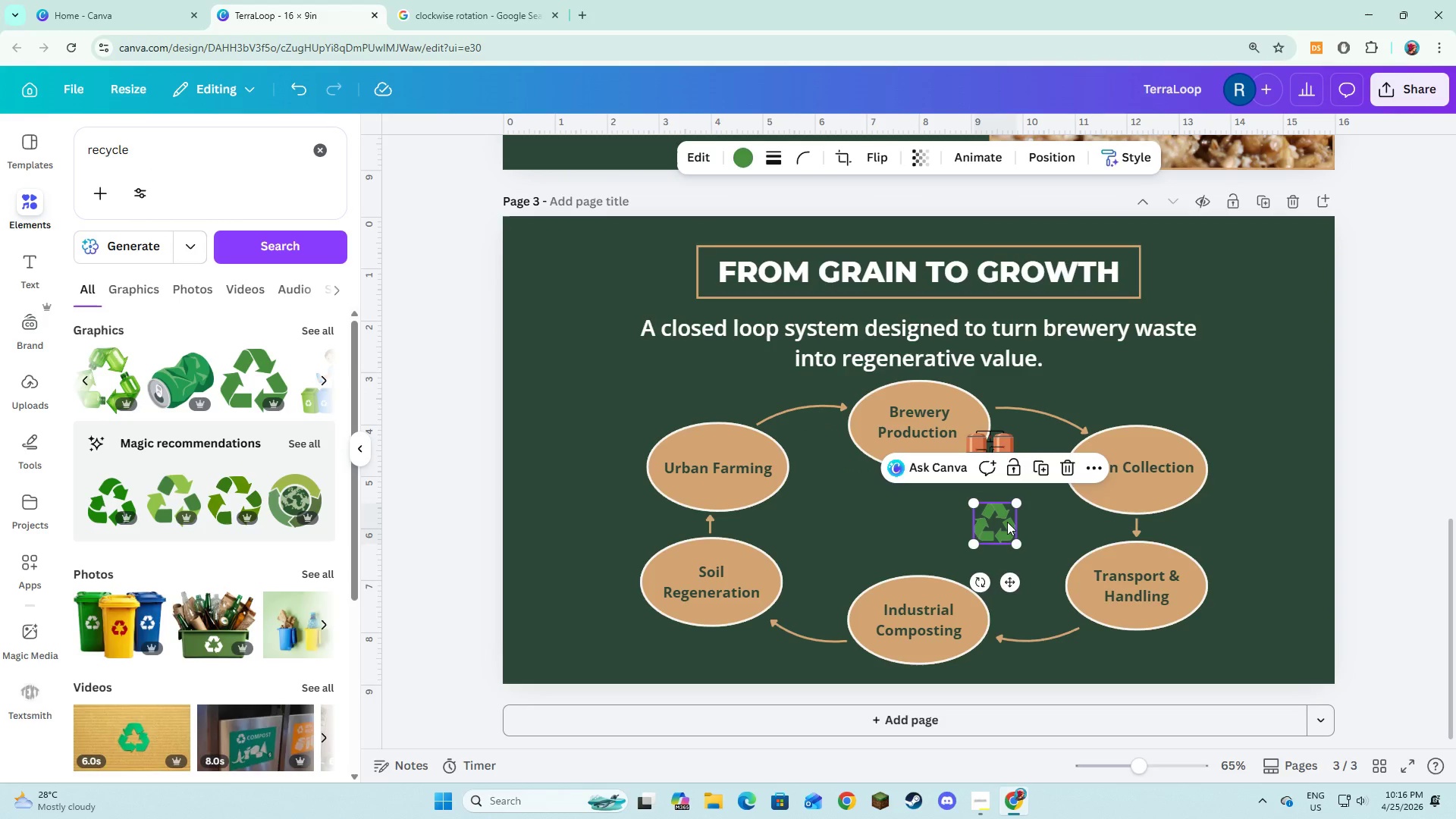 
left_click_drag(start_coordinate=[1007, 522], to_coordinate=[1056, 451])
 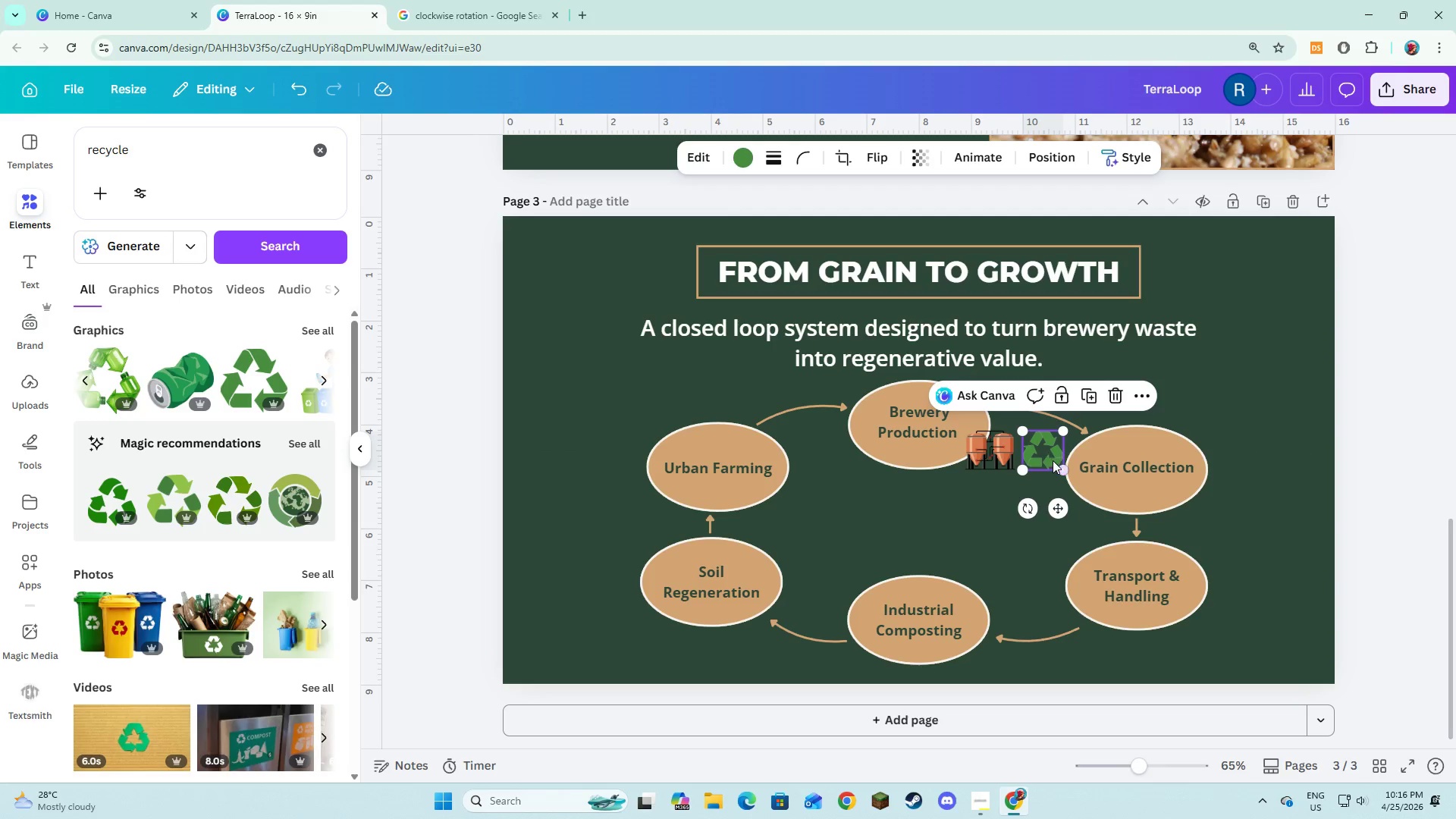 
left_click_drag(start_coordinate=[1042, 450], to_coordinate=[1201, 497])
 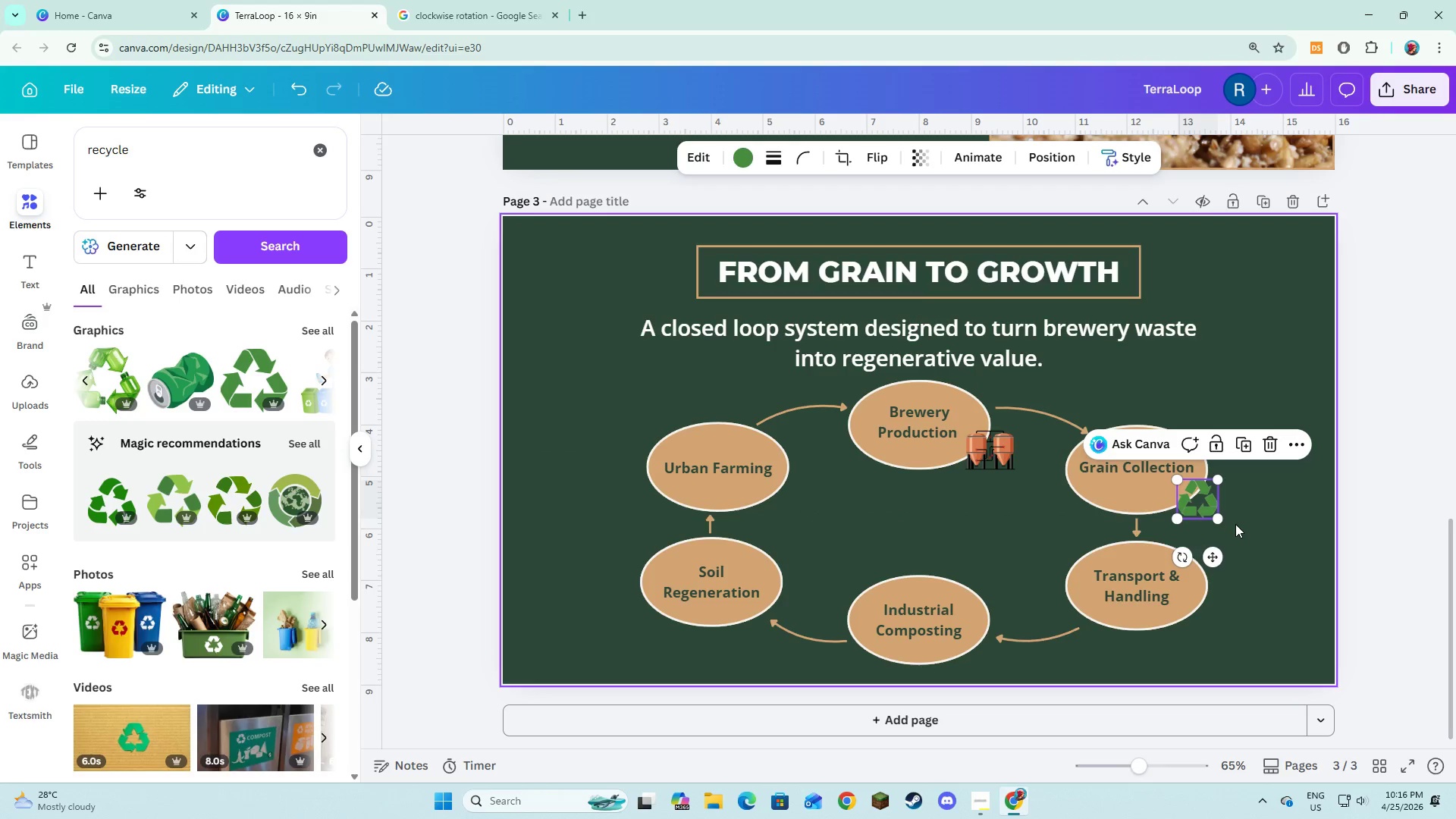 
left_click([1235, 525])
 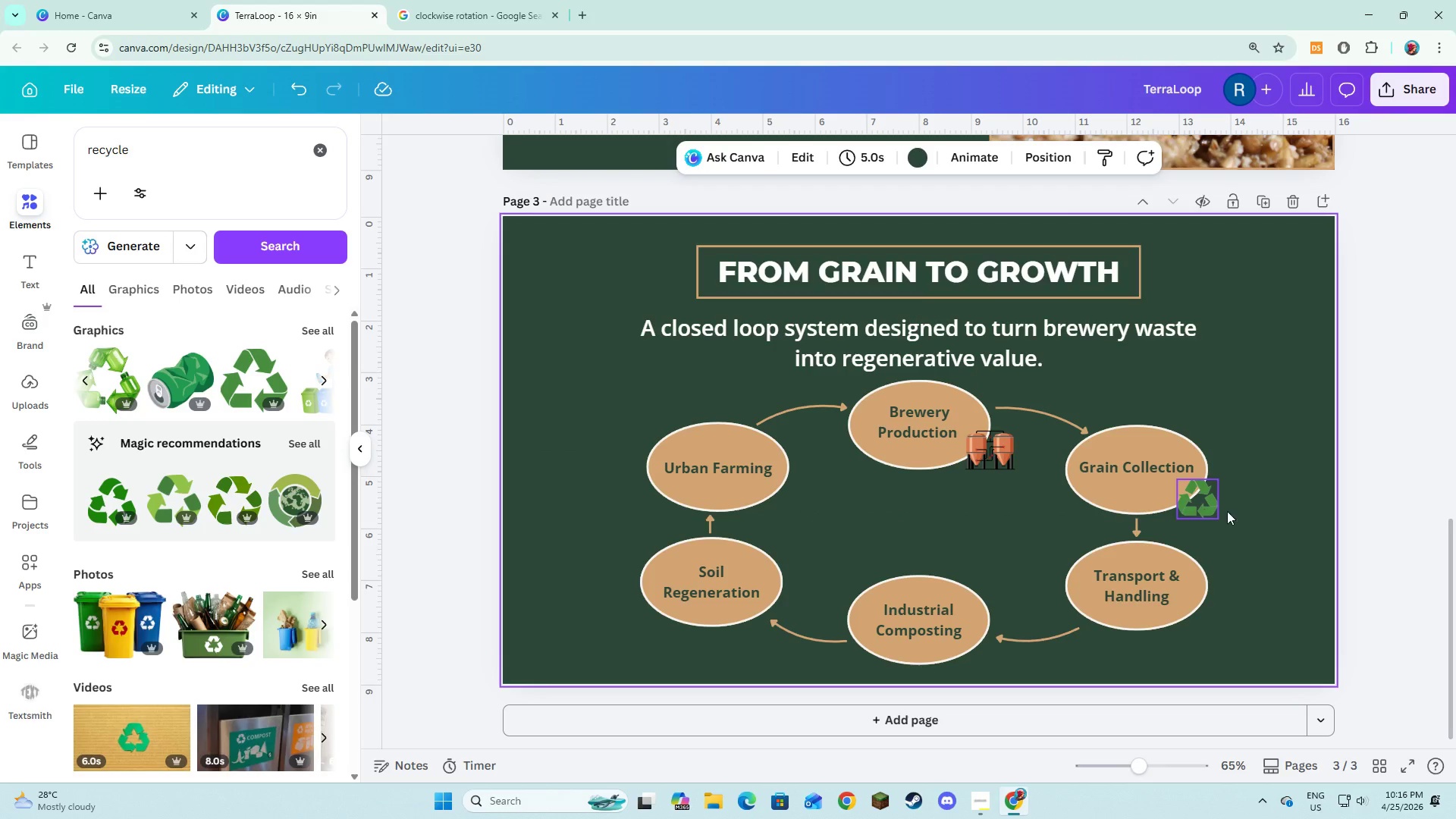 
left_click([1242, 515])
 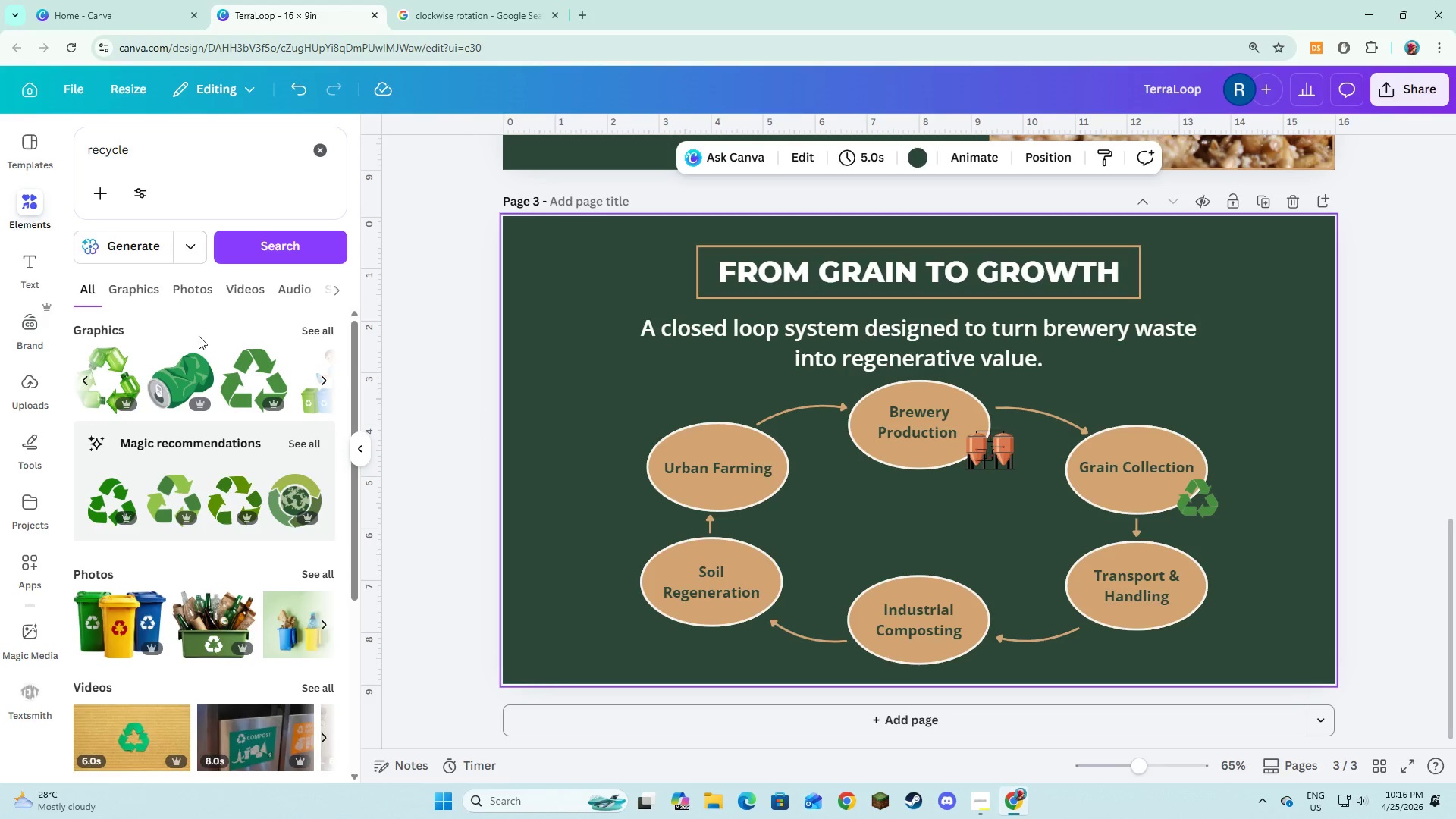 
wait(5.08)
 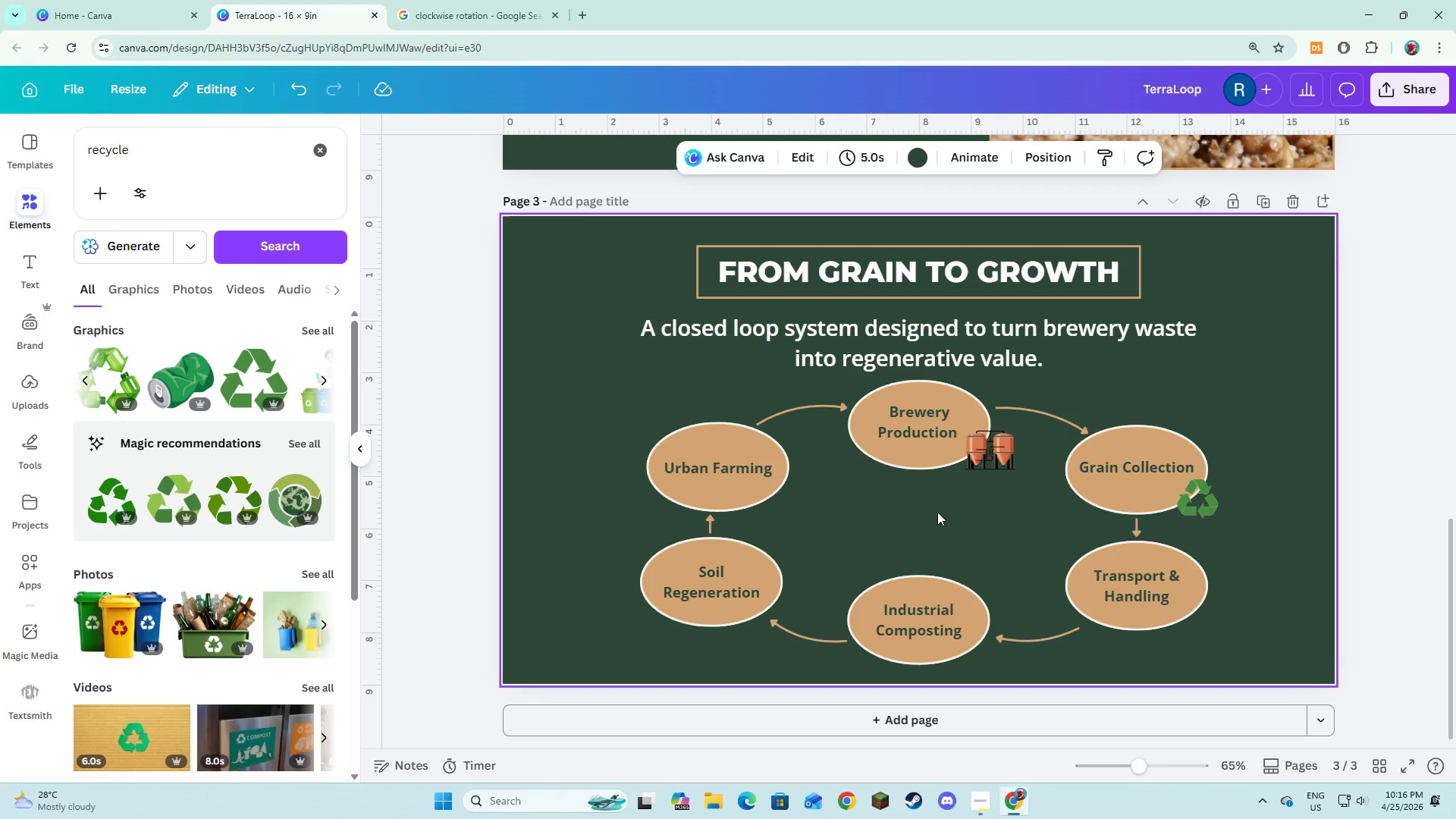 
double_click([314, 153])
 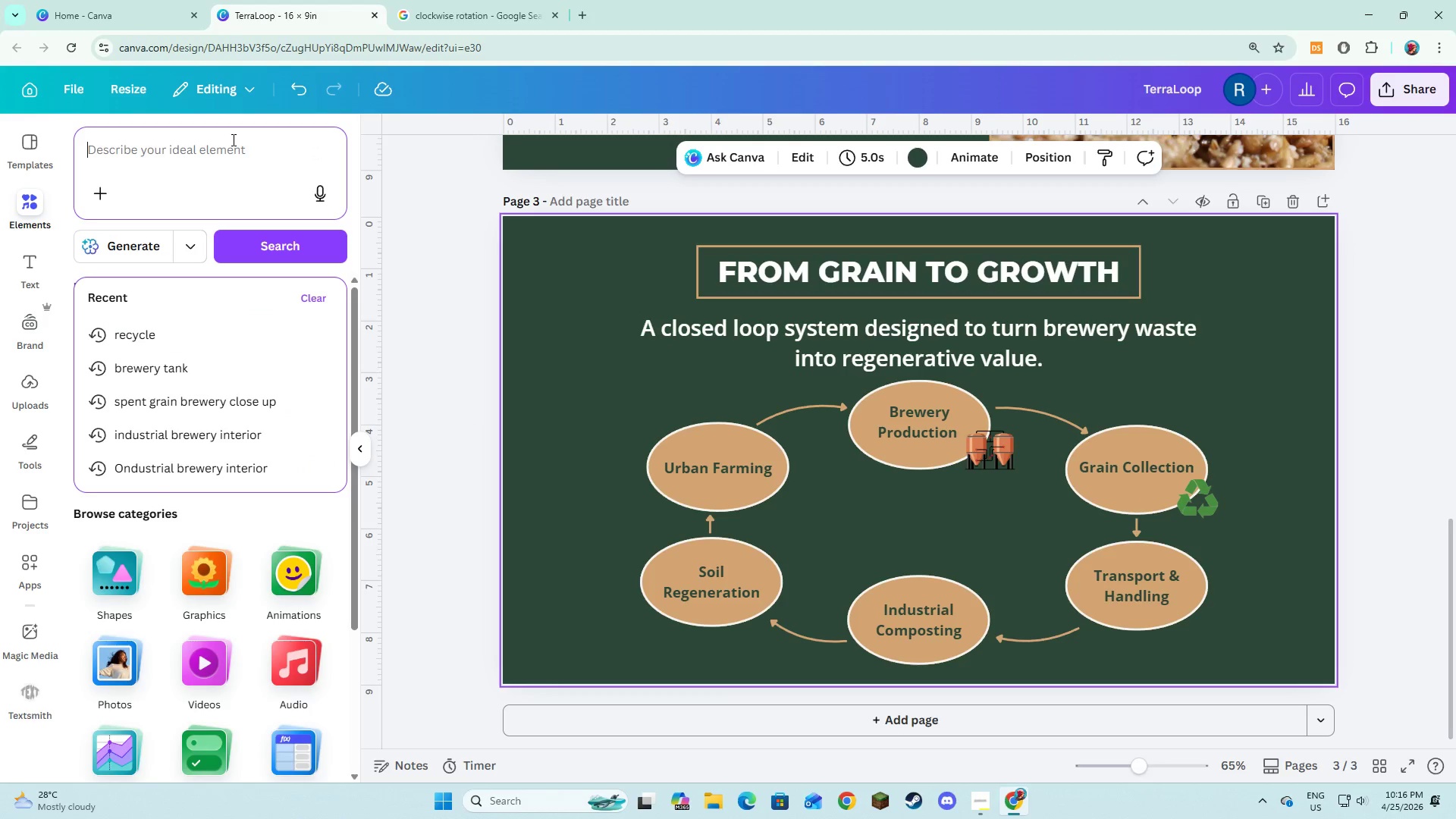 
triple_click([232, 140])
 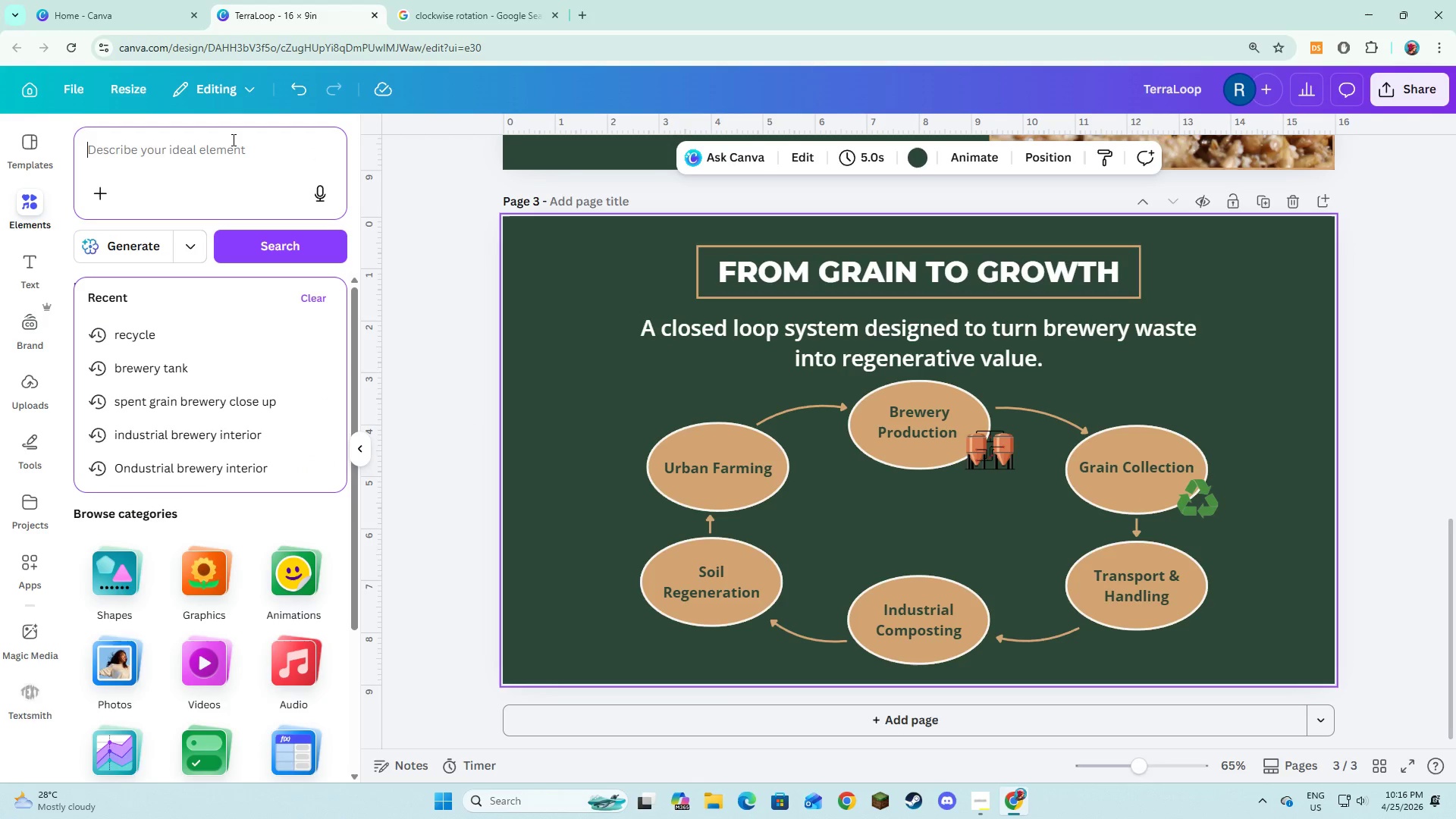 
type(trucj)
key(Backspace)
type(k tras)
key(Backspace)
type(nsport )
 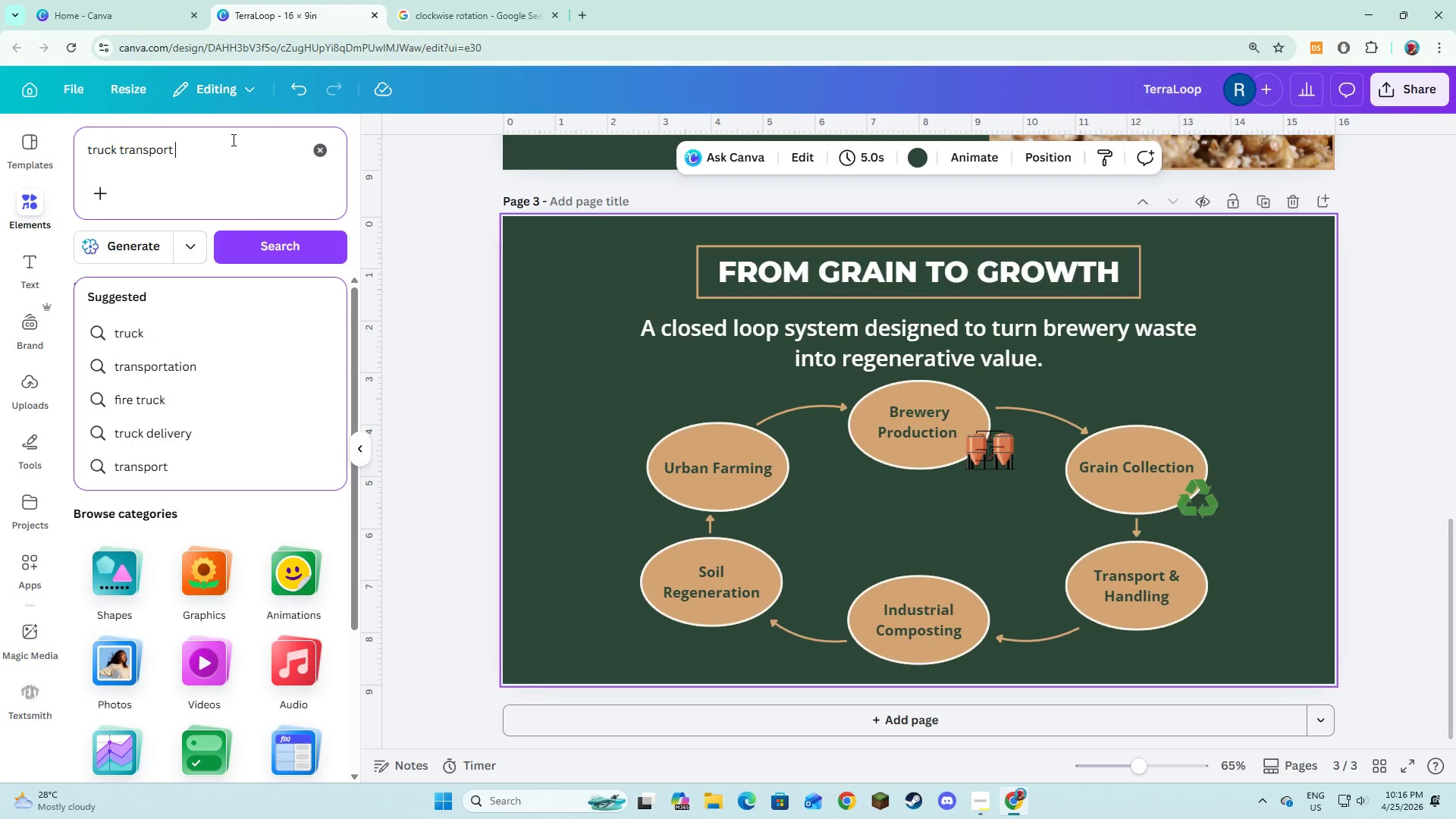 
key(Enter)
 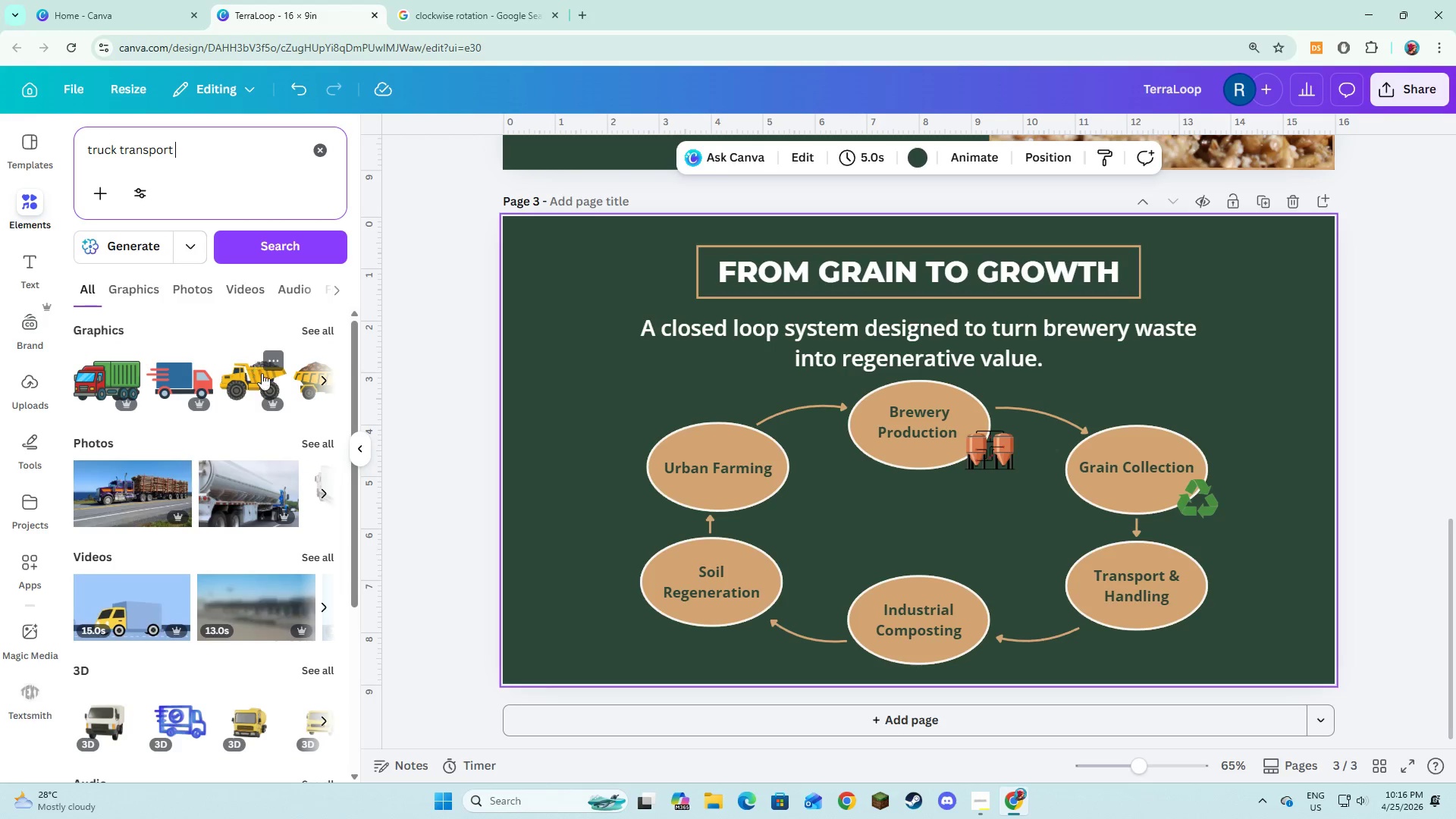 
left_click([218, 169])
 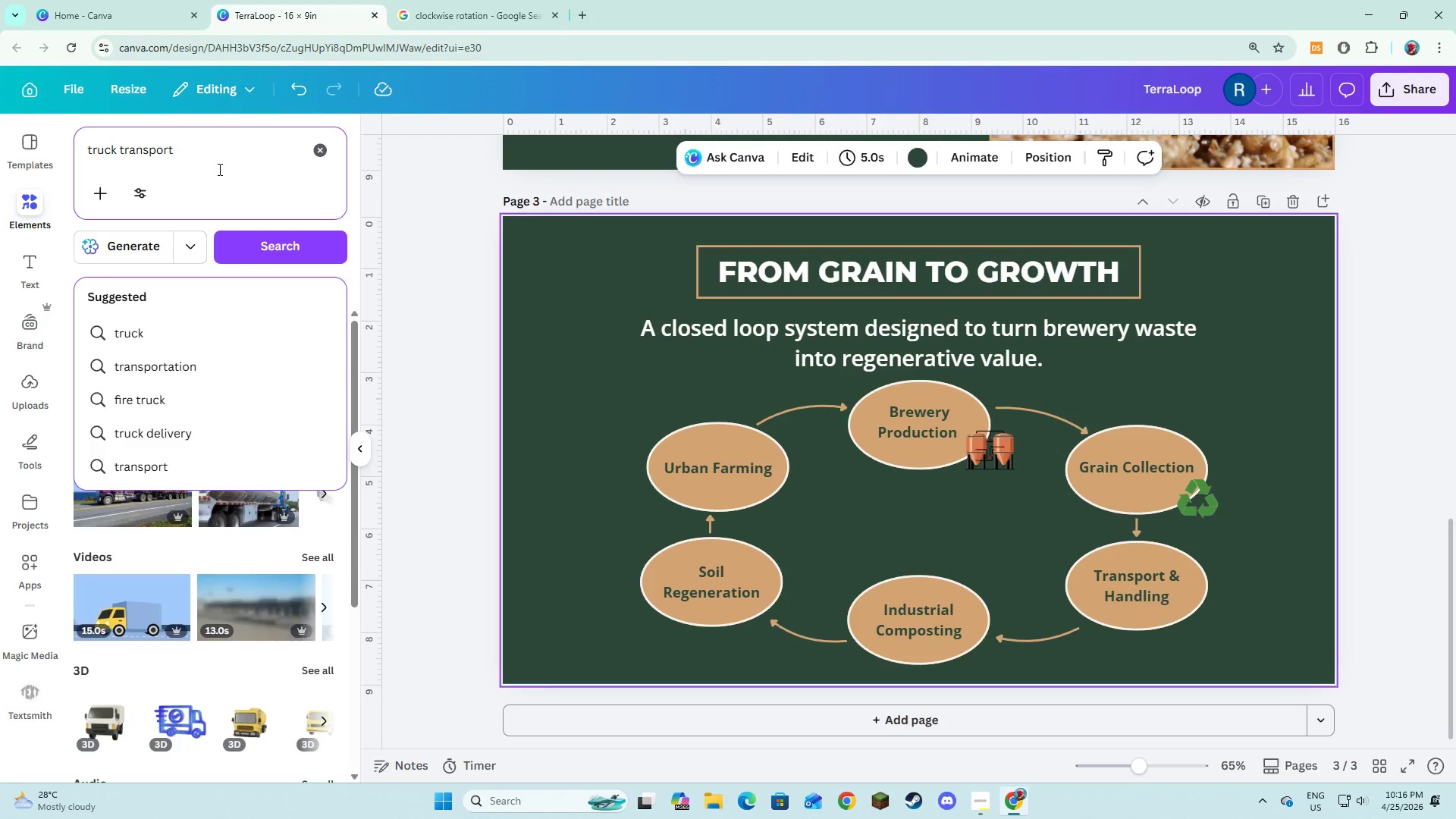 
type(line )
 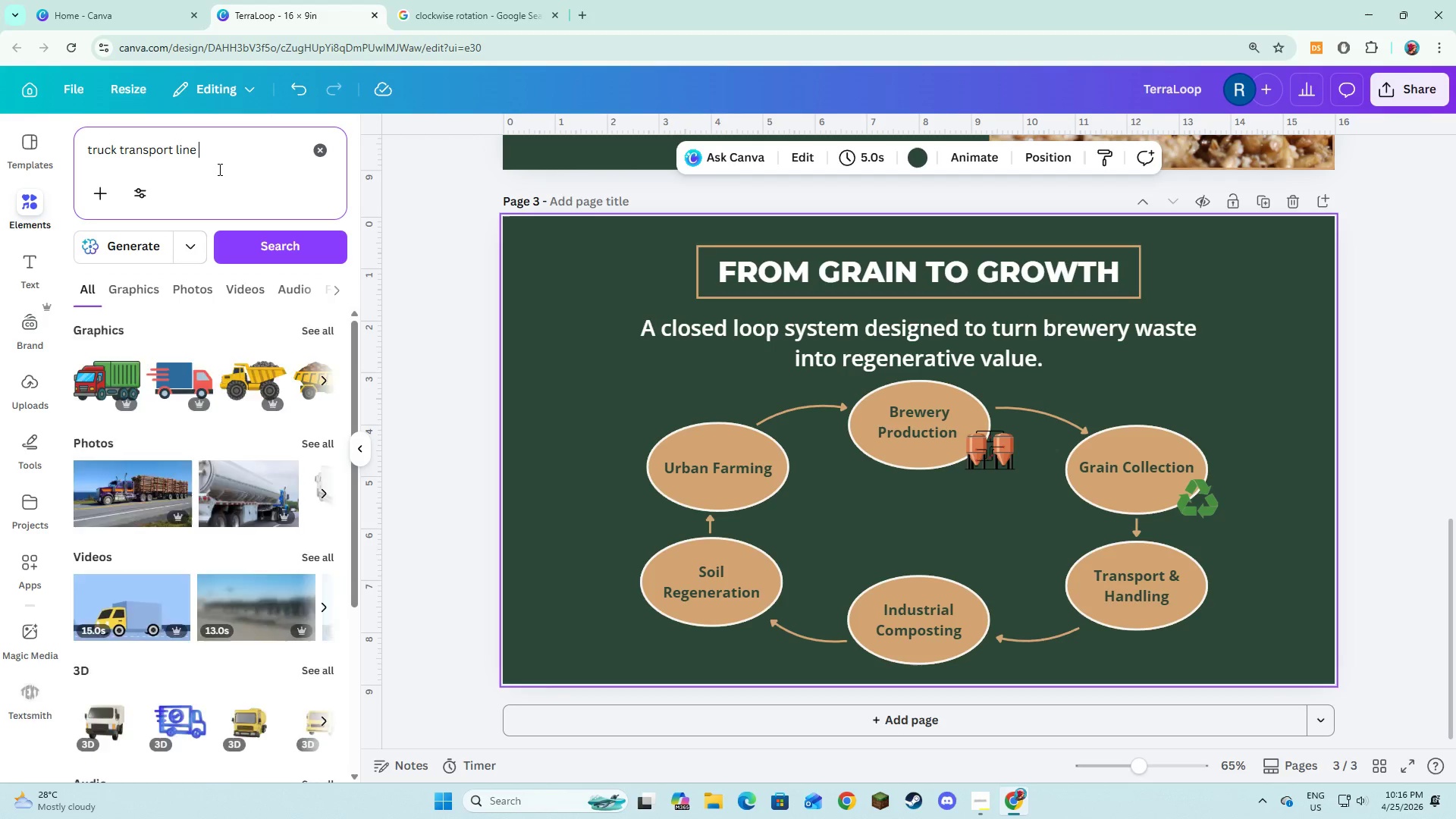 
key(Enter)
 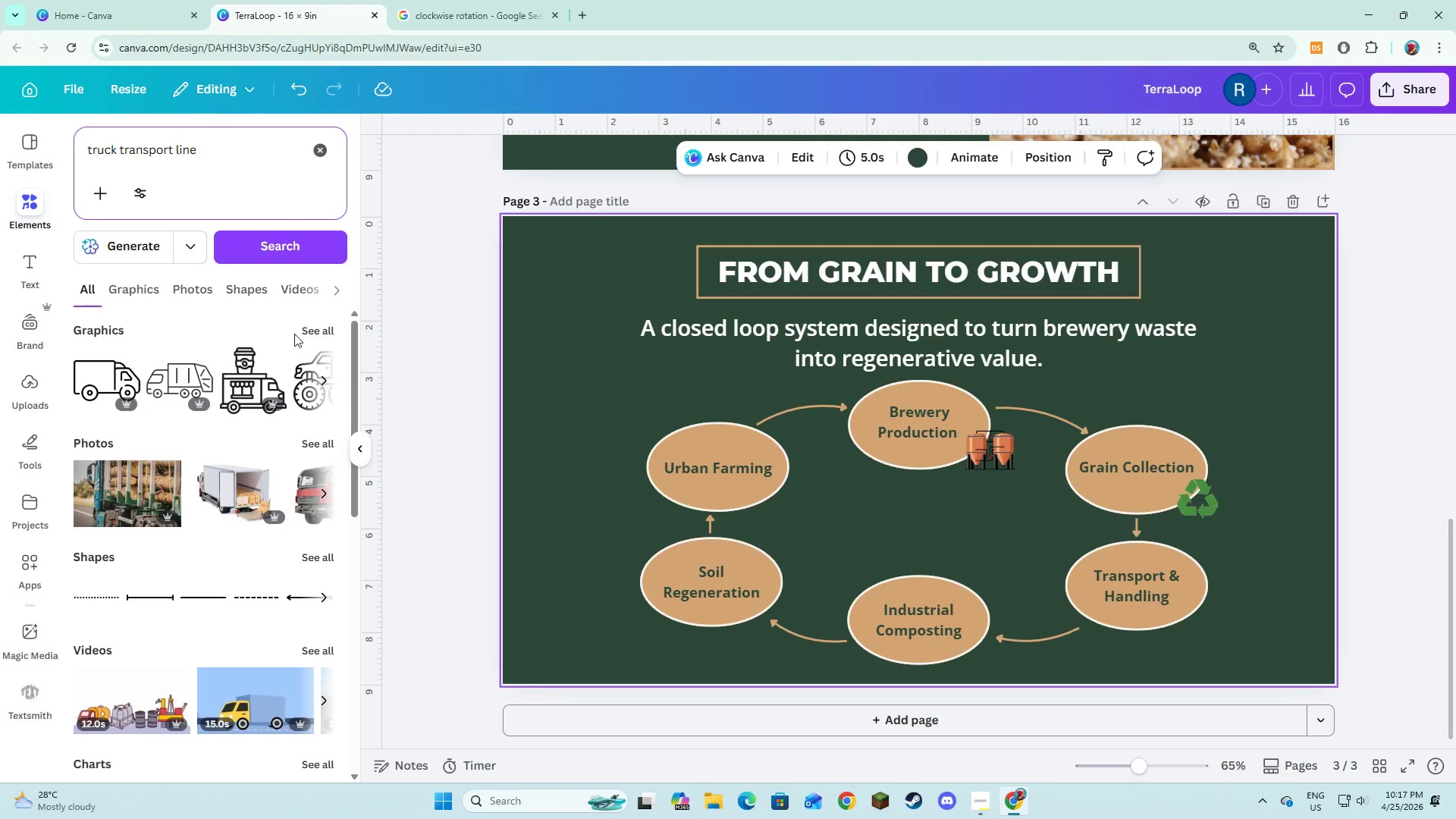 
left_click([311, 332])
 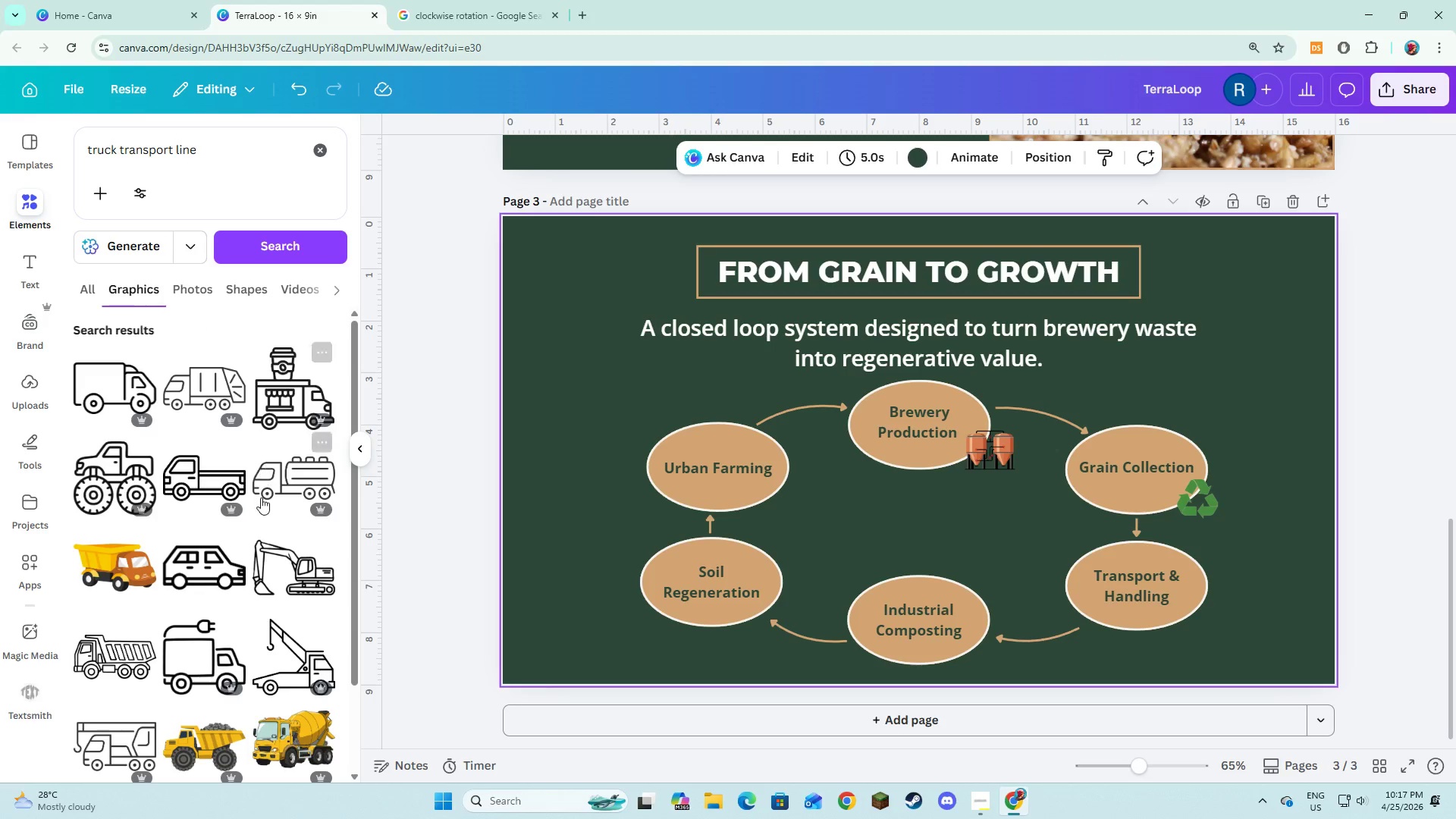 
scroll: coordinate [253, 511], scroll_direction: down, amount: 4.0
 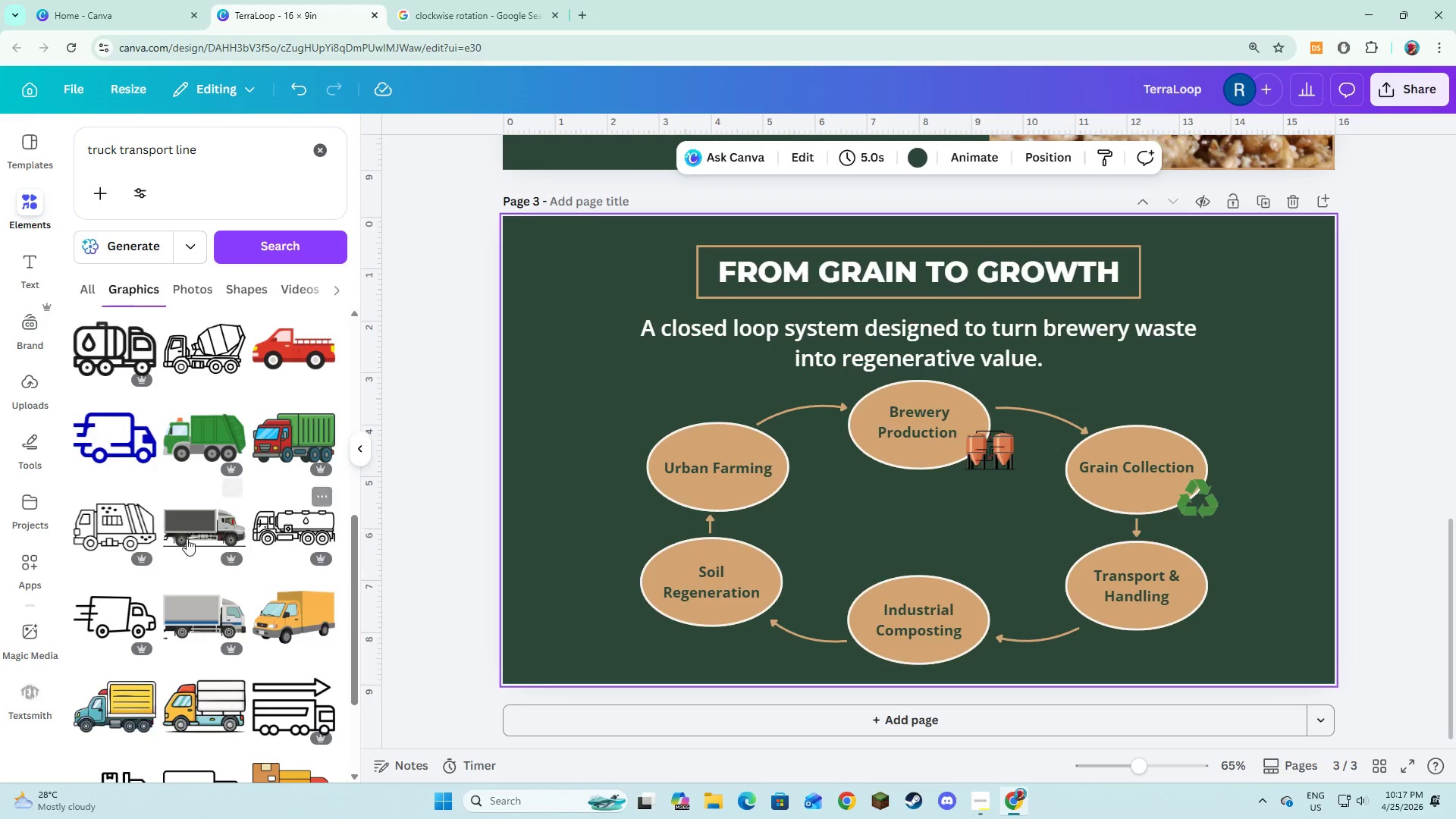 
left_click([128, 611])
 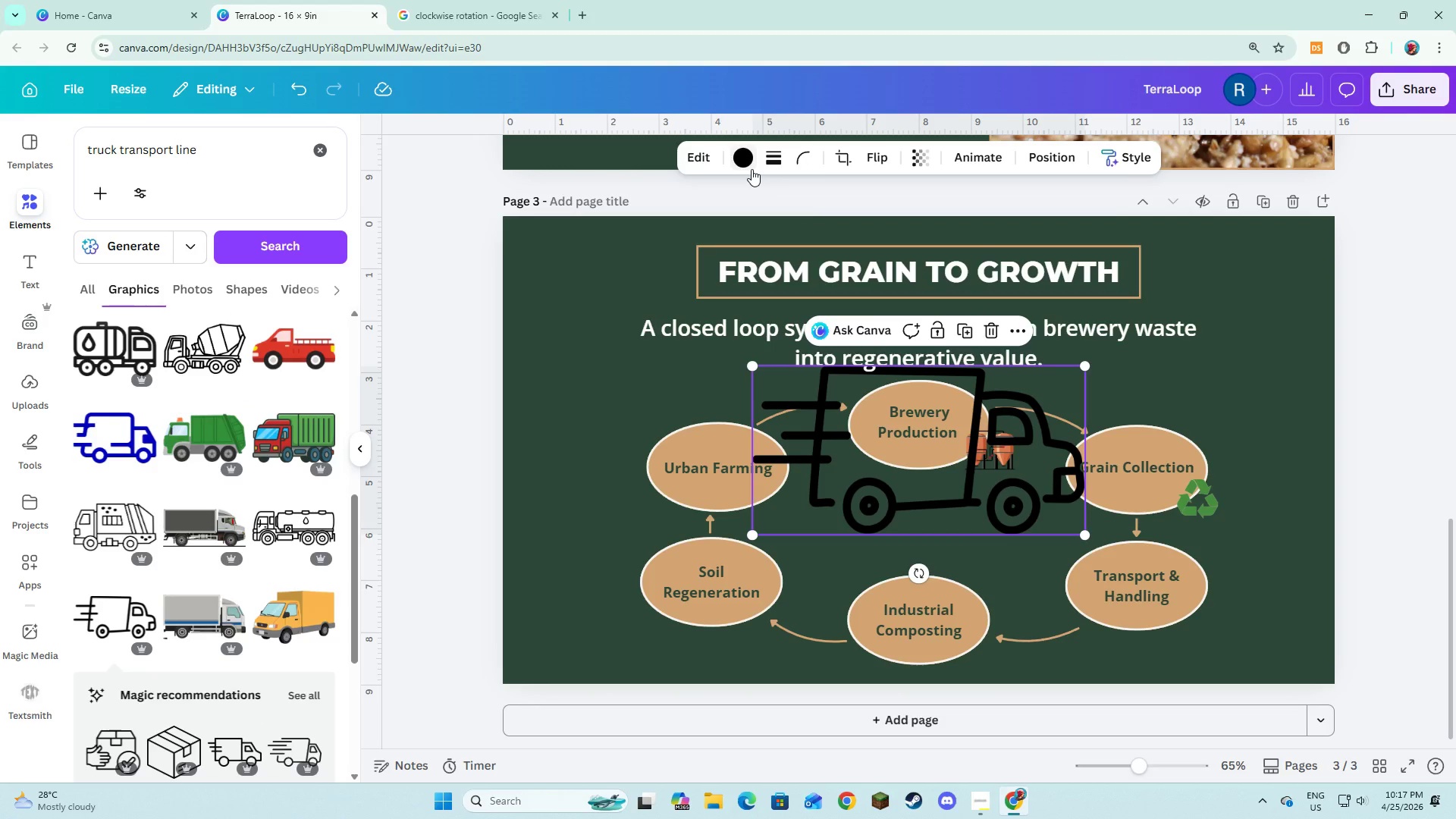 
wait(5.36)
 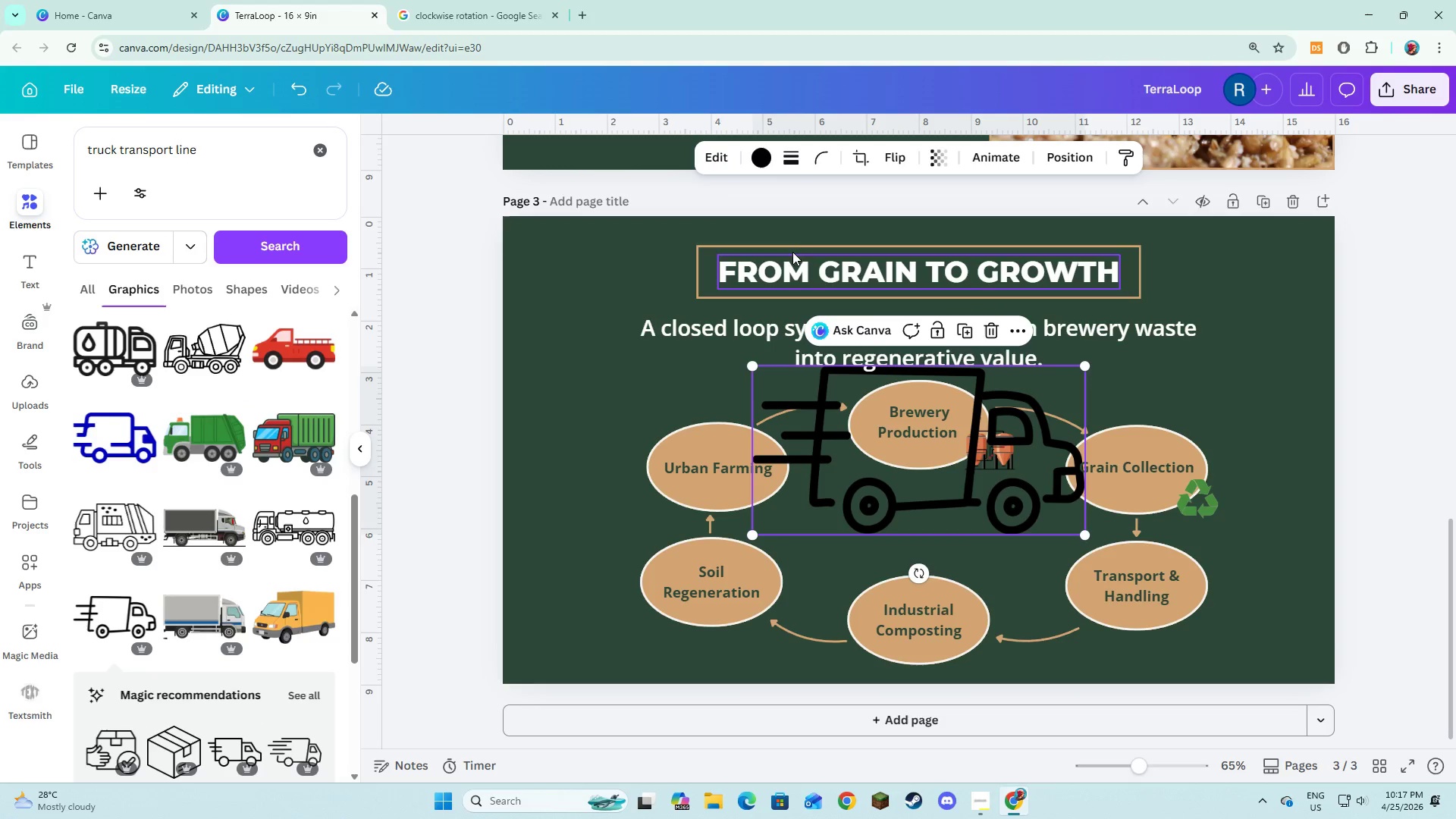 
left_click([745, 169])
 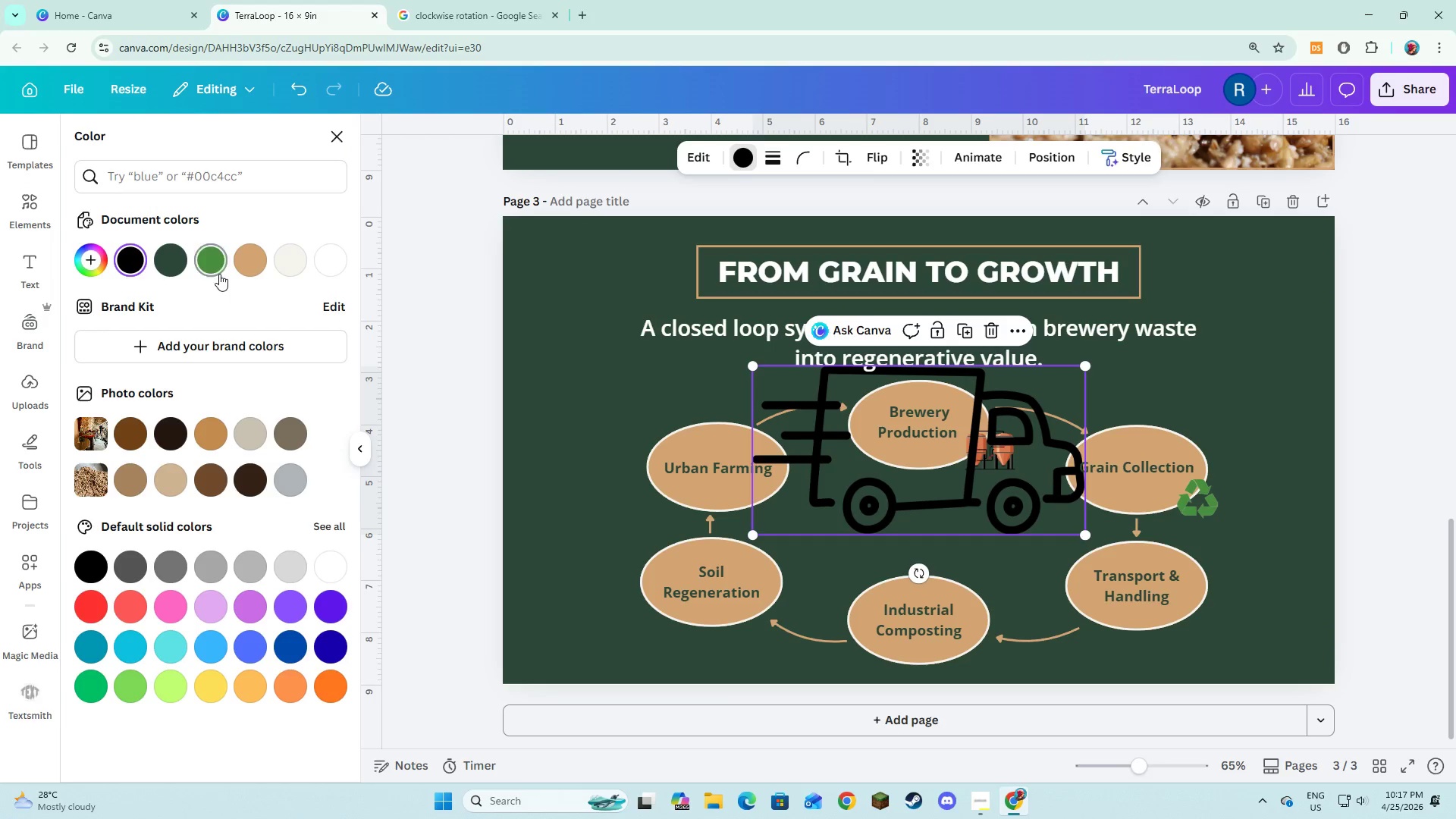 
left_click([287, 259])
 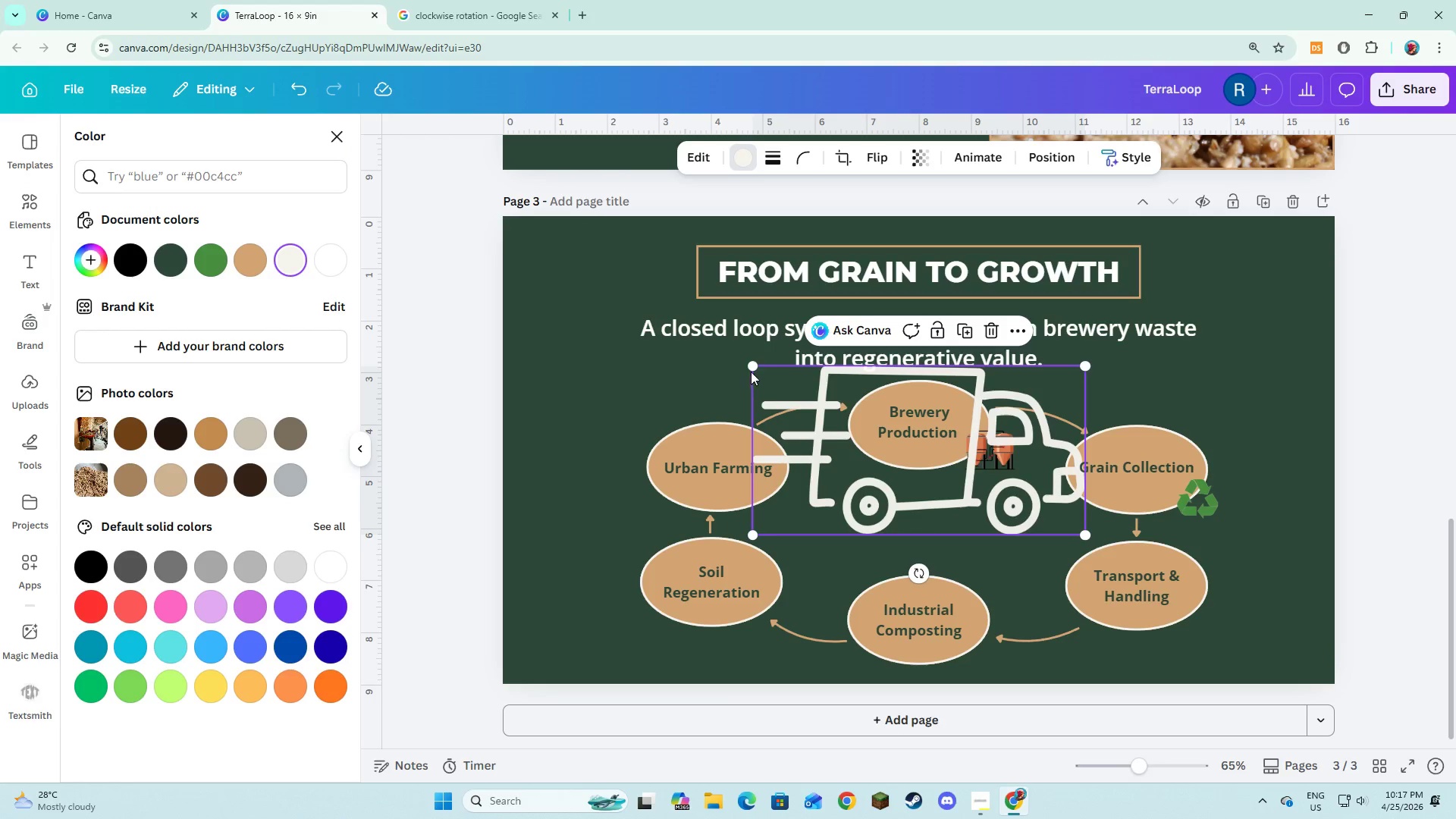 
left_click_drag(start_coordinate=[750, 369], to_coordinate=[977, 538])
 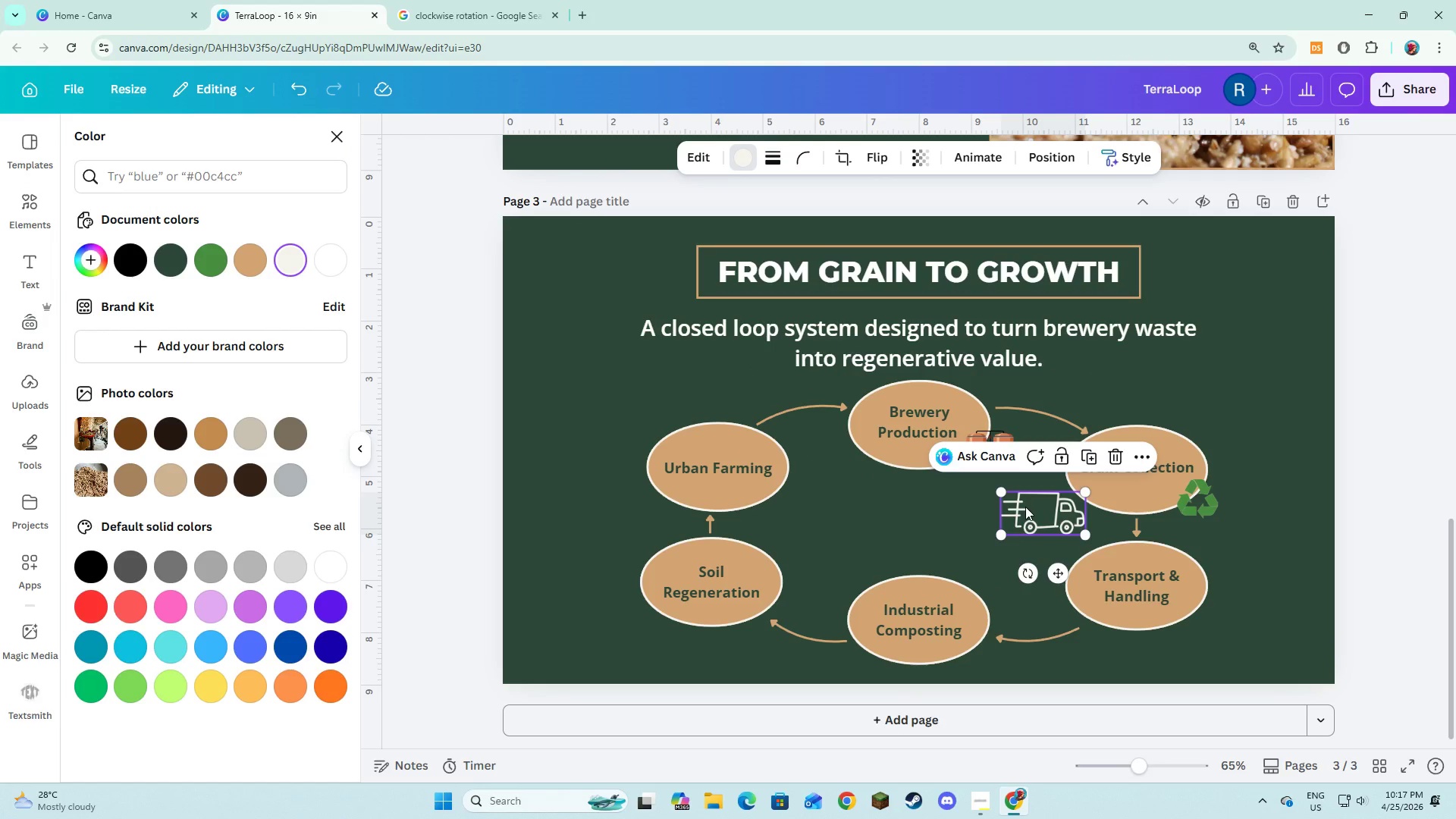 
left_click_drag(start_coordinate=[1025, 507], to_coordinate=[990, 459])
 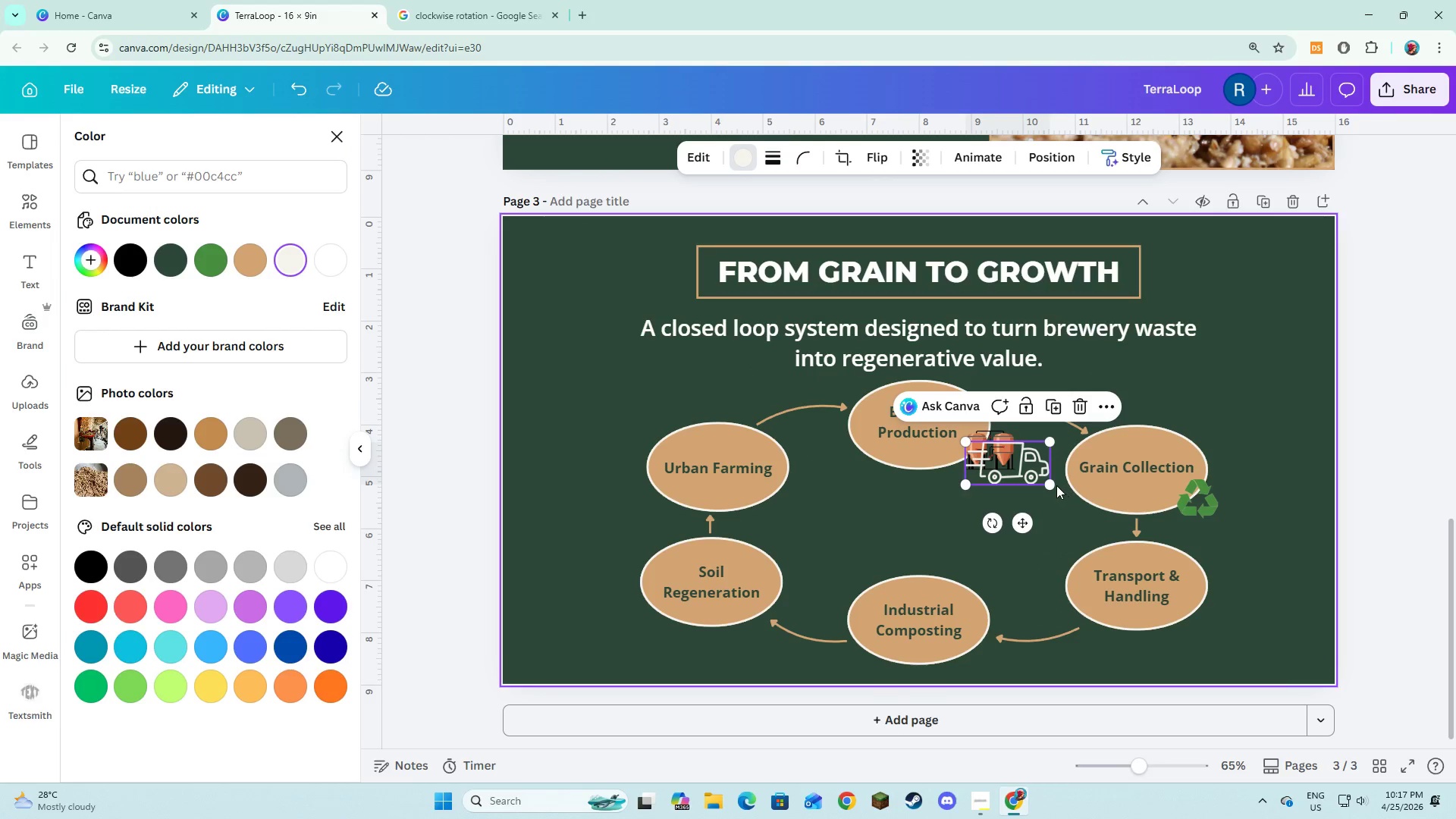 
left_click_drag(start_coordinate=[1053, 483], to_coordinate=[1024, 469])
 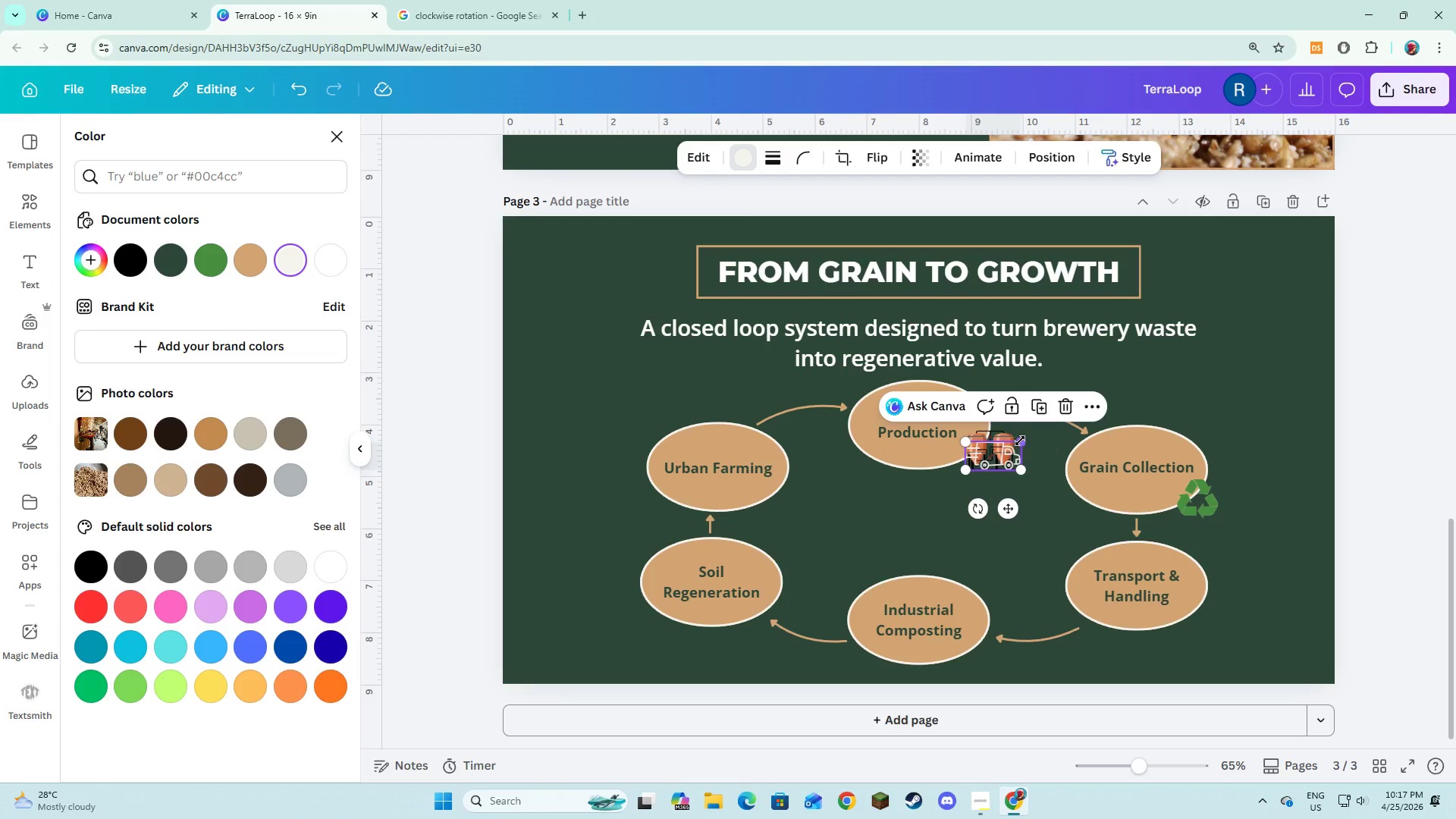 
left_click_drag(start_coordinate=[1021, 441], to_coordinate=[1042, 427])
 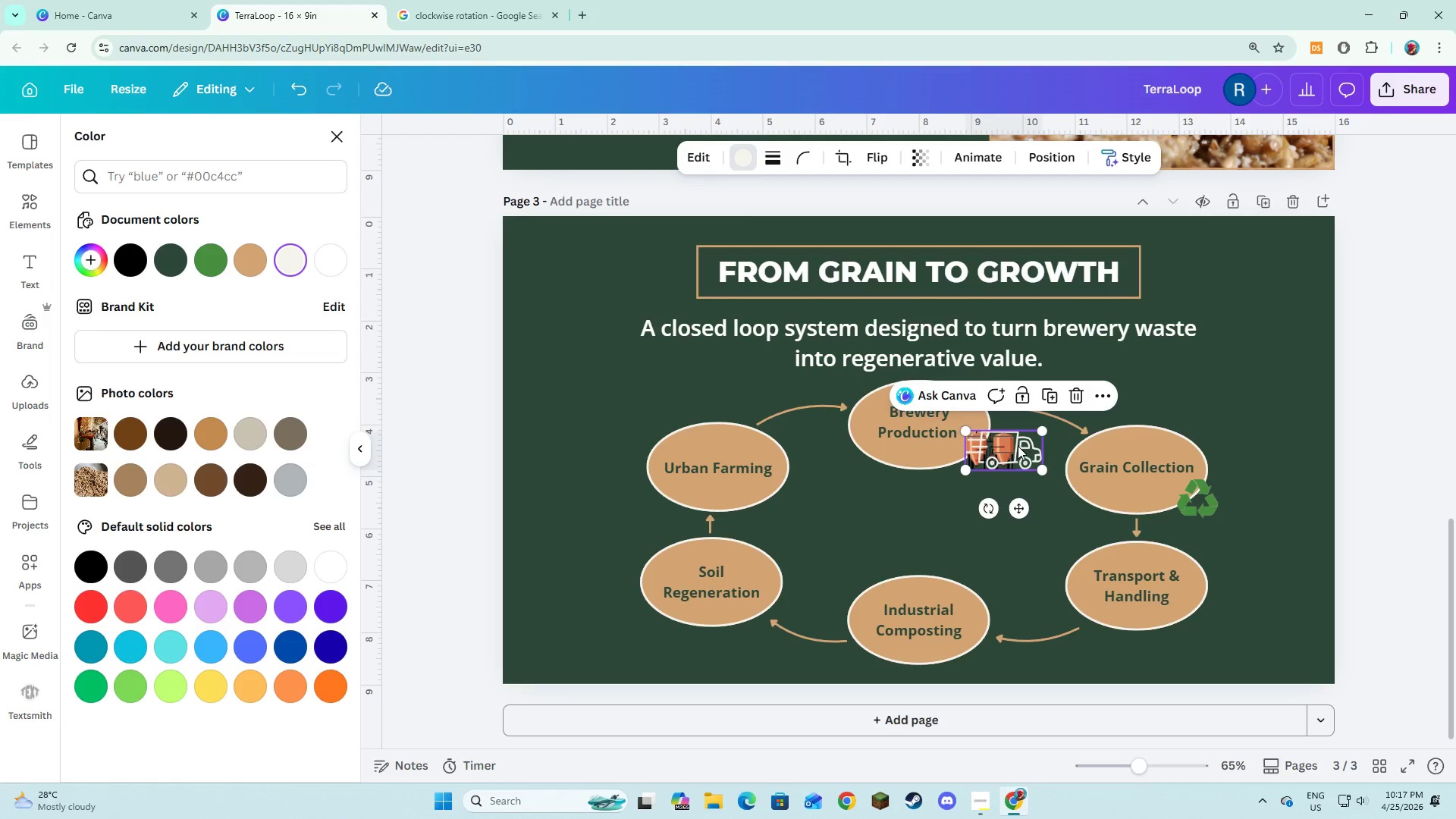 
left_click_drag(start_coordinate=[1018, 446], to_coordinate=[1228, 612])
 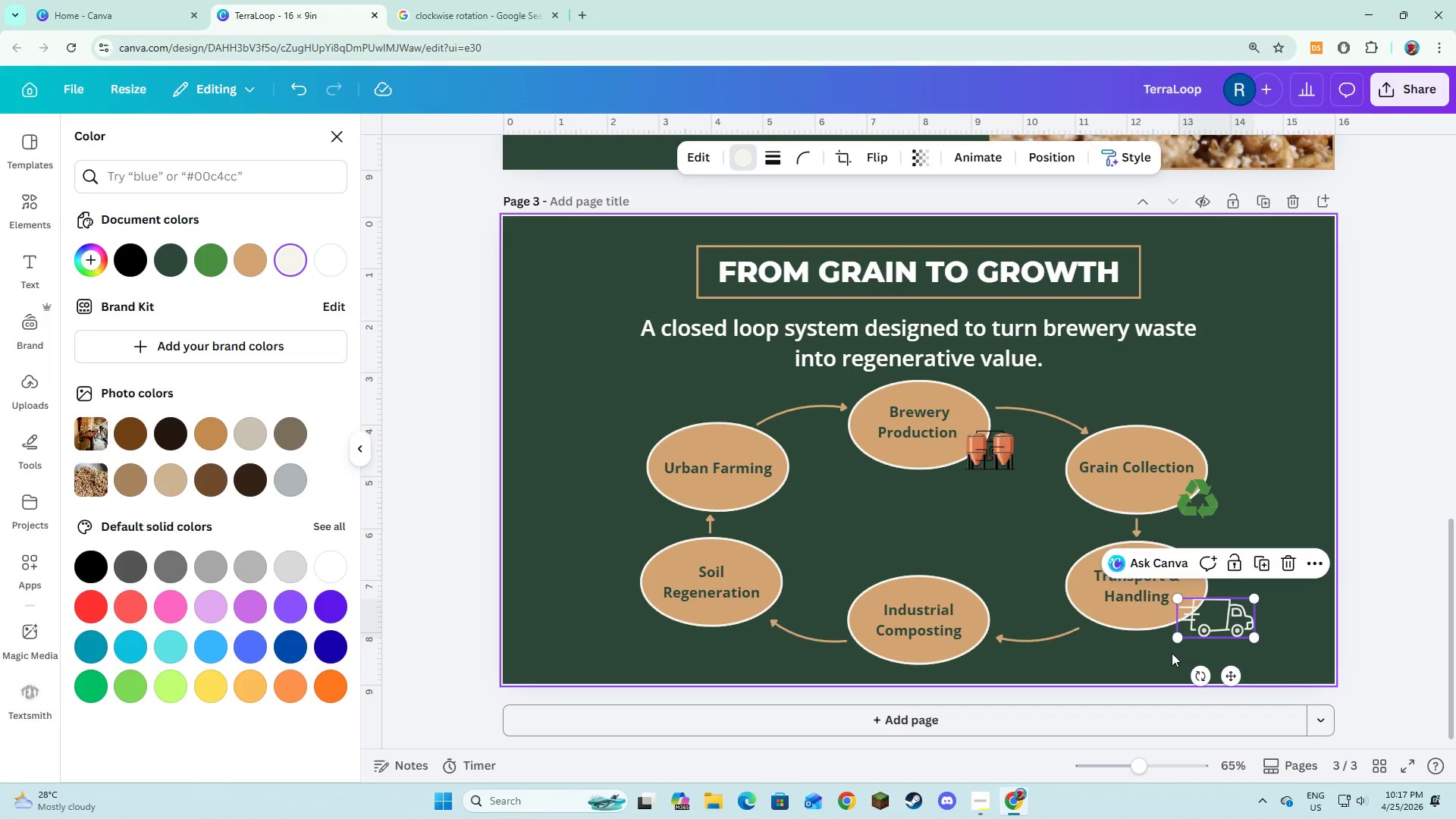 
left_click([1172, 653])
 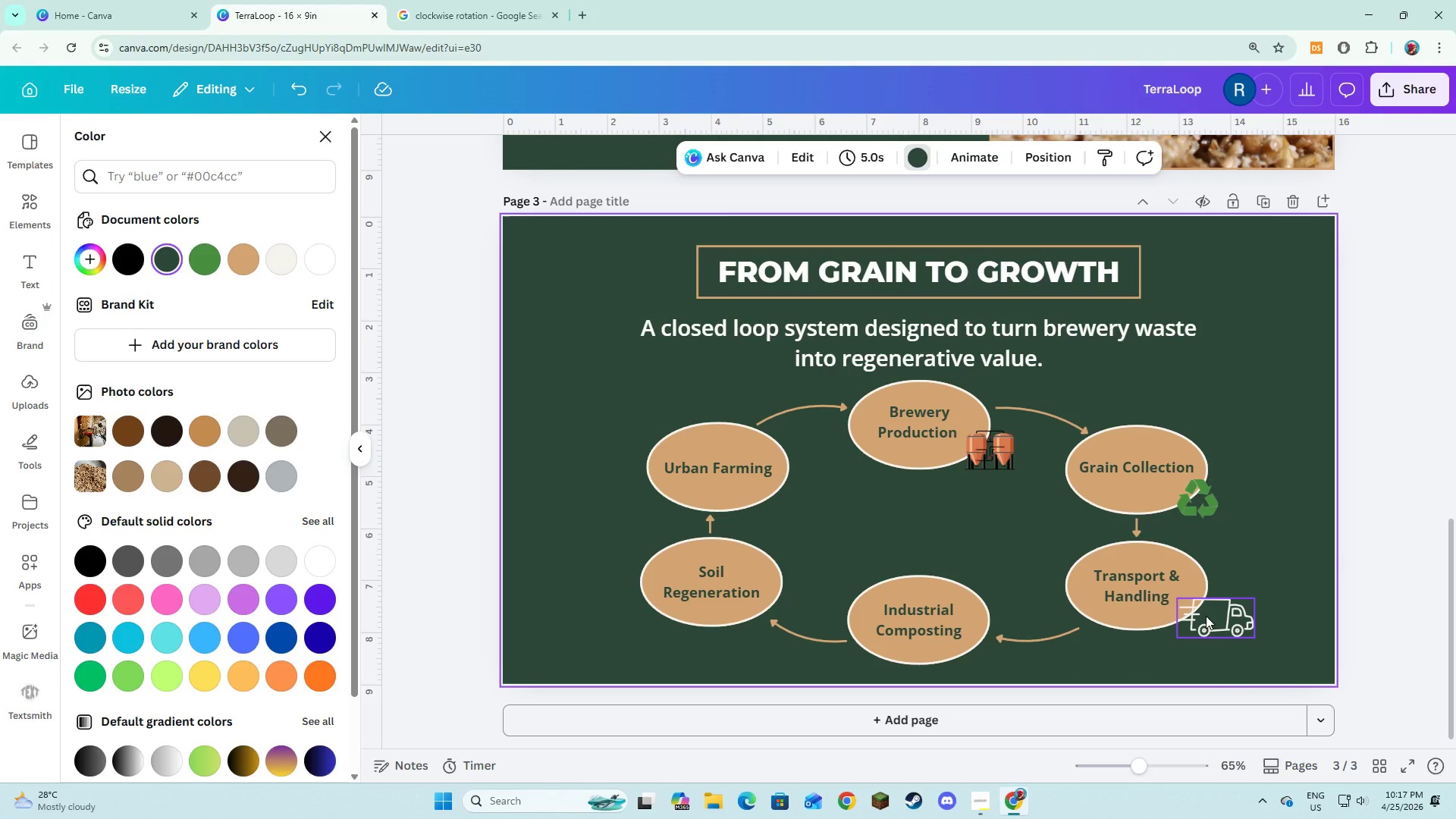 
left_click_drag(start_coordinate=[1206, 616], to_coordinate=[1202, 614])
 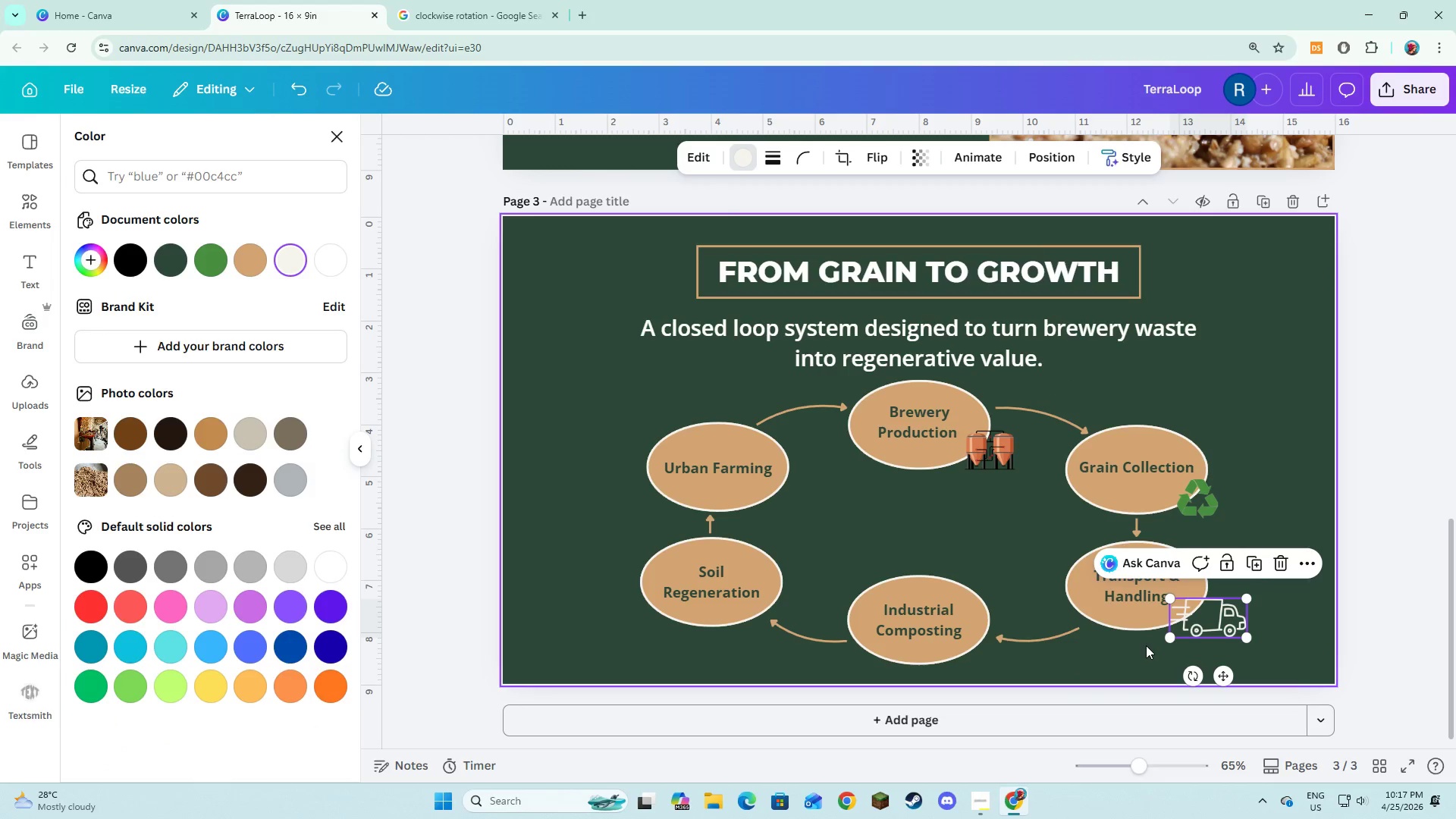 
left_click([1146, 645])
 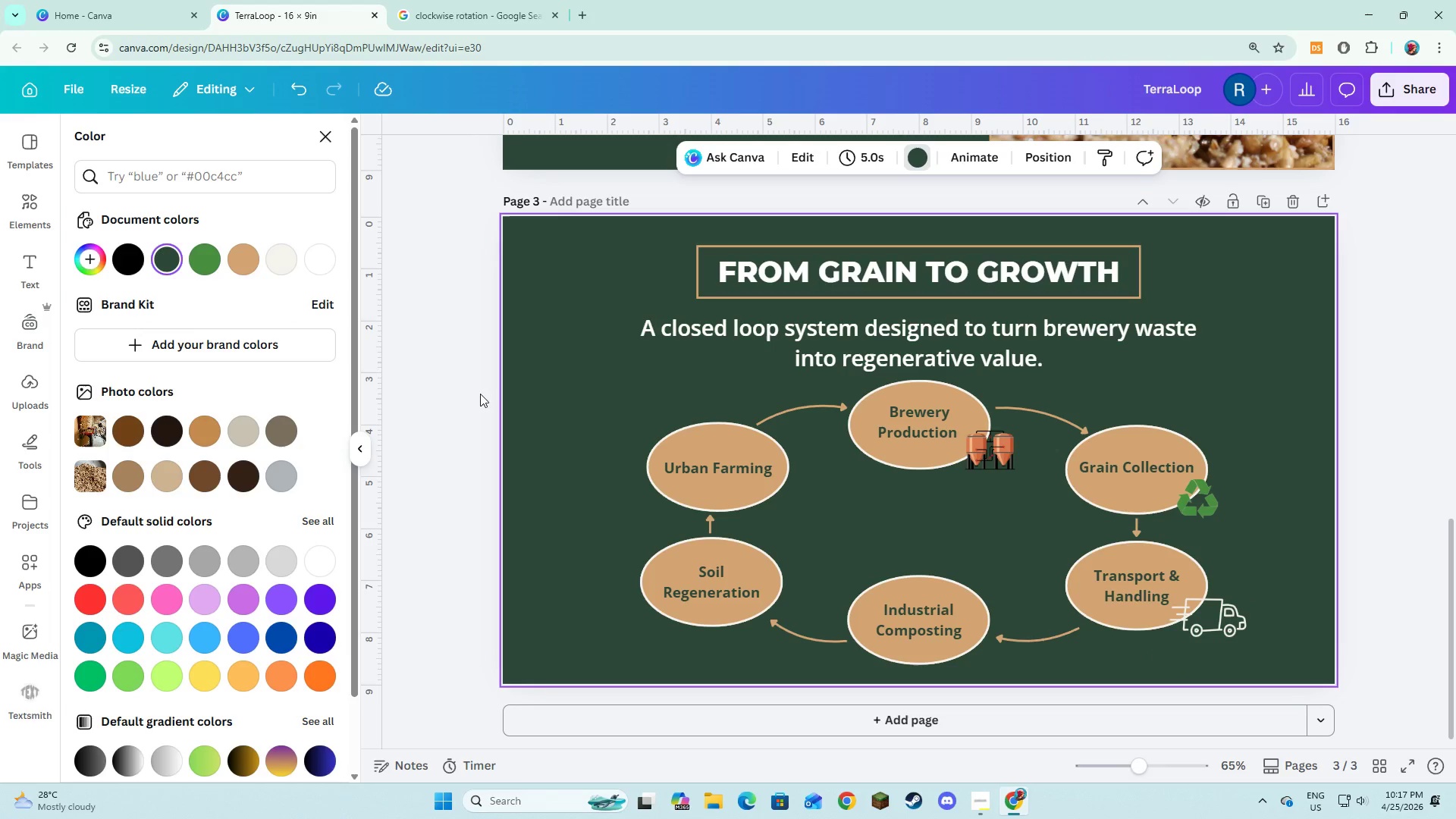 
left_click([22, 209])
 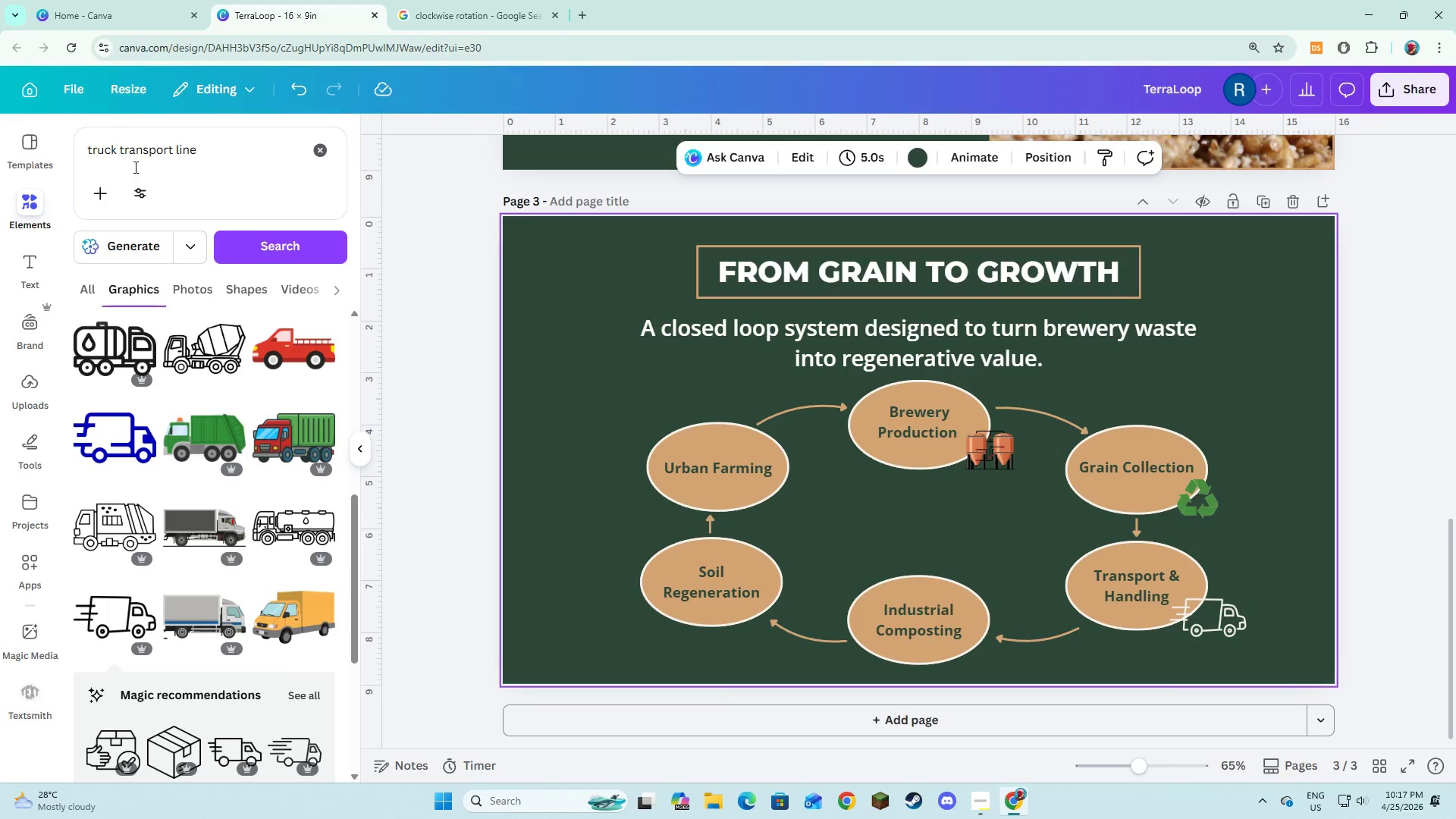 
left_click_drag(start_coordinate=[272, 153], to_coordinate=[84, 149])
 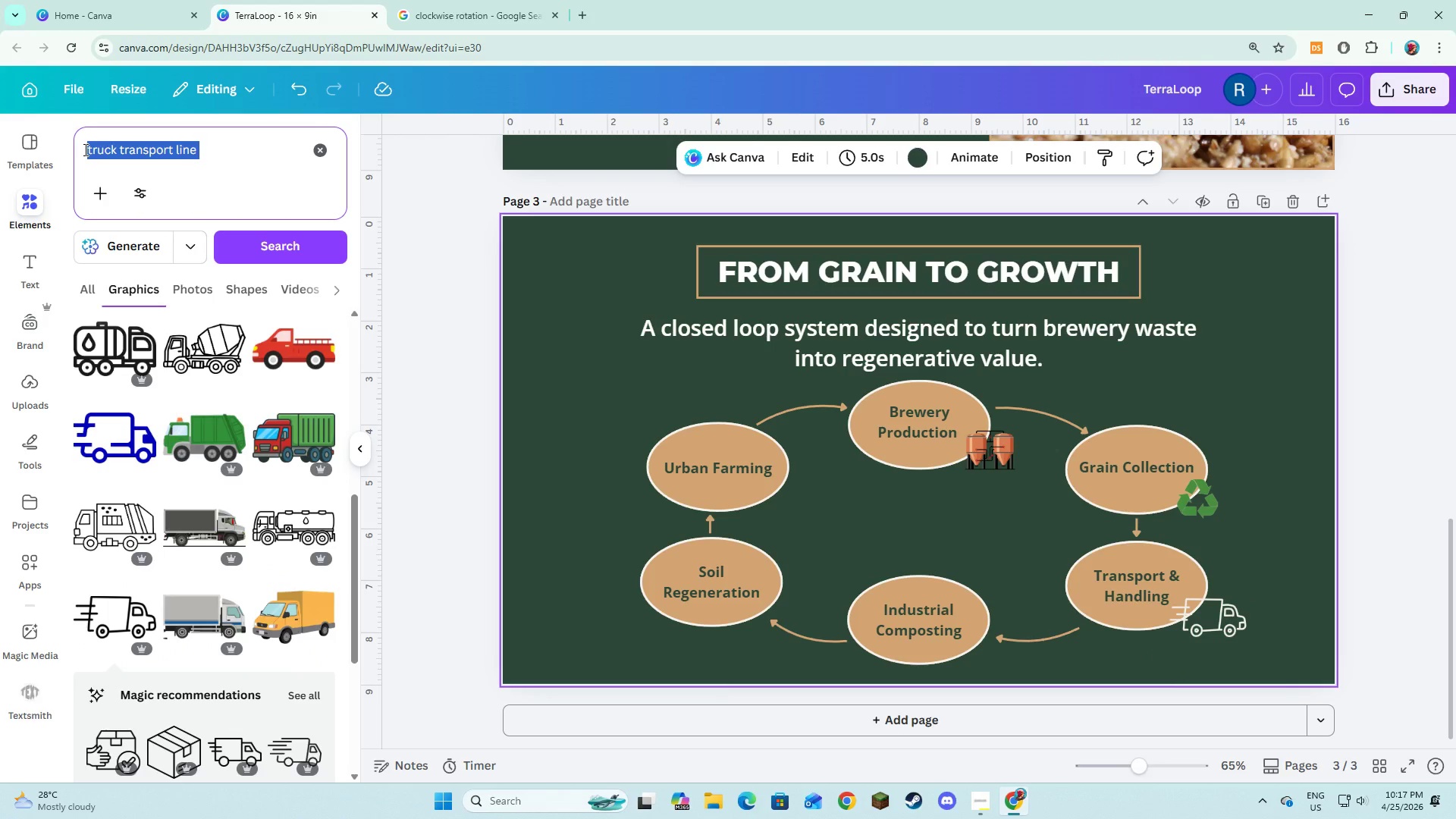 
type(compost icon)
 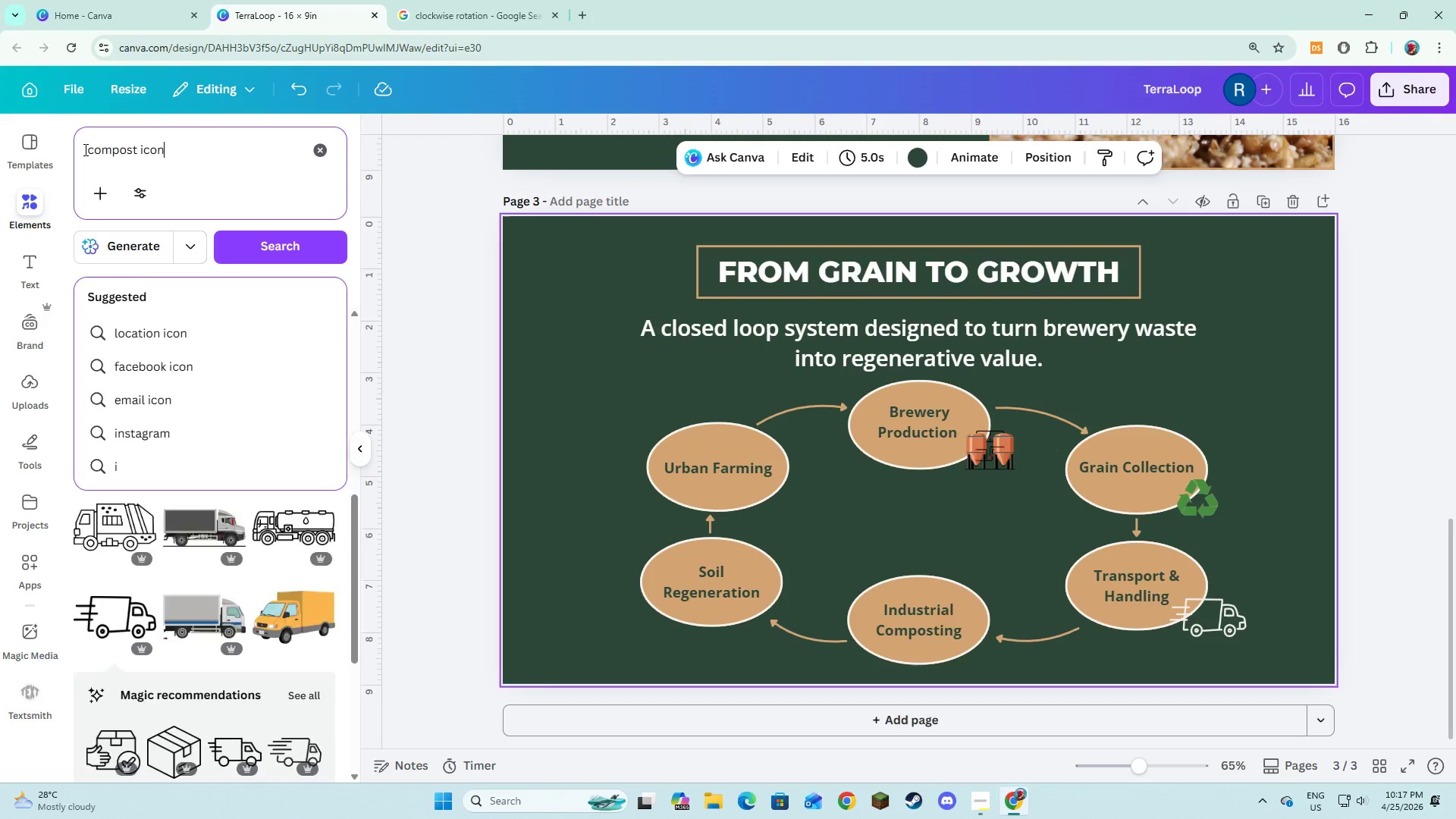 
key(Enter)
 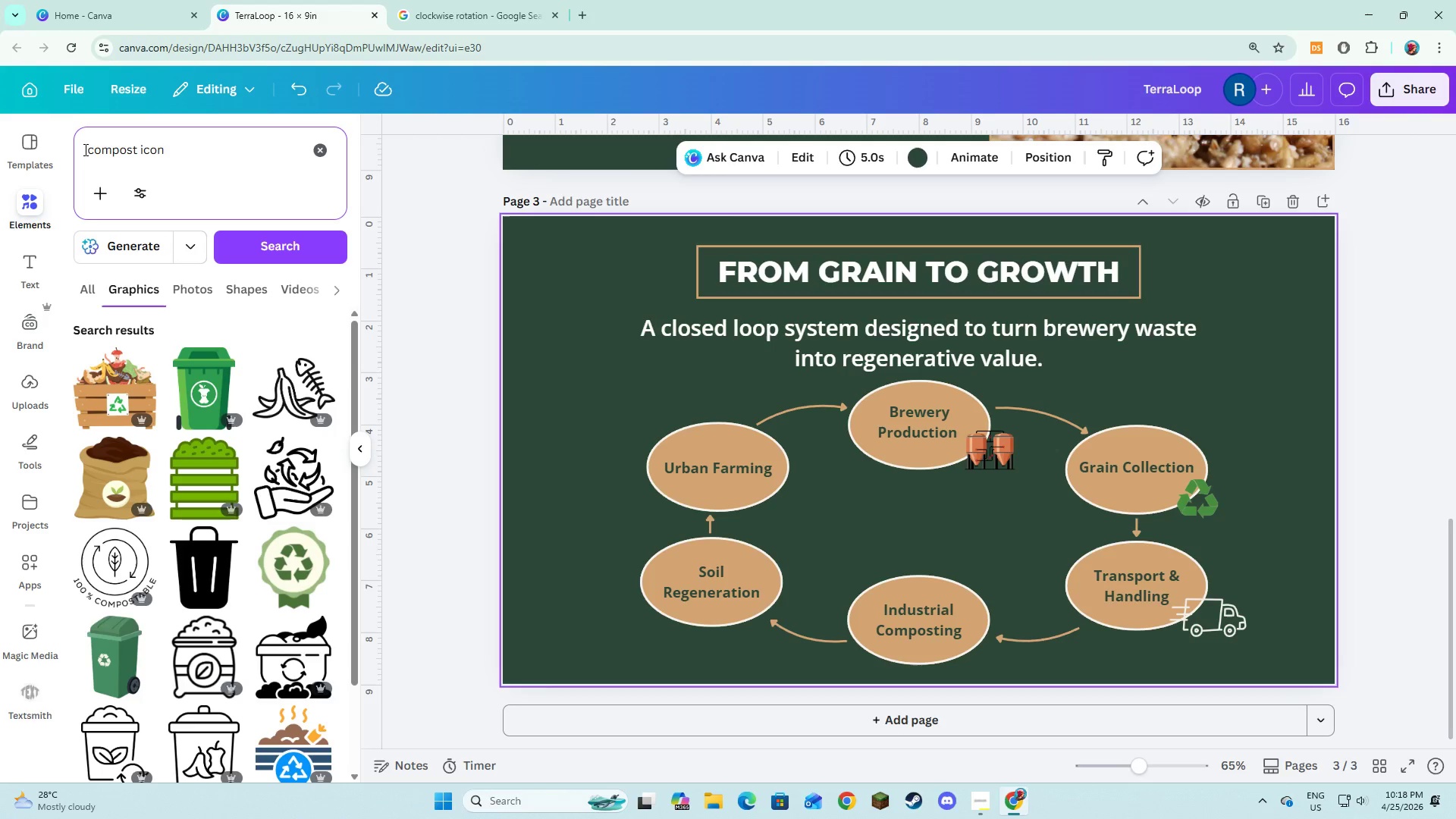 
wait(36.09)
 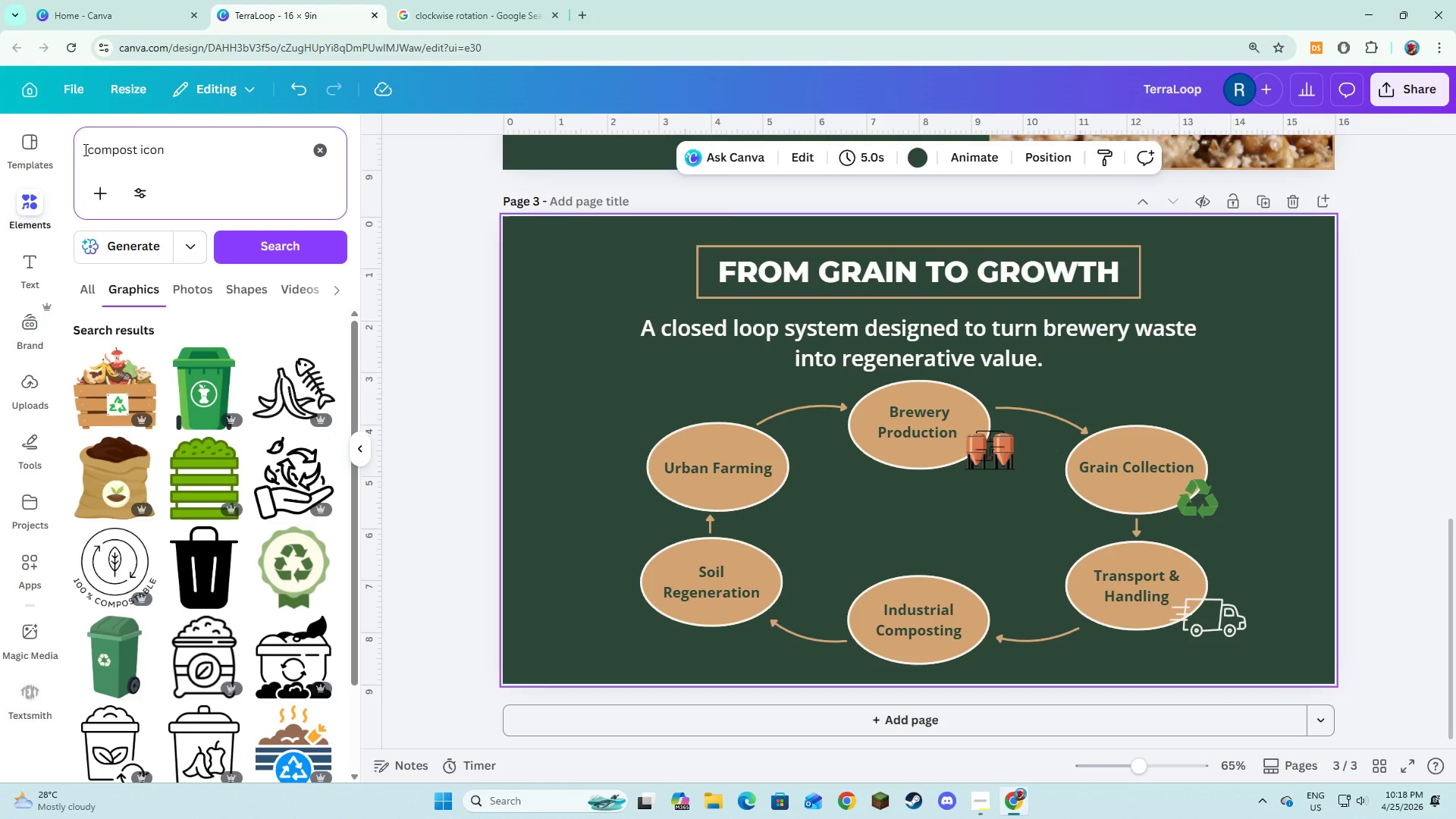 
key(NumpadEnter)
 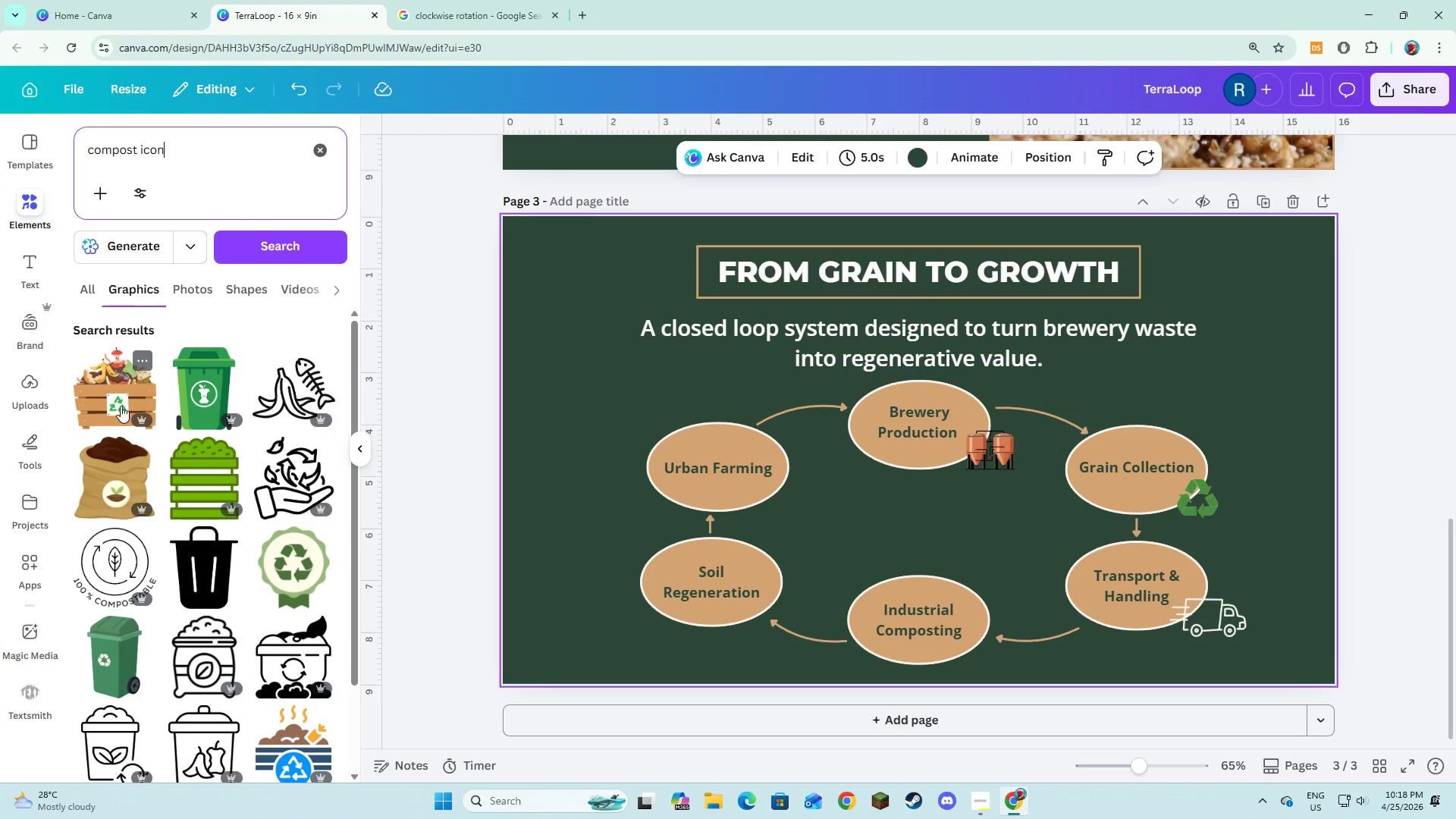 
left_click([121, 406])
 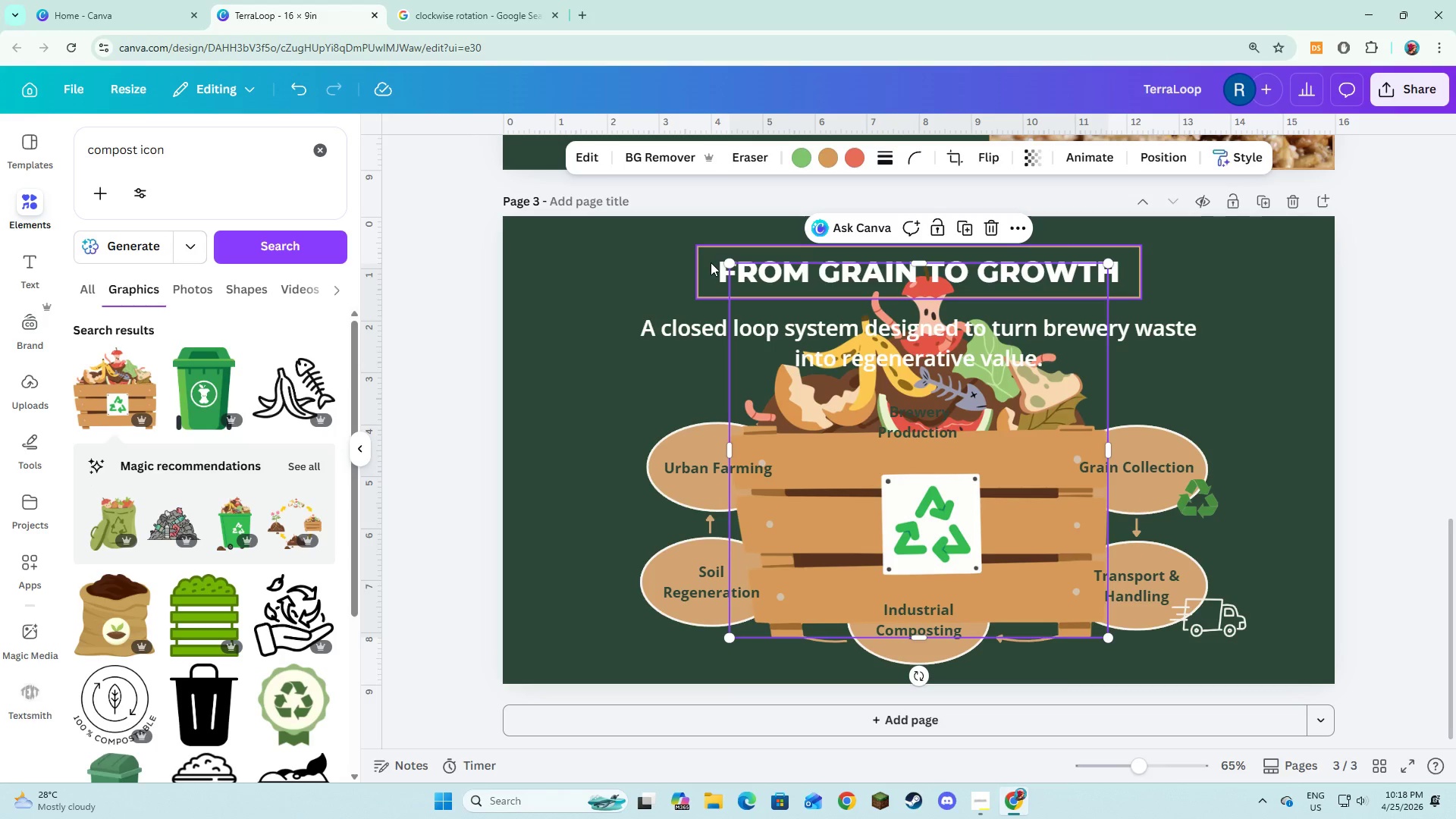 
left_click_drag(start_coordinate=[726, 261], to_coordinate=[889, 597])
 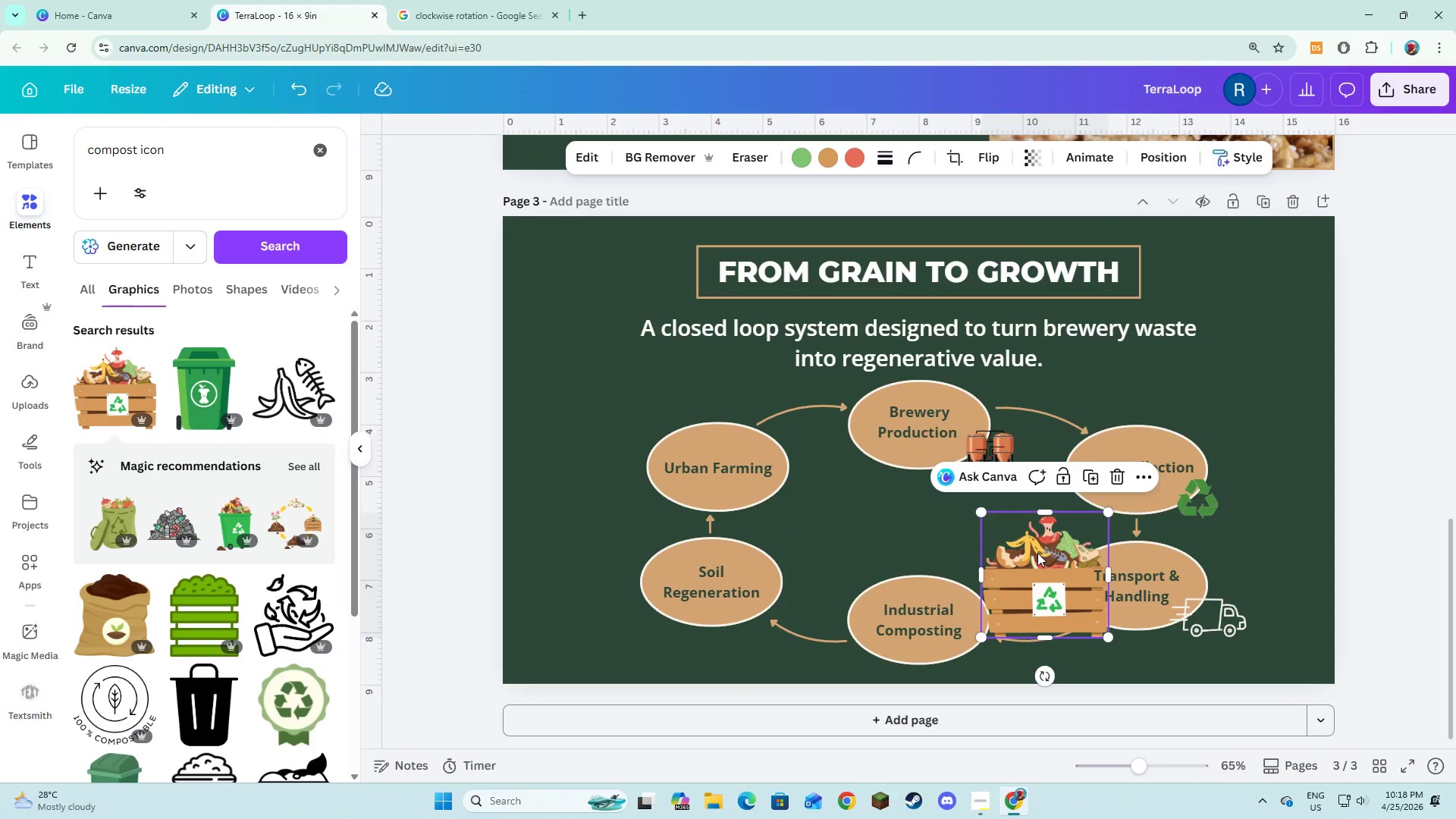 
left_click_drag(start_coordinate=[1034, 566], to_coordinate=[1017, 560])
 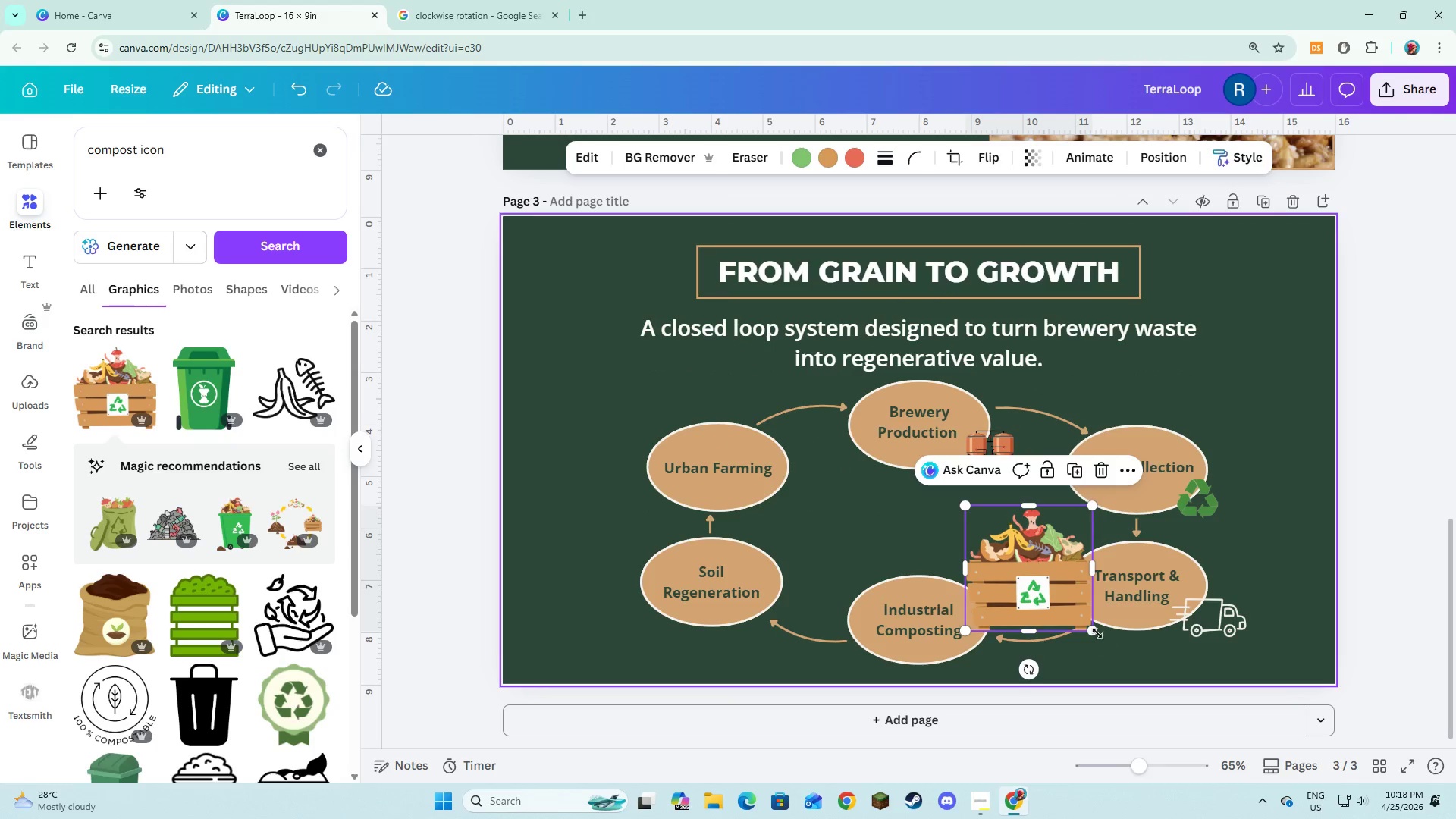 
left_click_drag(start_coordinate=[1094, 632], to_coordinate=[1019, 557])
 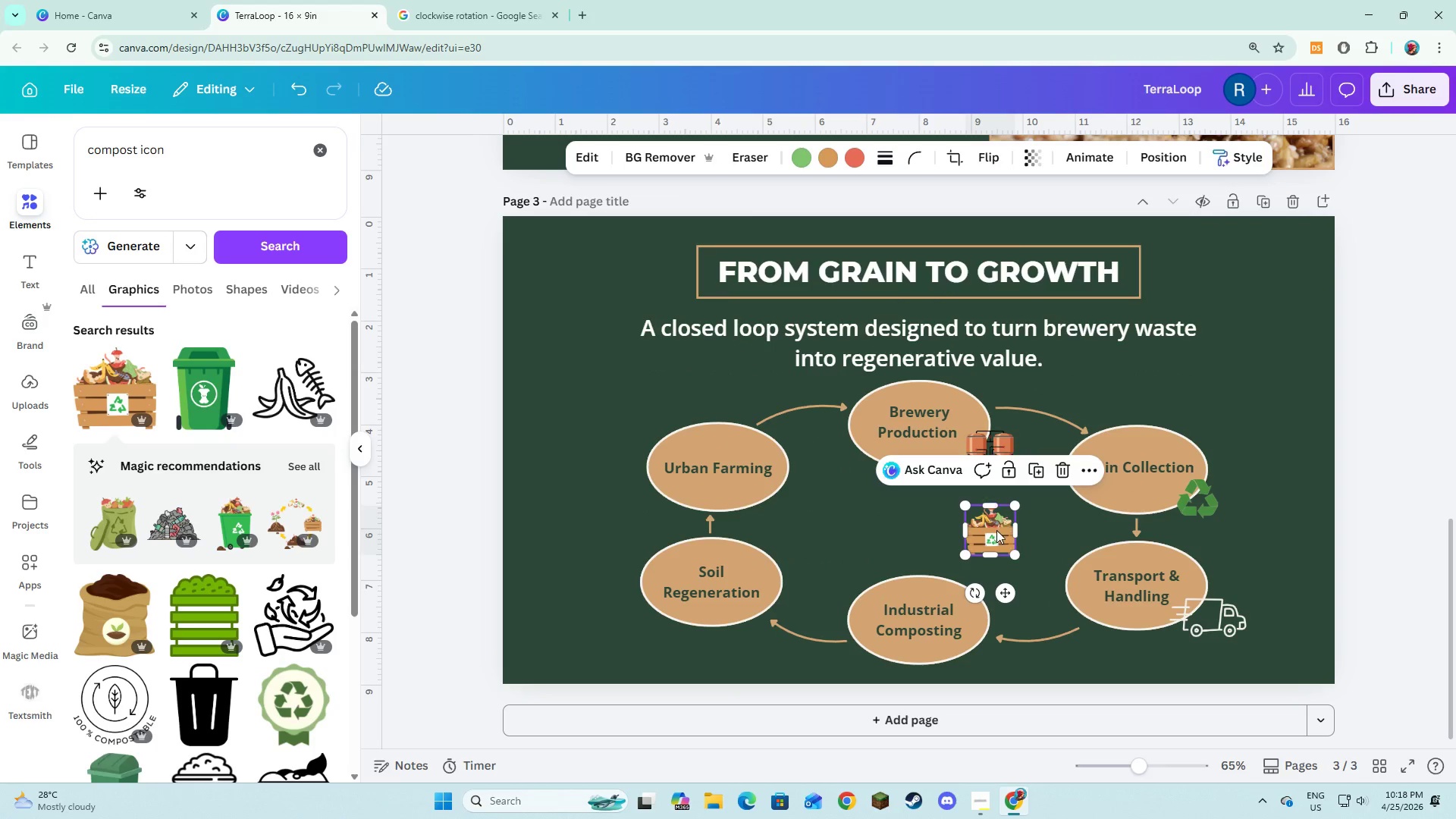 
left_click_drag(start_coordinate=[996, 530], to_coordinate=[858, 651])
 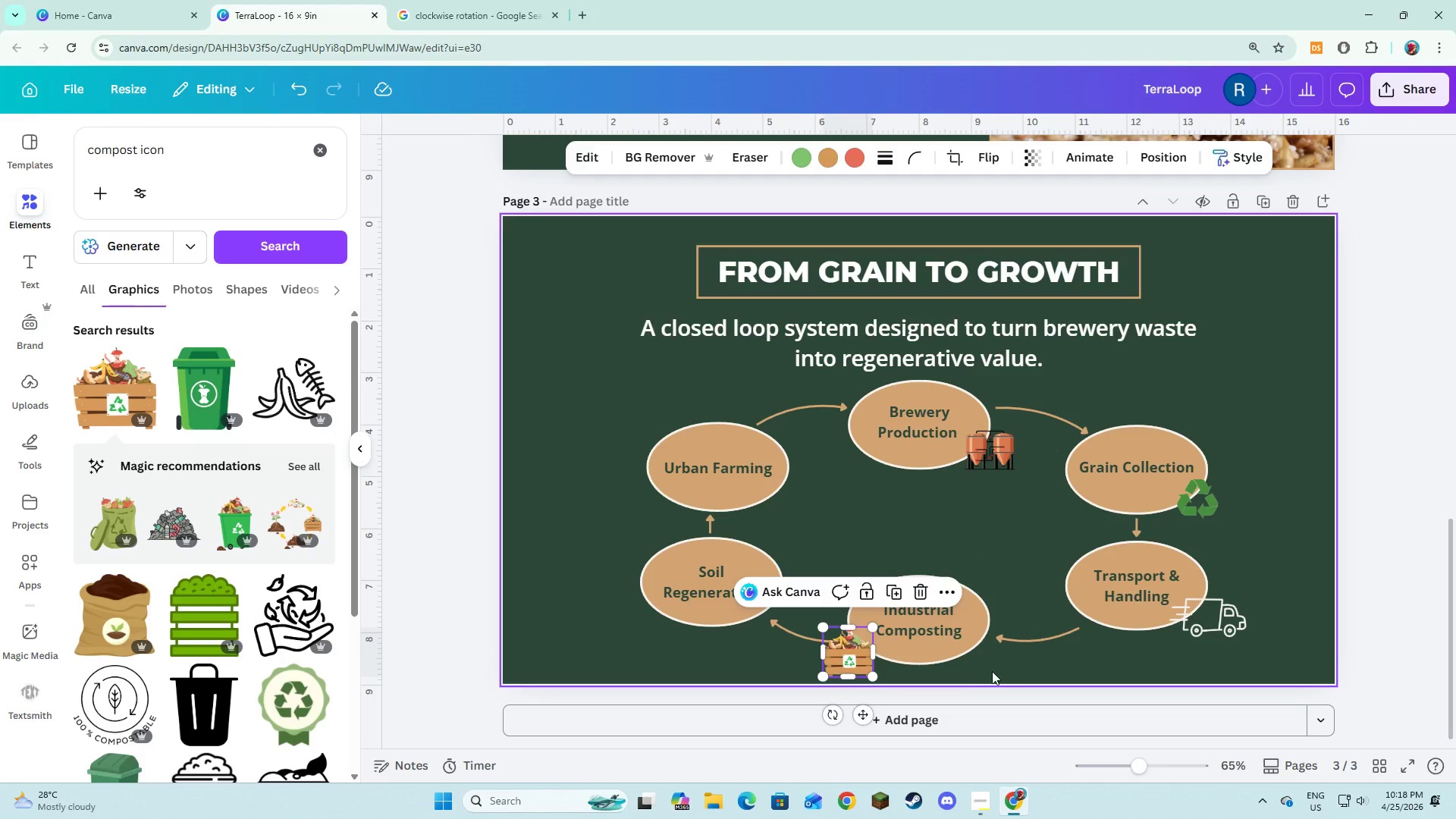 
left_click([993, 670])
 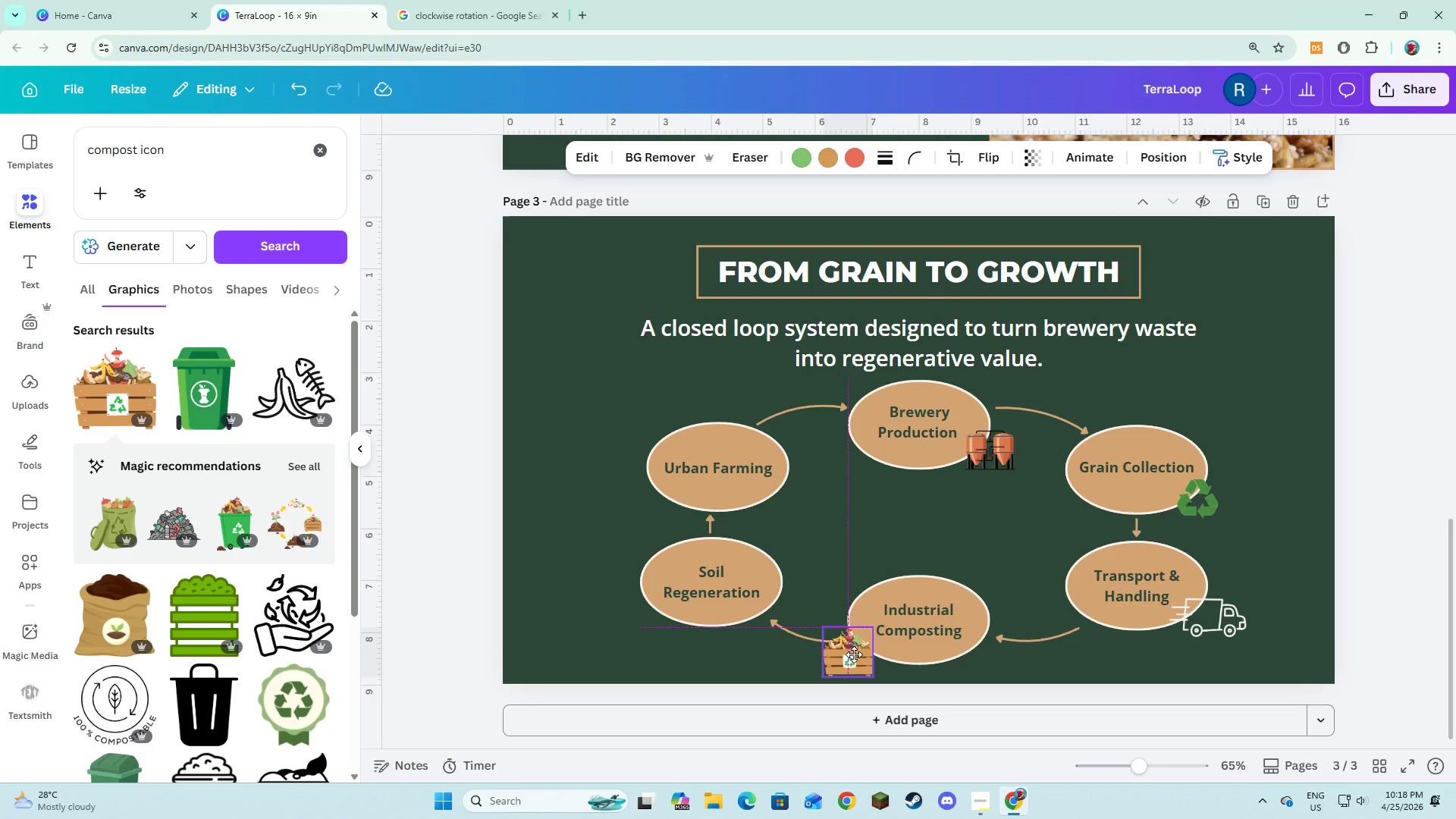 
left_click([1060, 679])
 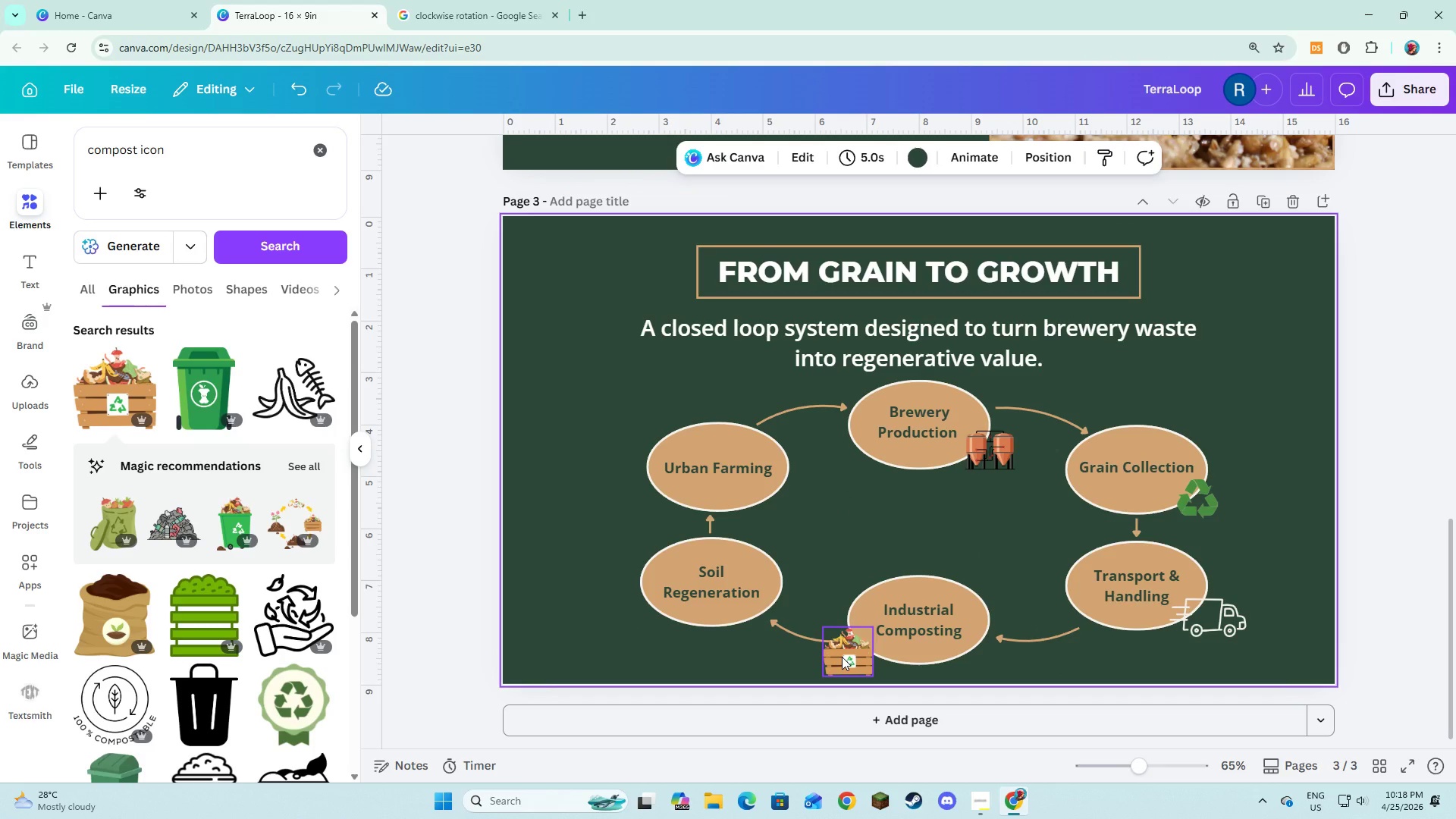 
left_click_drag(start_coordinate=[842, 657], to_coordinate=[842, 651])
 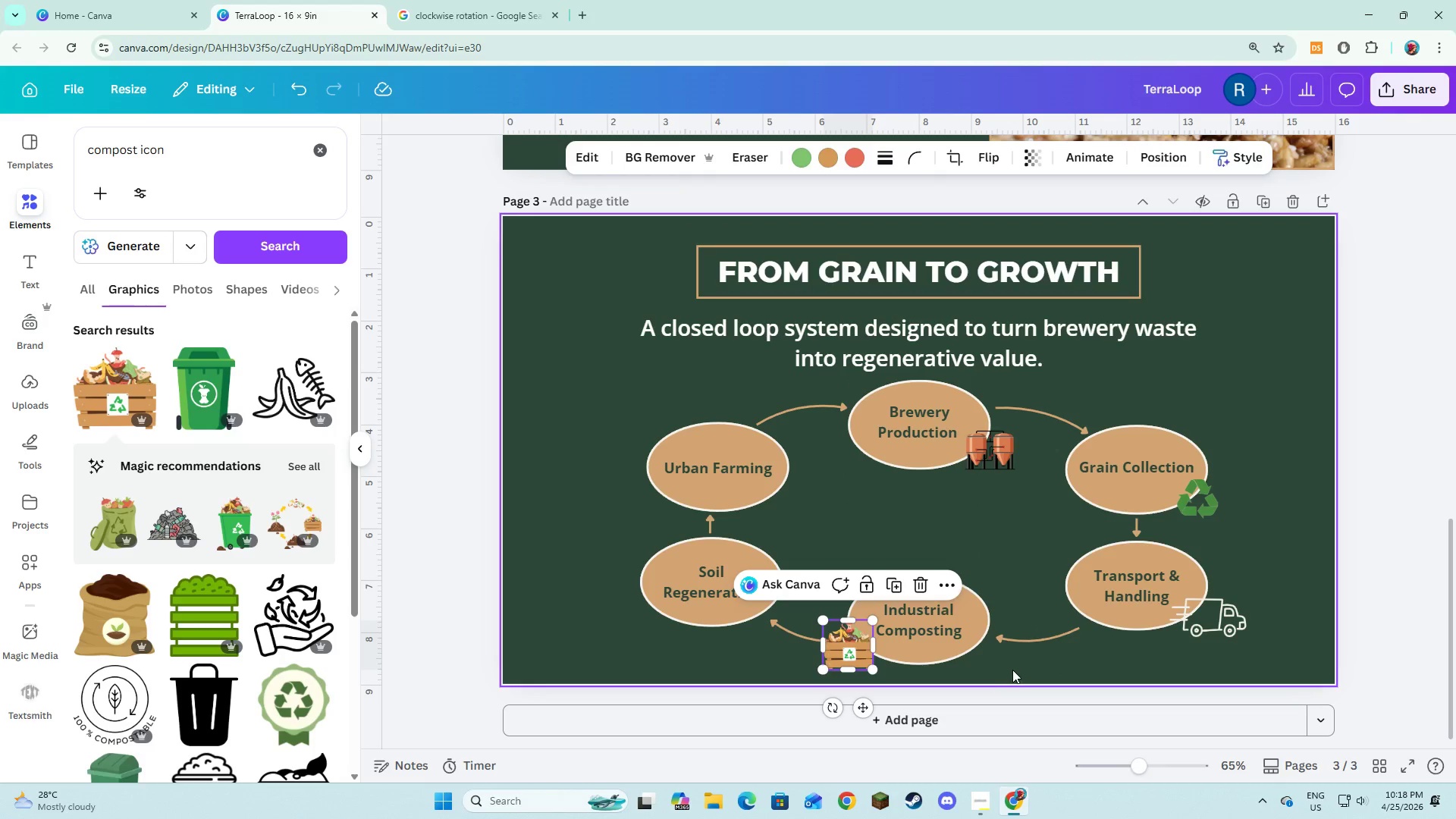 
left_click([1012, 670])
 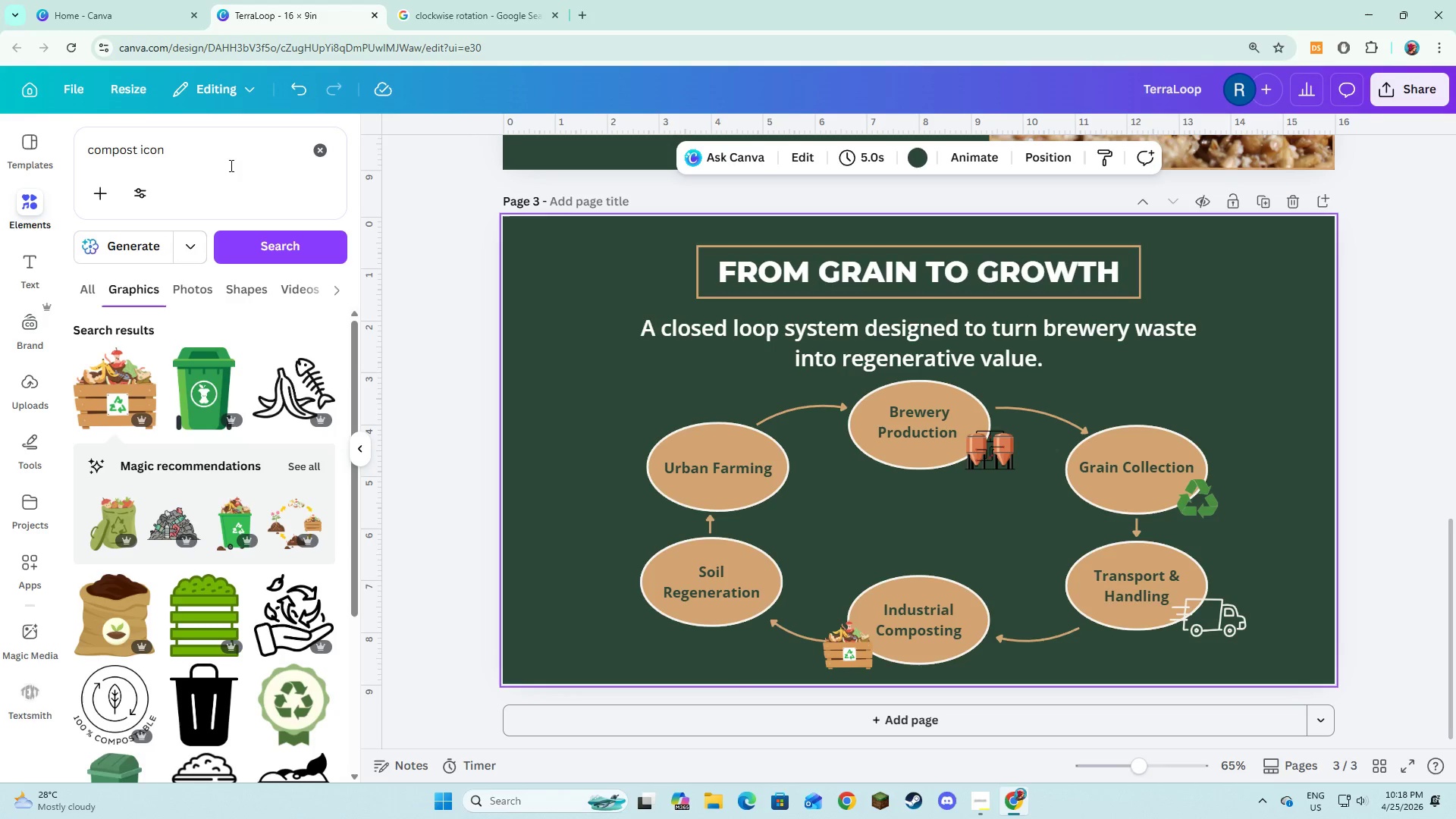 
left_click_drag(start_coordinate=[136, 151], to_coordinate=[75, 156])
 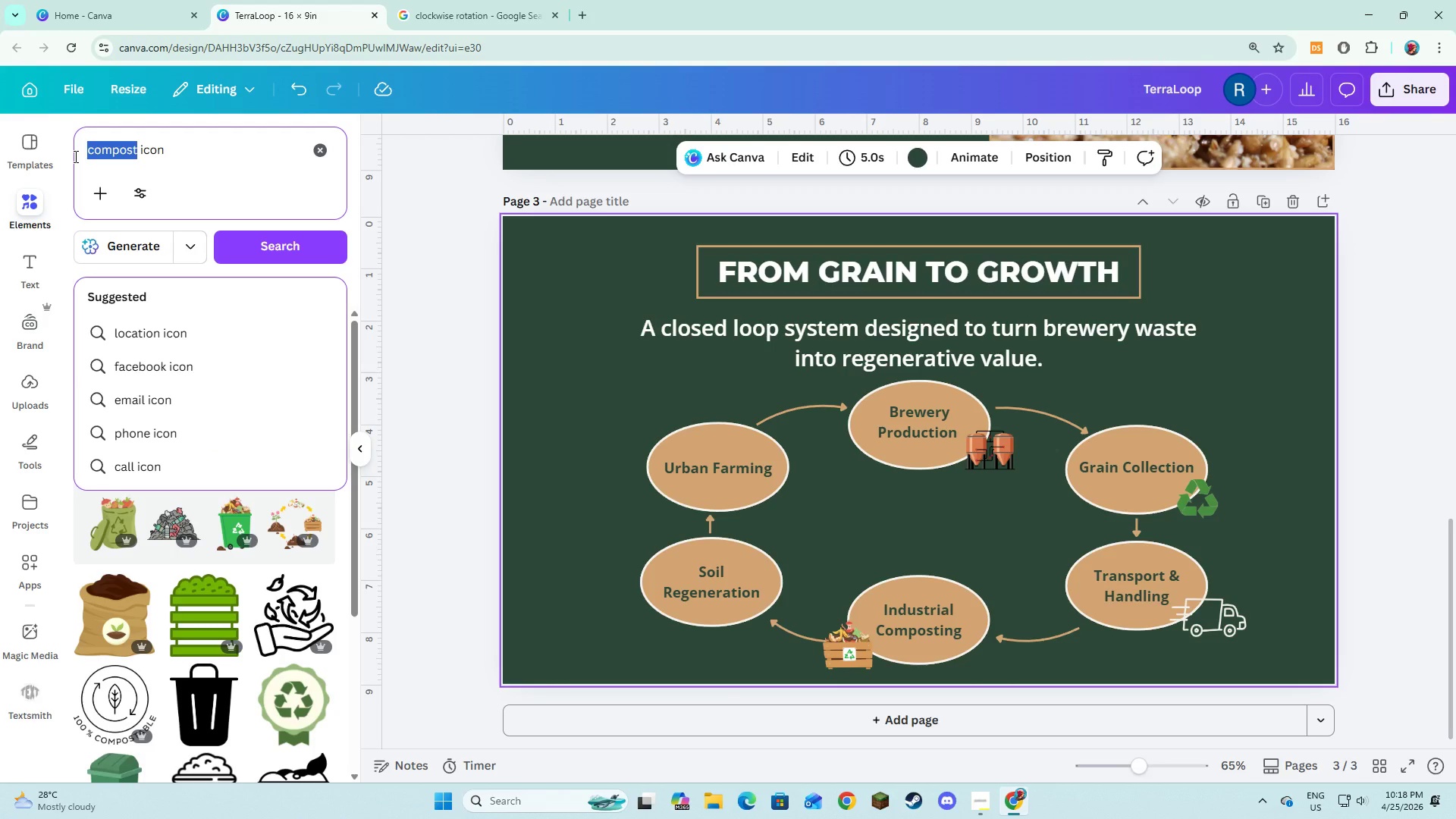 
type(siu)
key(Backspace)
key(Backspace)
type(oil)
 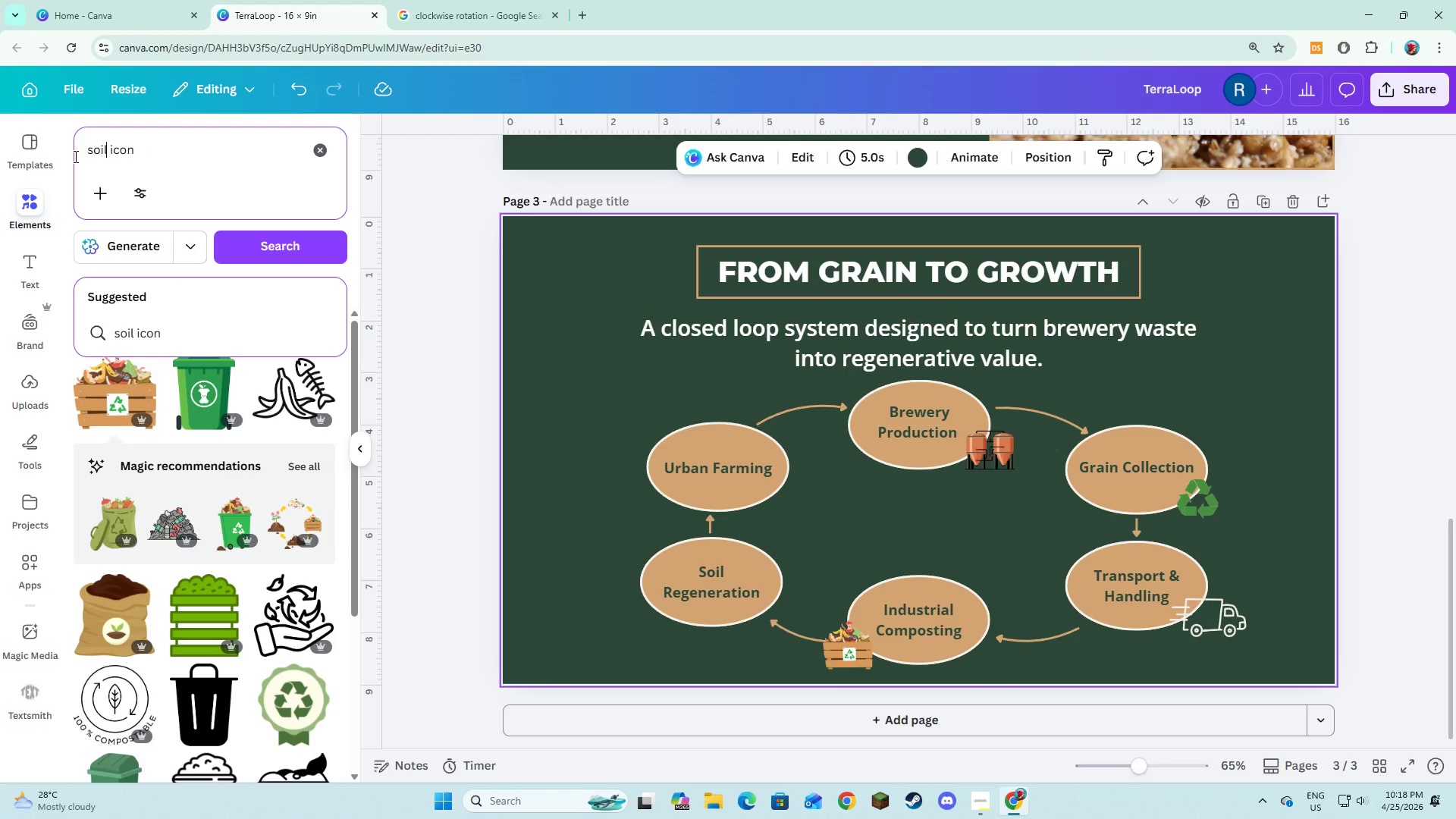 
key(Enter)
 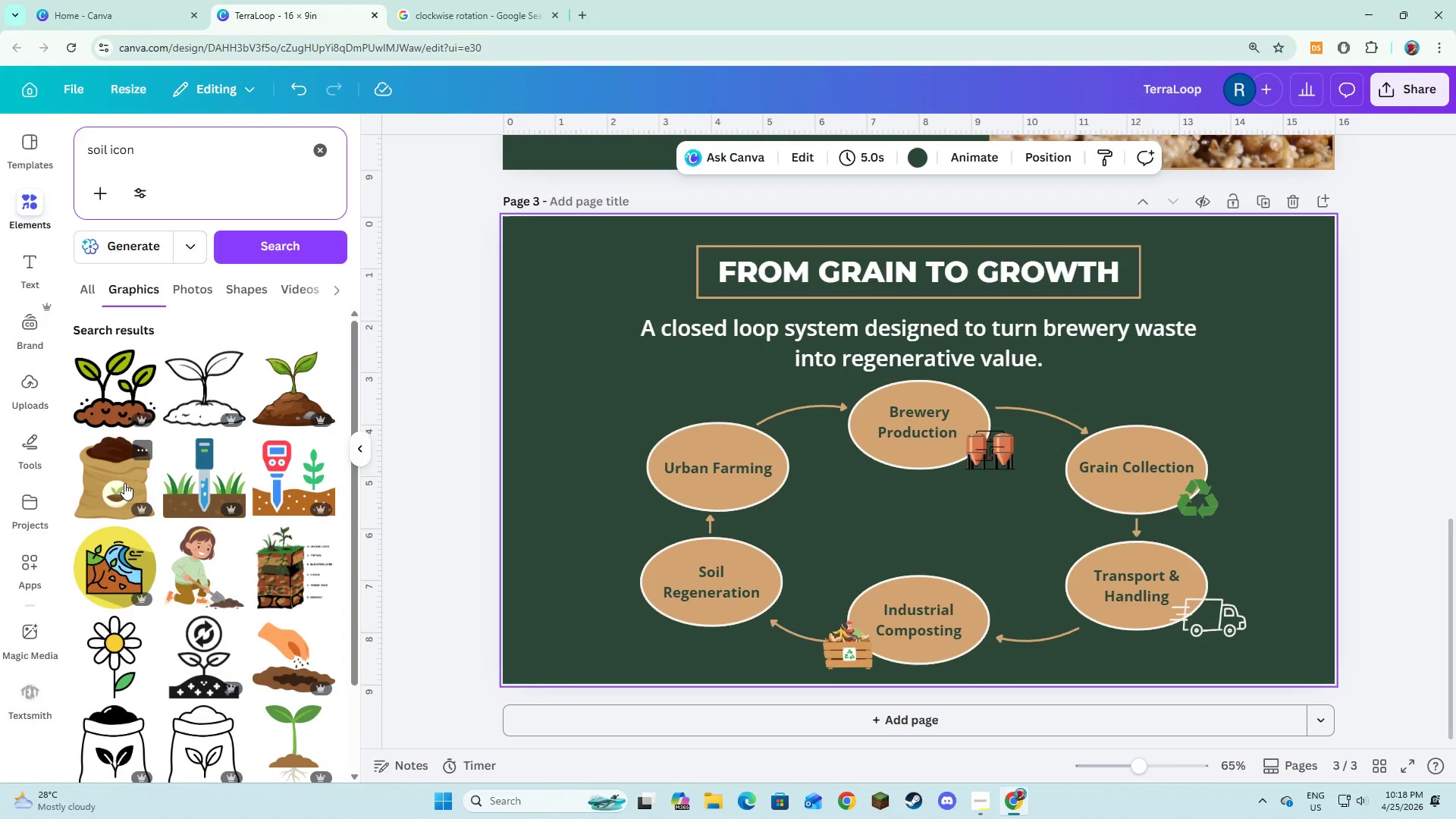 
wait(5.05)
 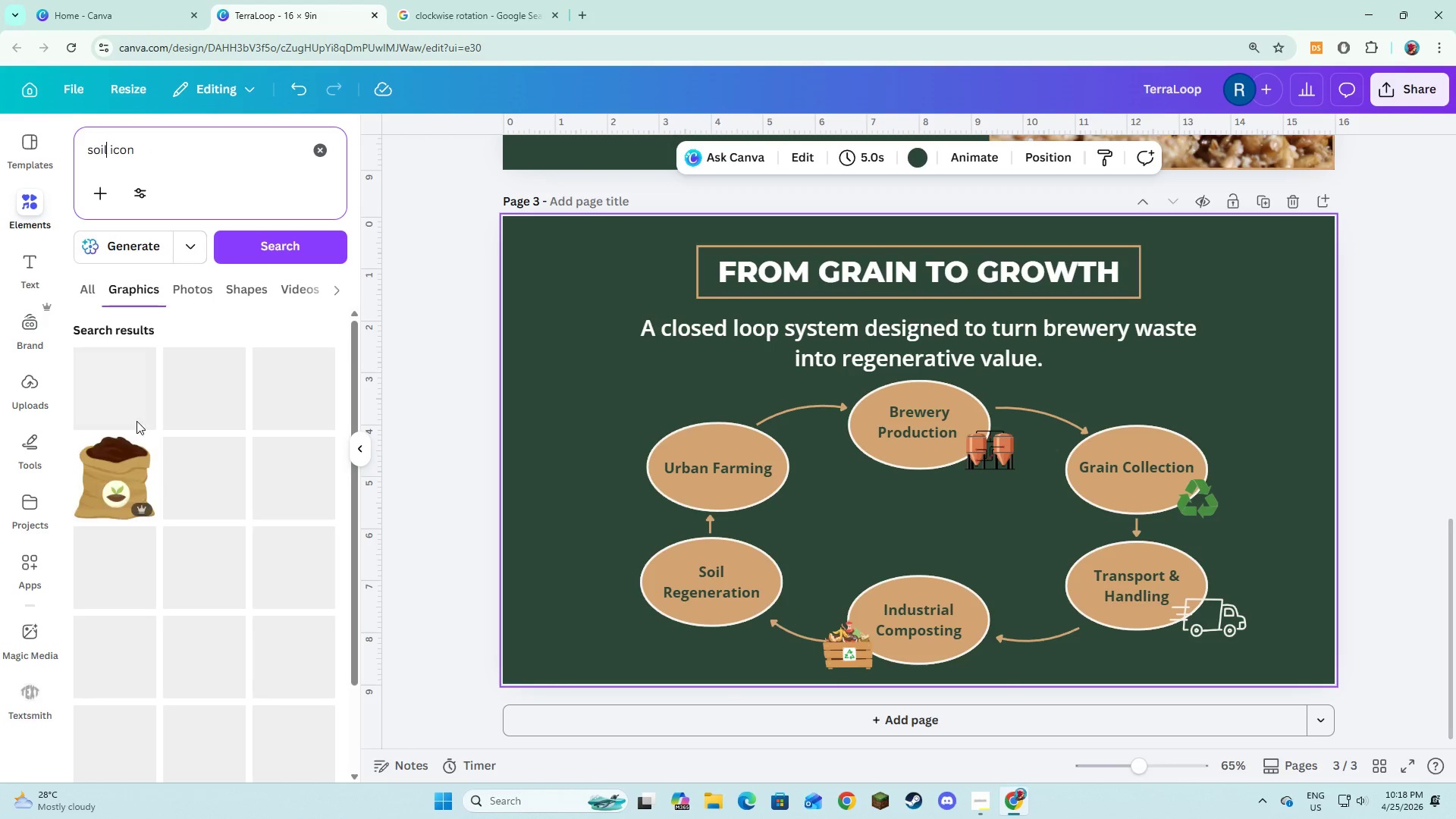 
left_click([124, 483])
 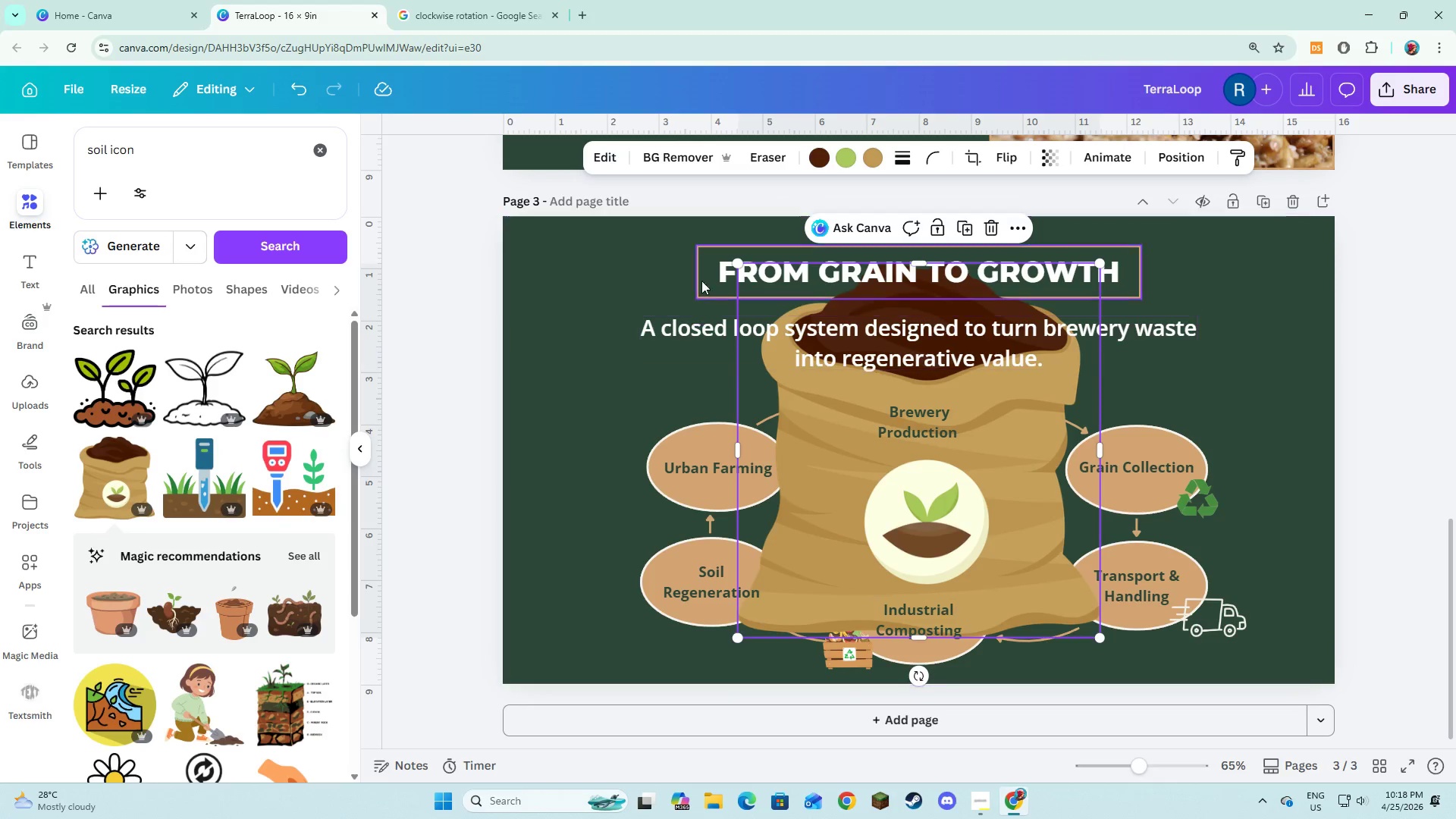 
left_click_drag(start_coordinate=[735, 264], to_coordinate=[922, 565])
 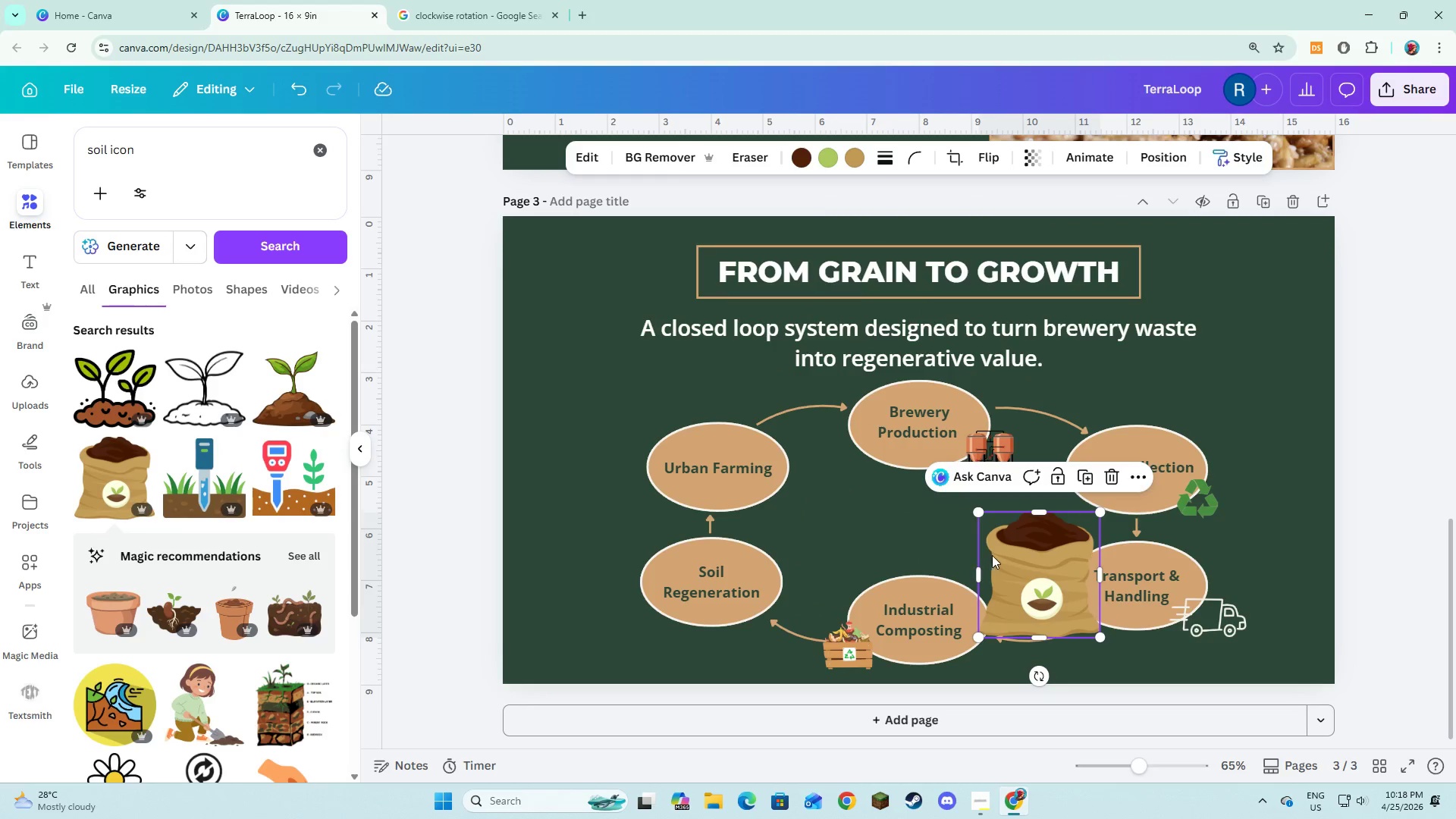 
left_click_drag(start_coordinate=[992, 555], to_coordinate=[977, 533])
 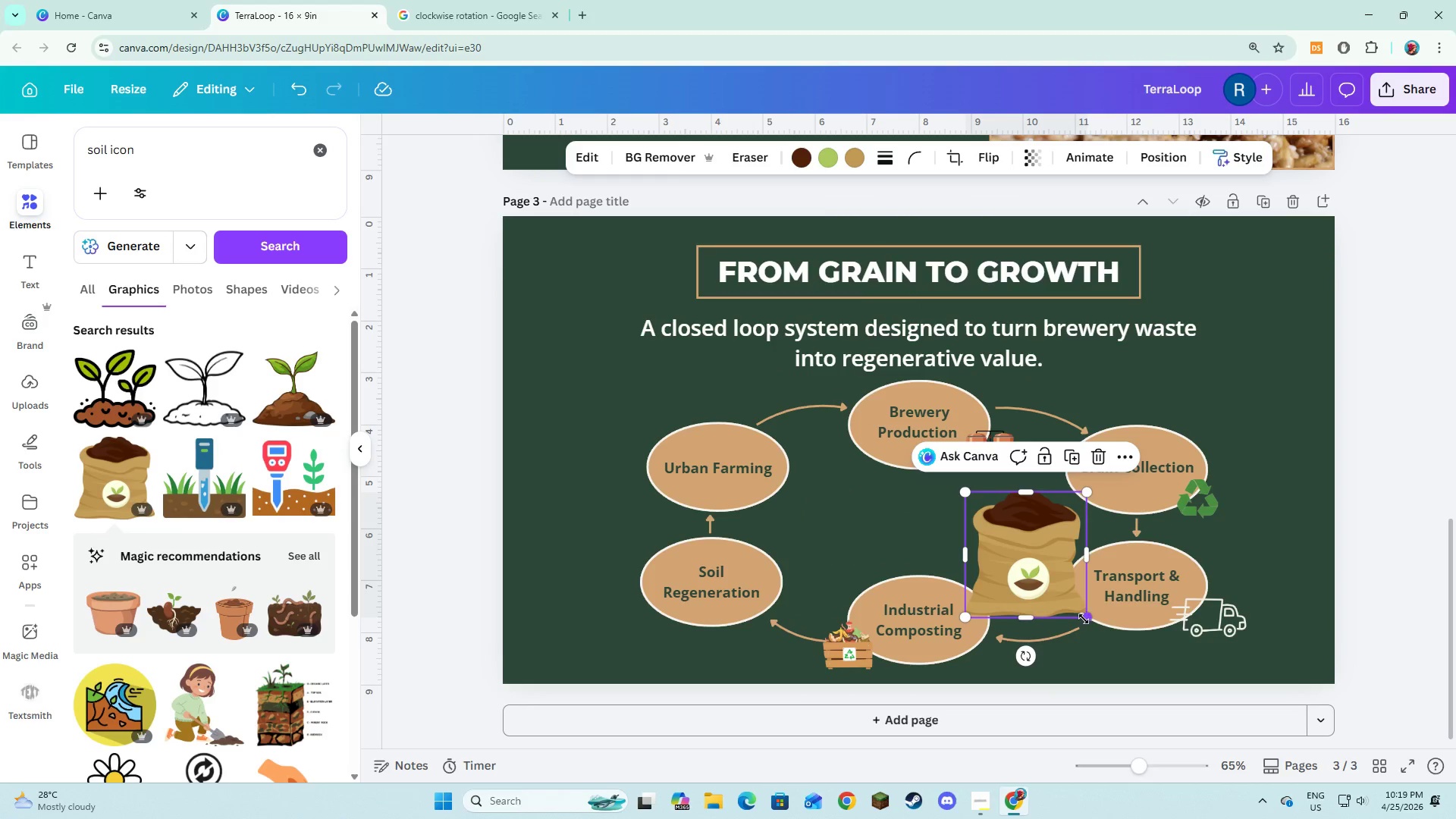 
left_click_drag(start_coordinate=[1084, 619], to_coordinate=[1016, 544])
 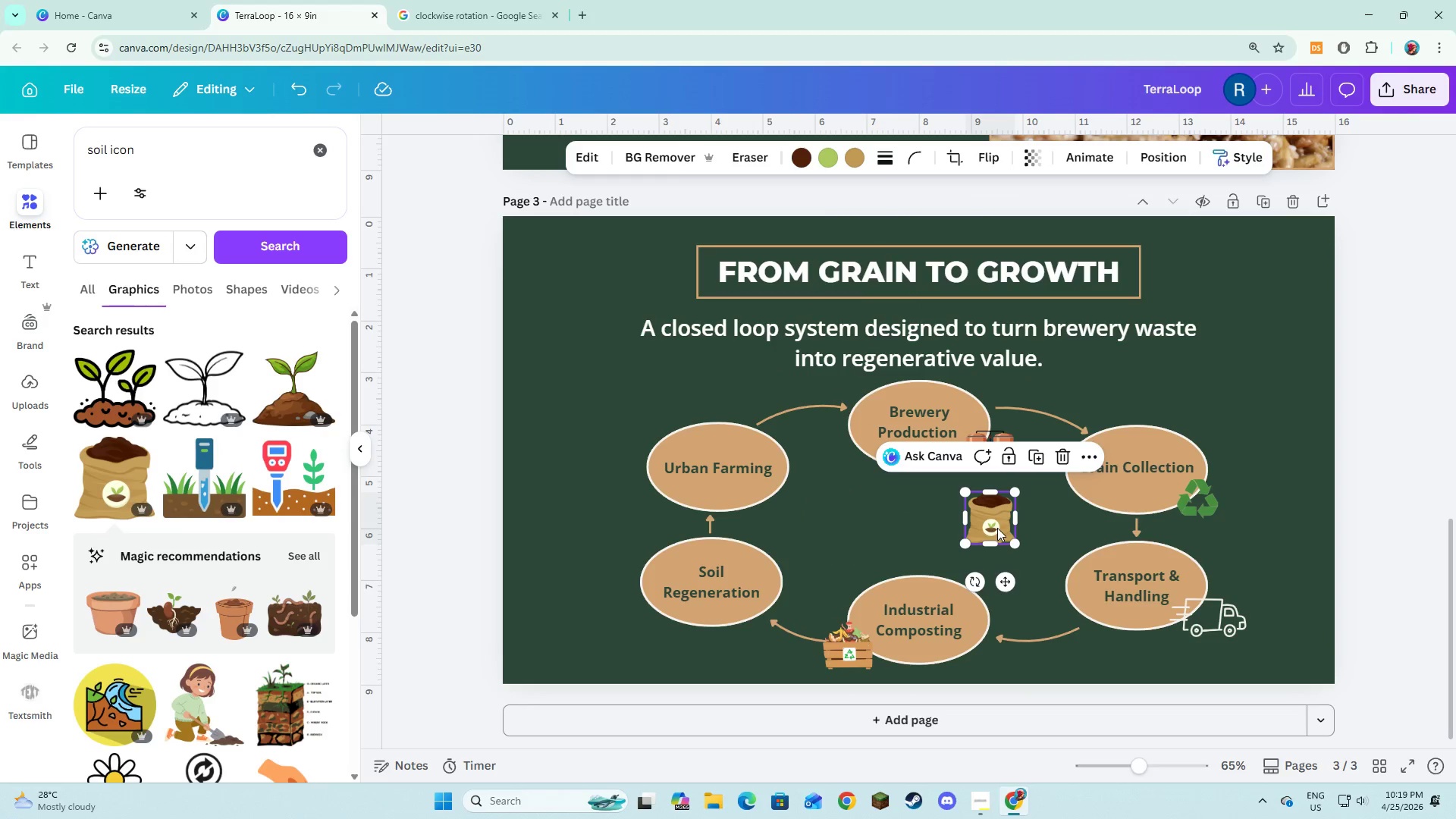 
left_click_drag(start_coordinate=[997, 528], to_coordinate=[646, 561])
 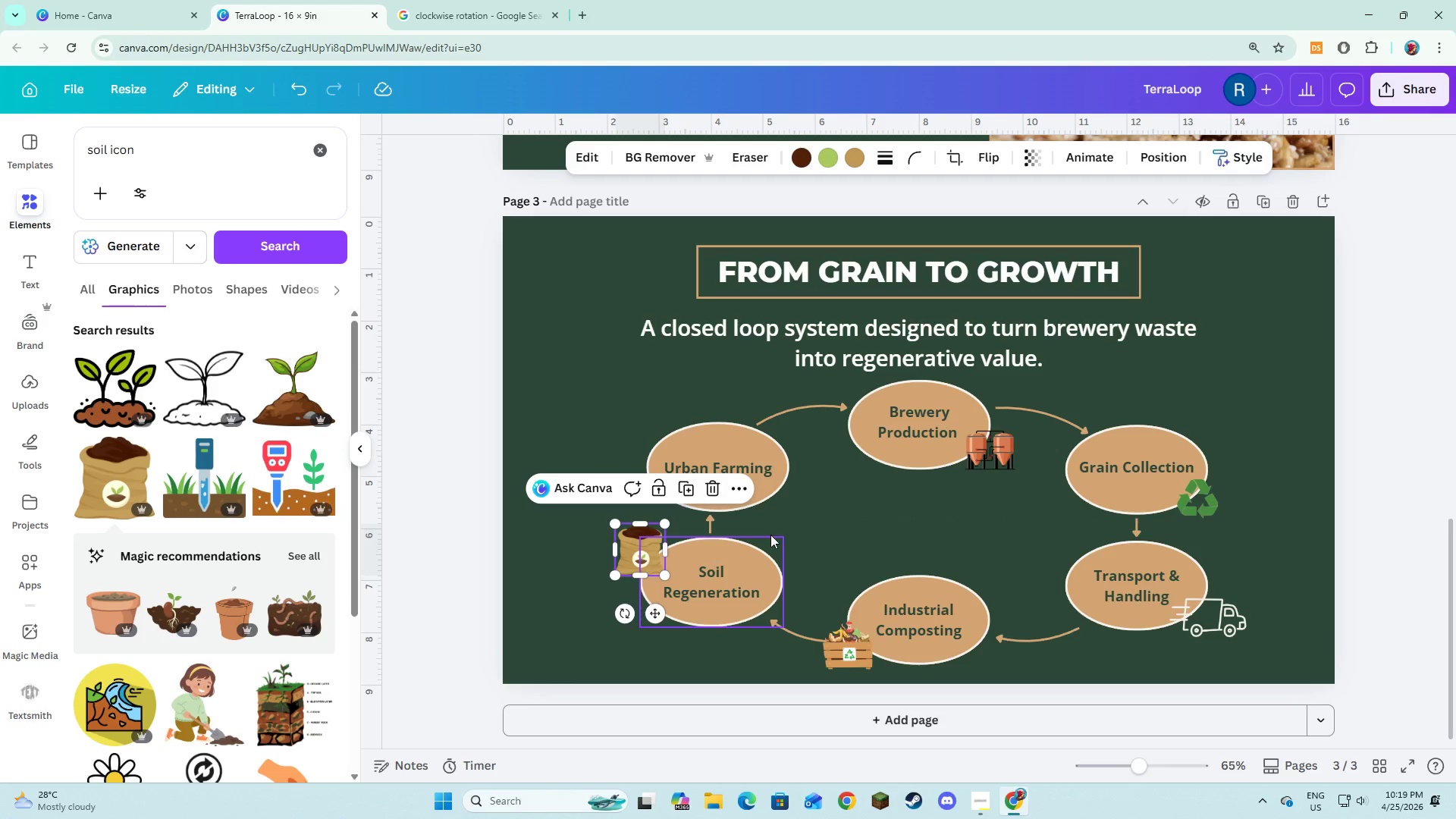 
left_click([843, 520])
 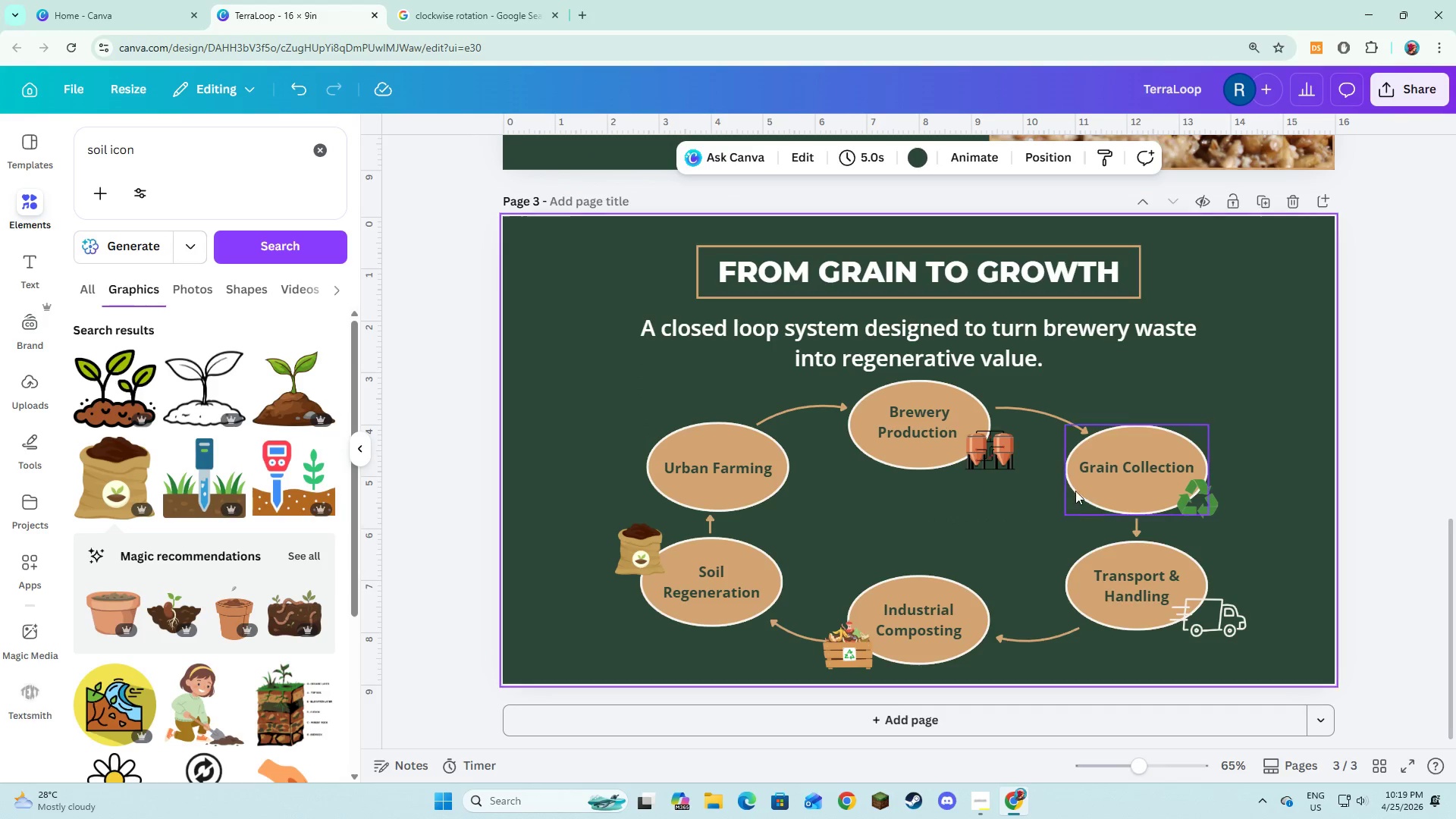 
left_click([998, 449])
 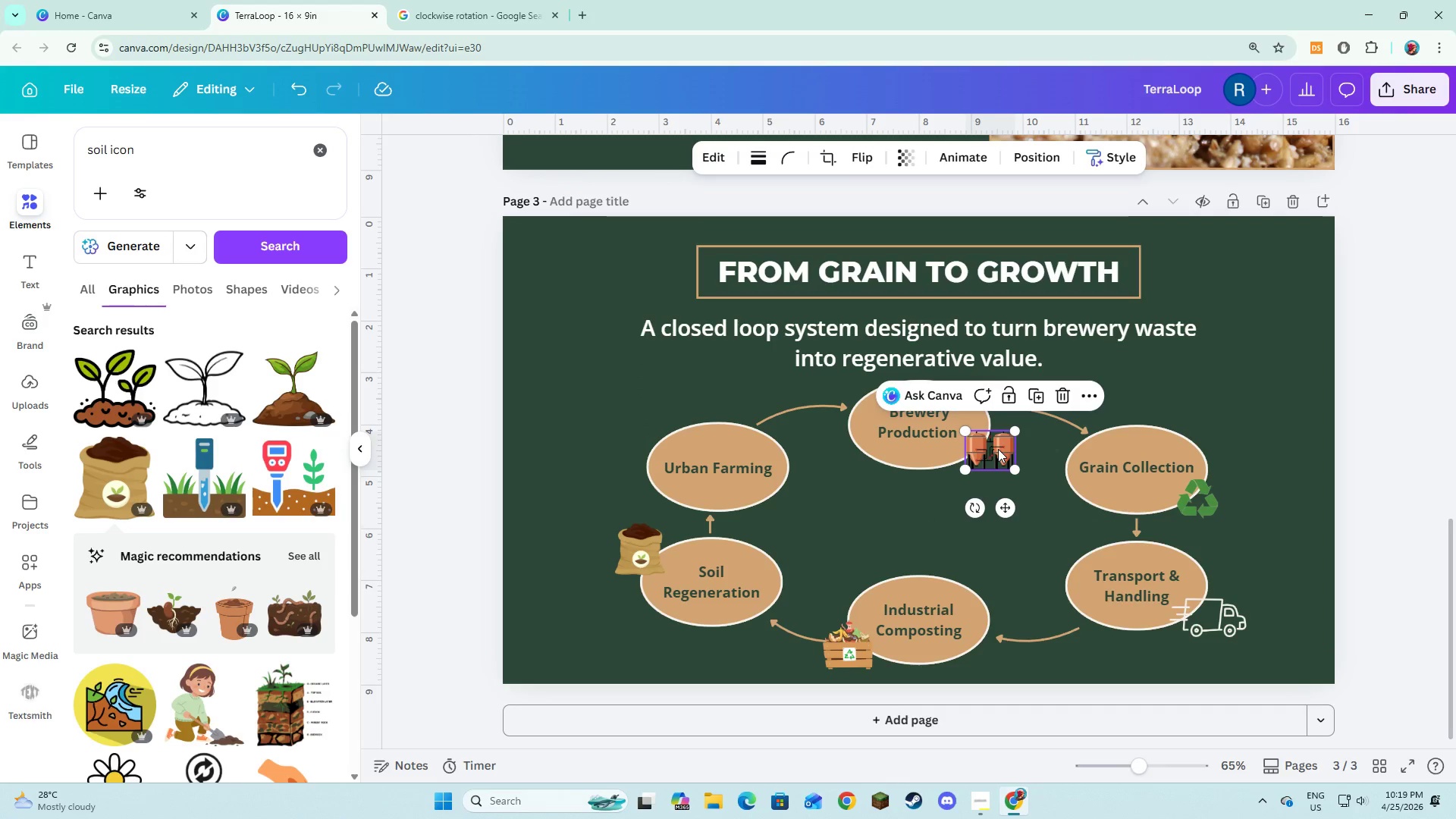 
left_click_drag(start_coordinate=[998, 449], to_coordinate=[996, 387])
 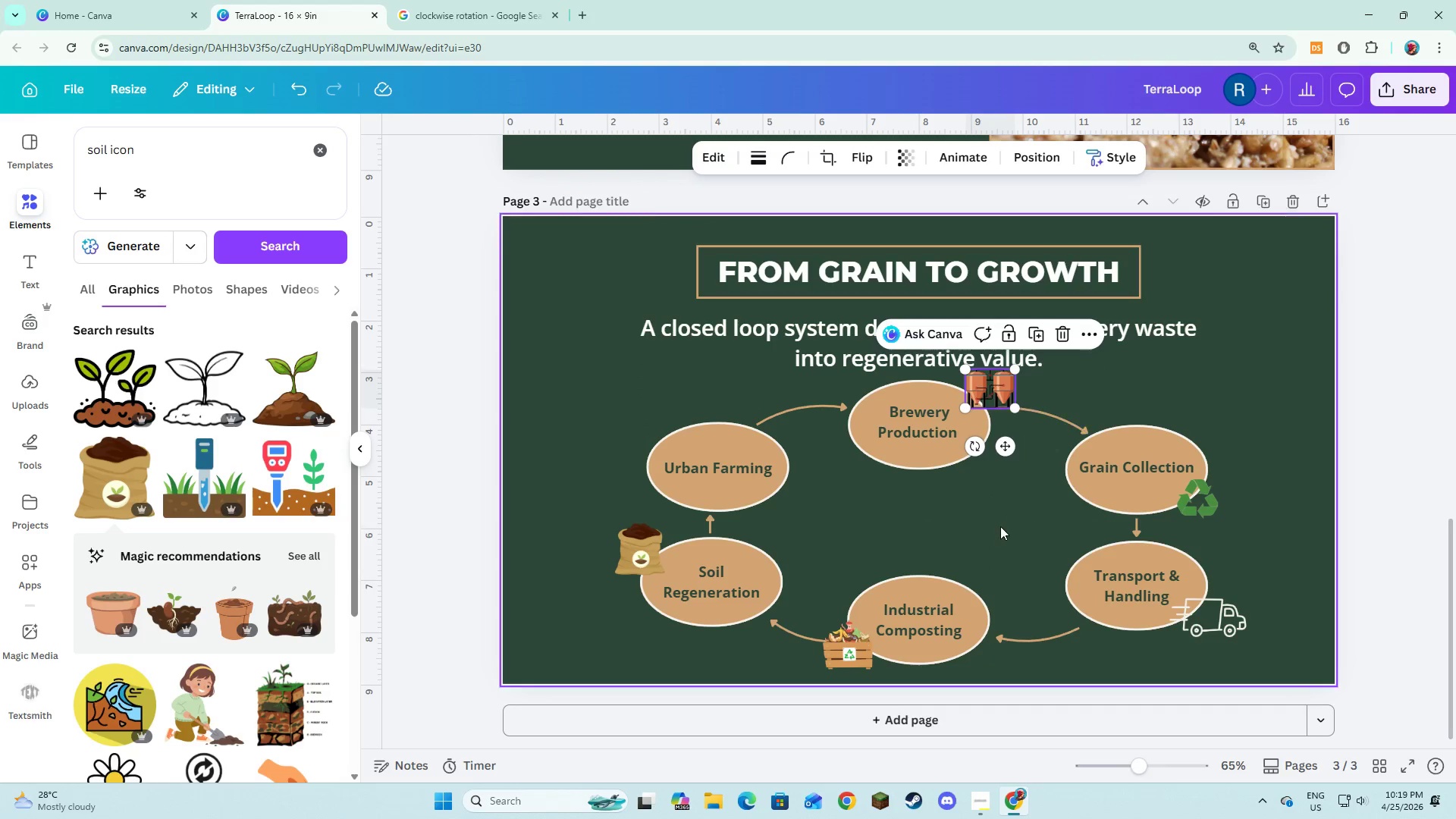 
left_click([1000, 526])
 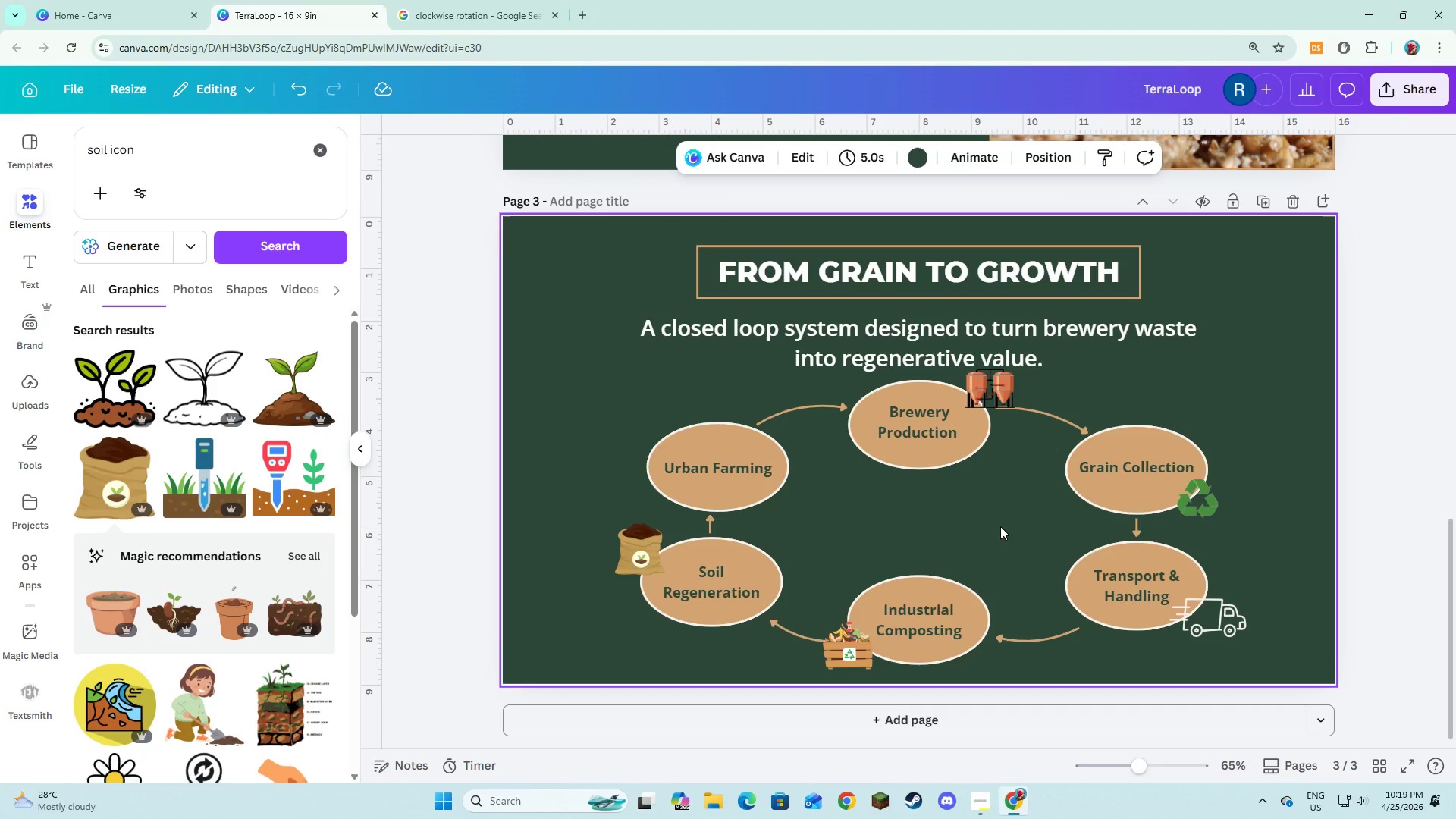 
left_click_drag(start_coordinate=[992, 385], to_coordinate=[1001, 441])
 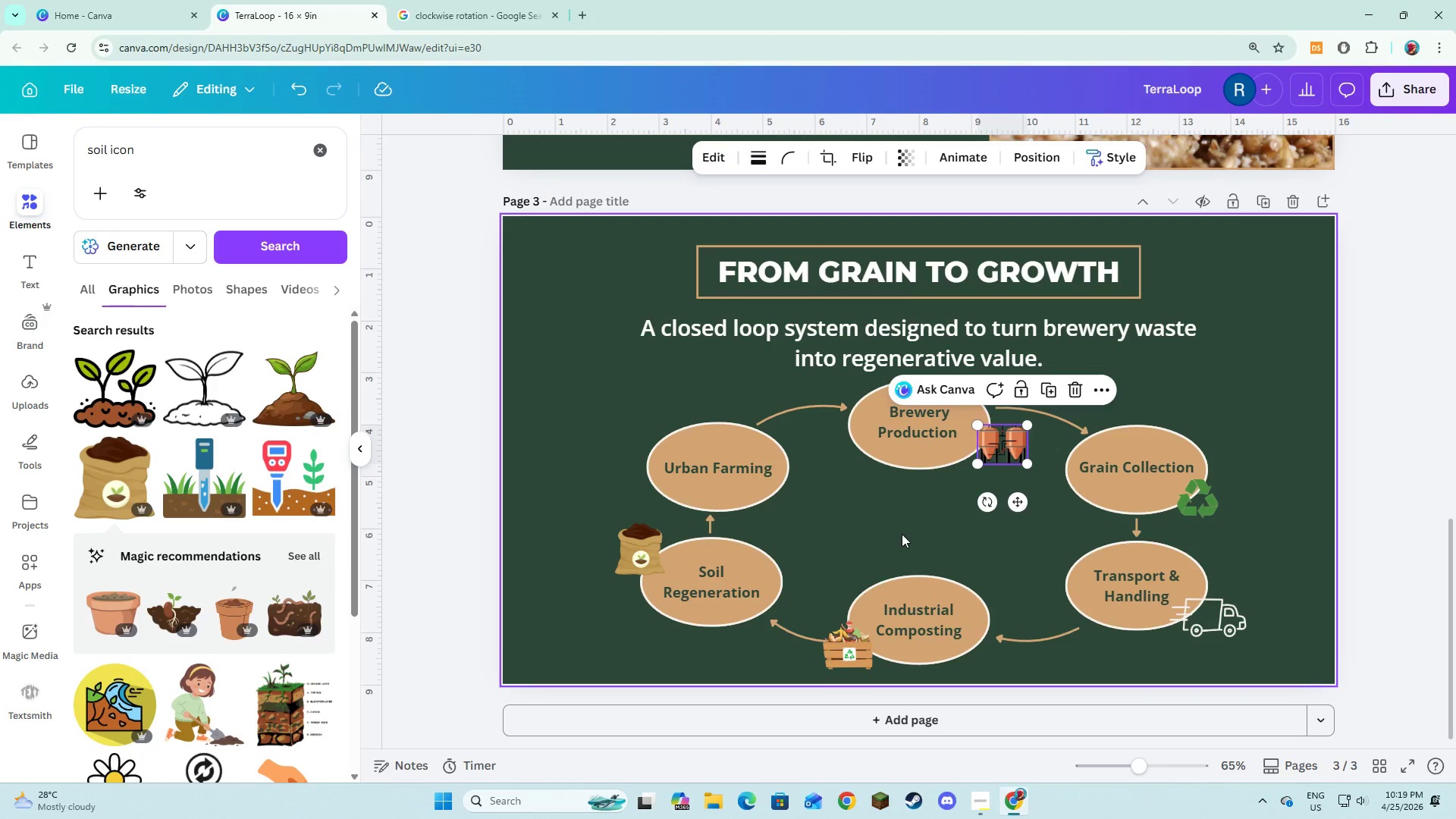 
left_click([902, 534])
 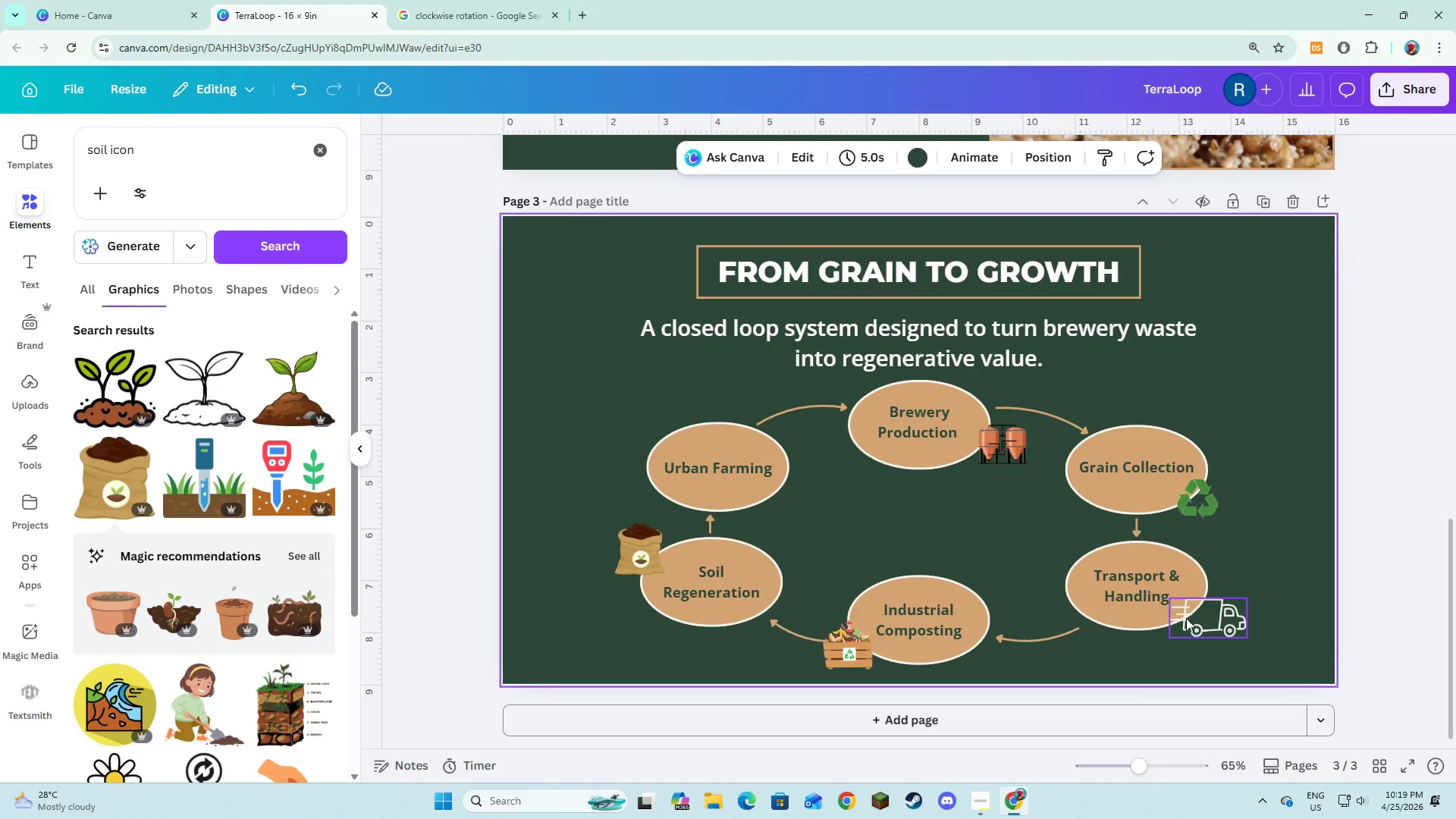 
wait(7.97)
 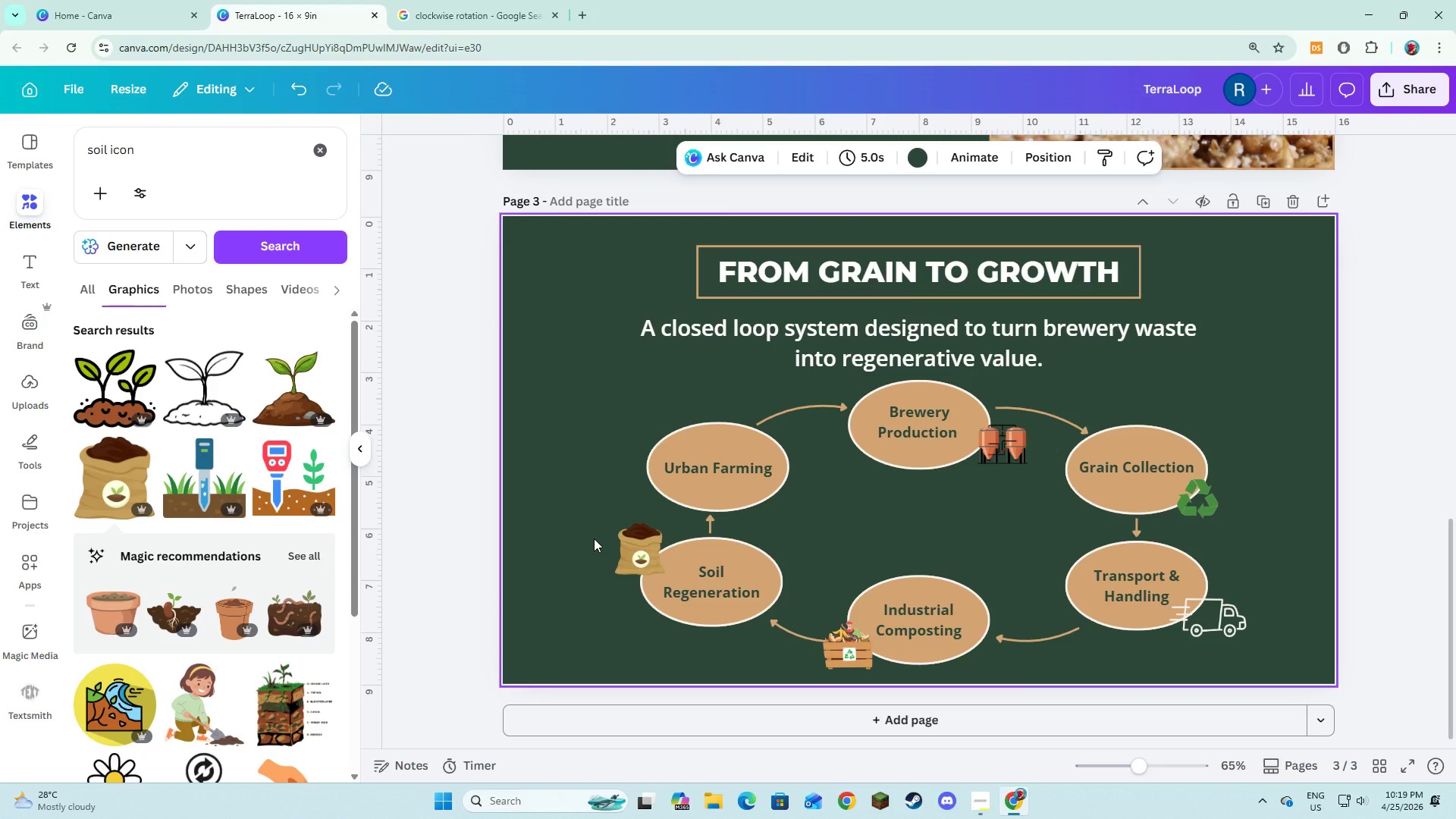 
left_click_drag(start_coordinate=[851, 652], to_coordinate=[905, 664])
 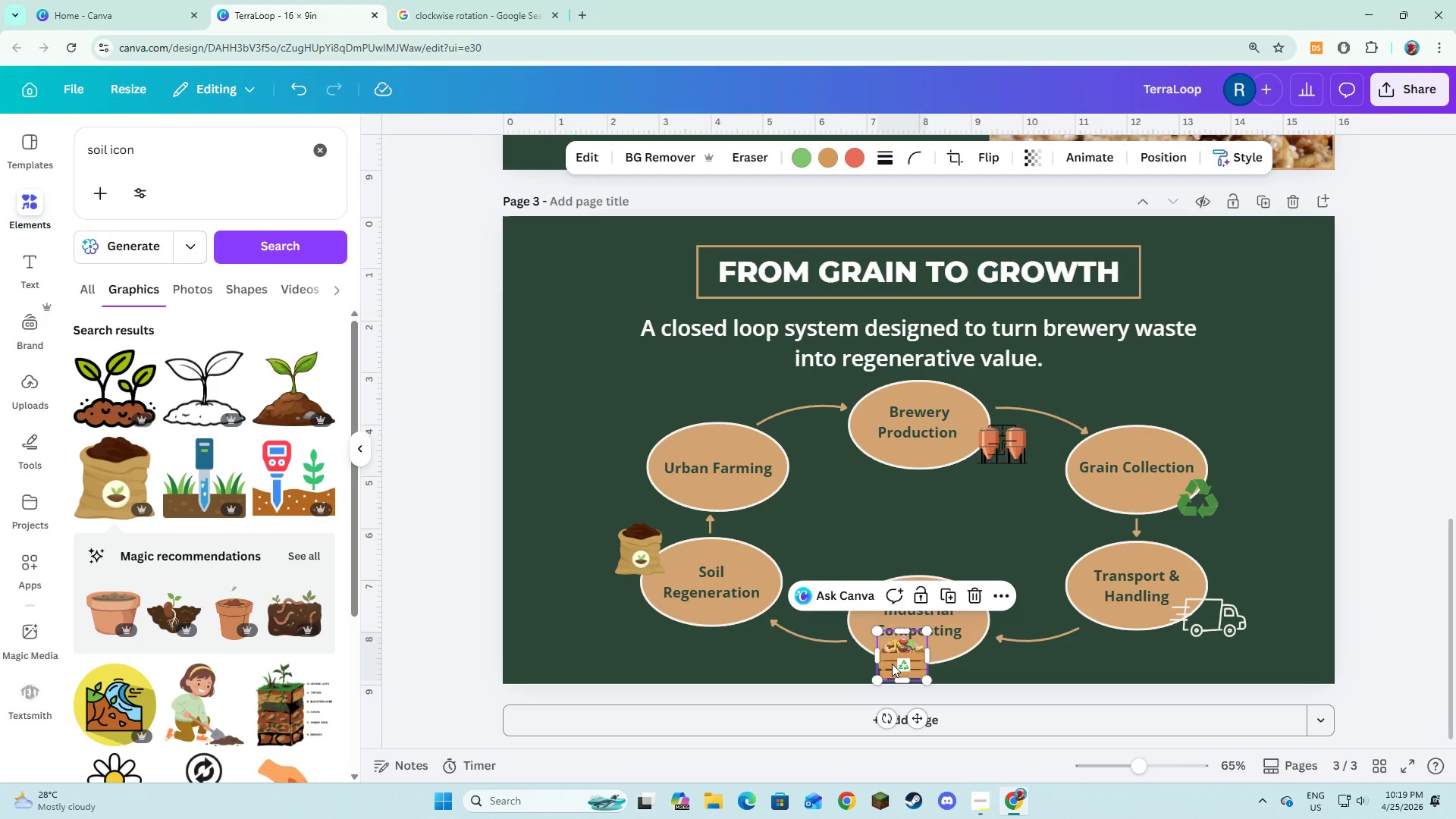 
left_click_drag(start_coordinate=[892, 664], to_coordinate=[846, 657])
 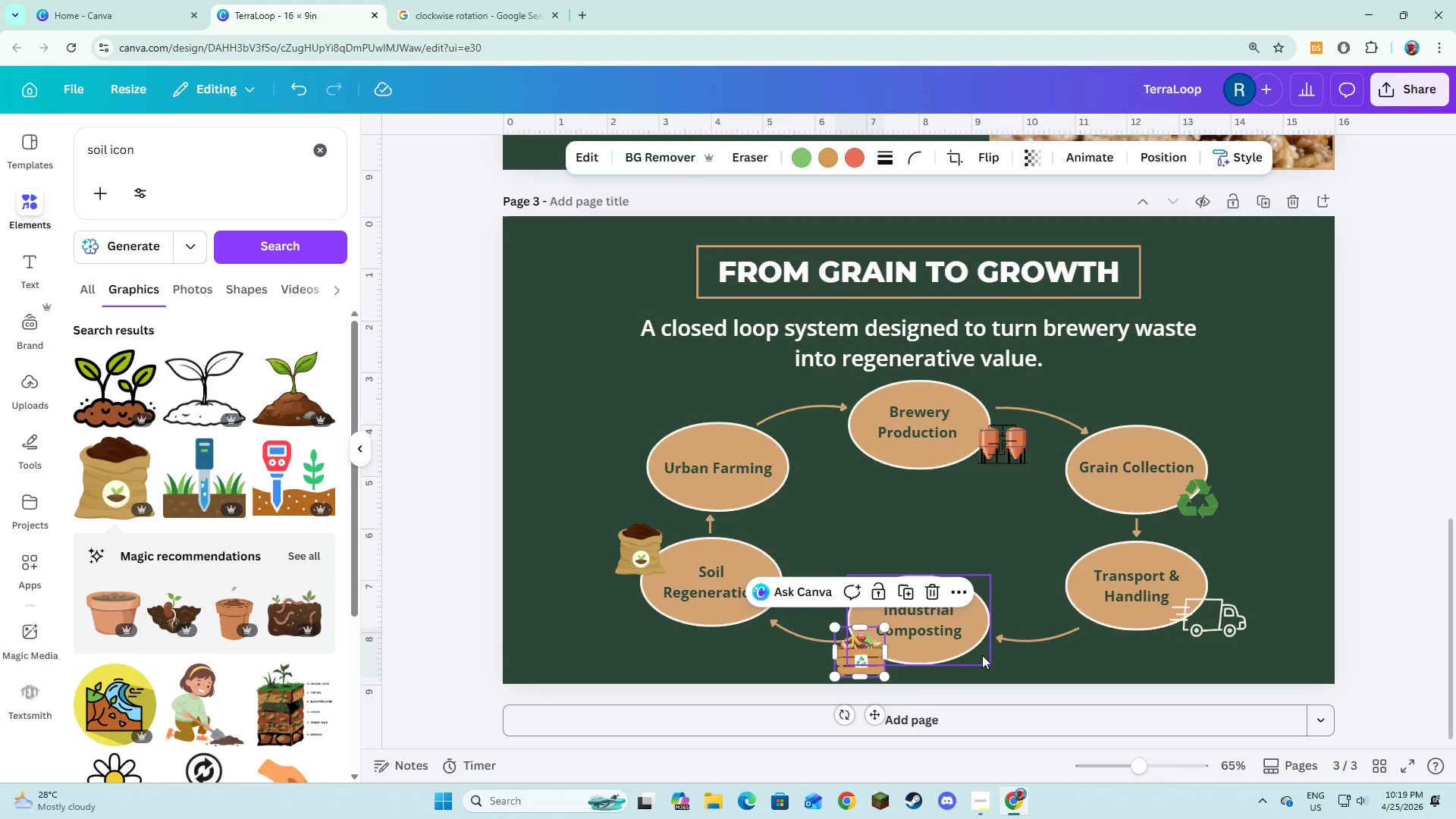 
left_click([982, 655])
 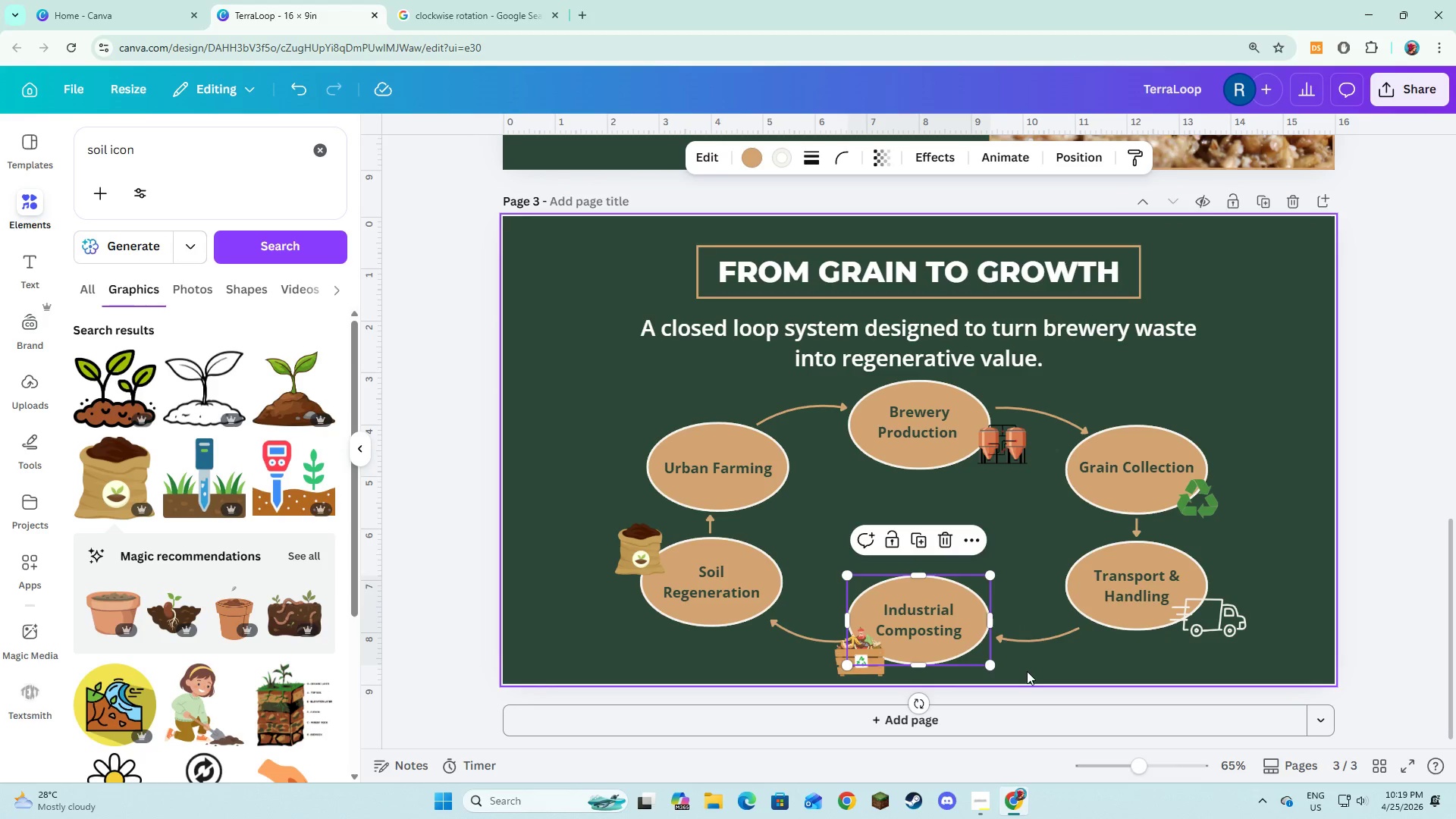 
left_click([1027, 671])
 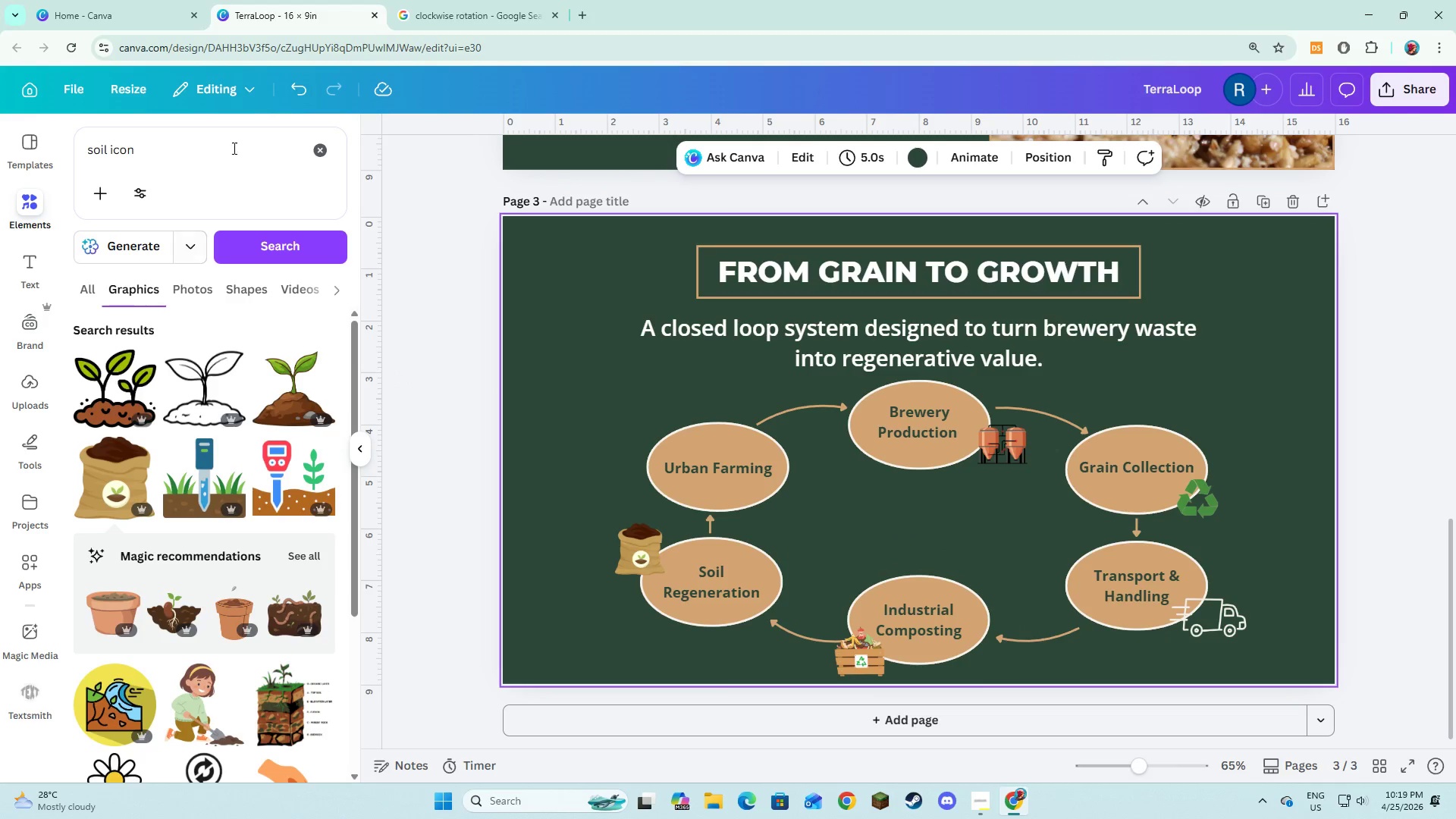 
double_click([298, 152])
 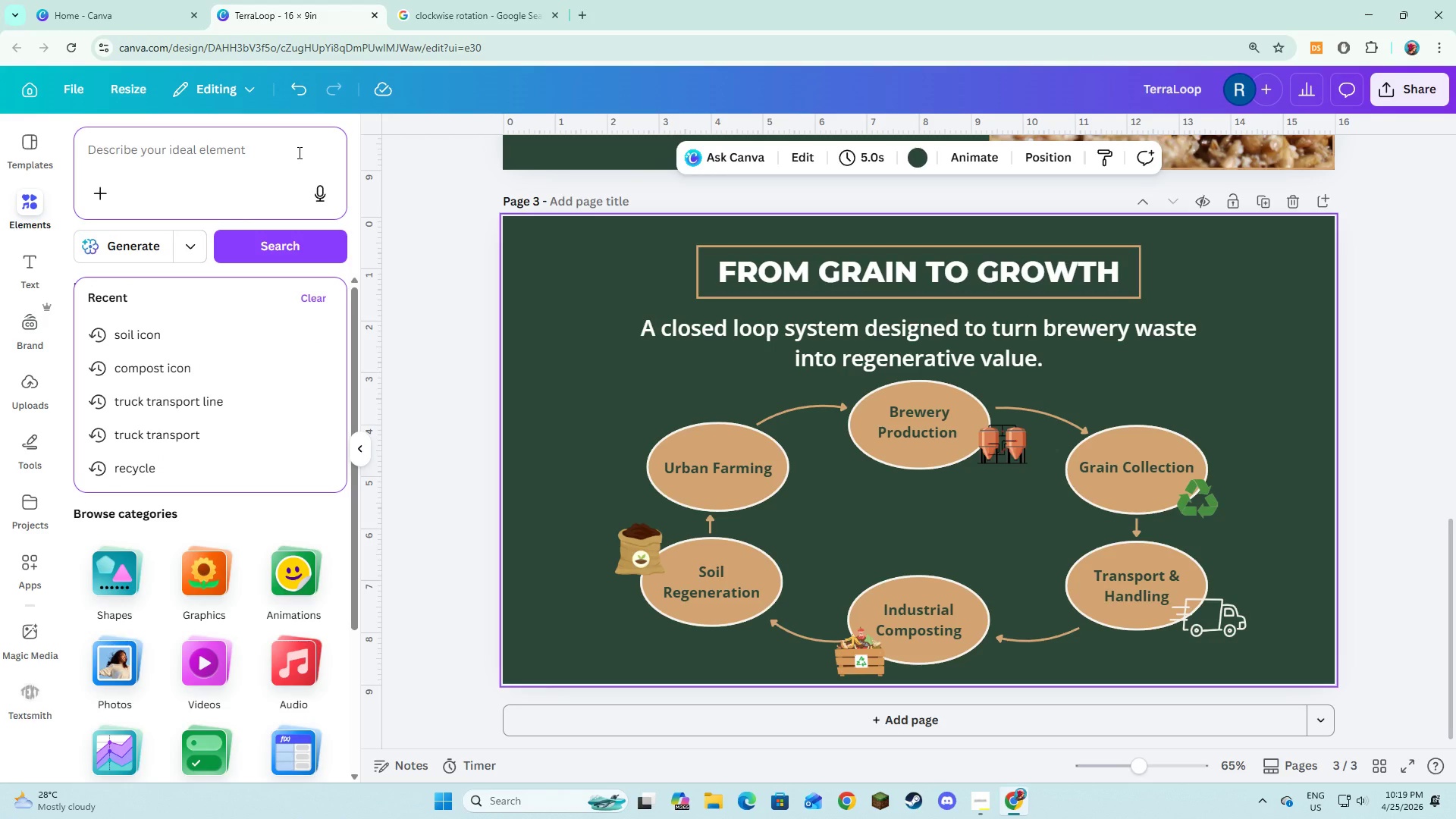 
type(ra)
key(Backspace)
key(Backspace)
type(fram )
key(Backspace)
key(Backspace)
key(Backspace)
key(Backspace)
type(arm icon)
 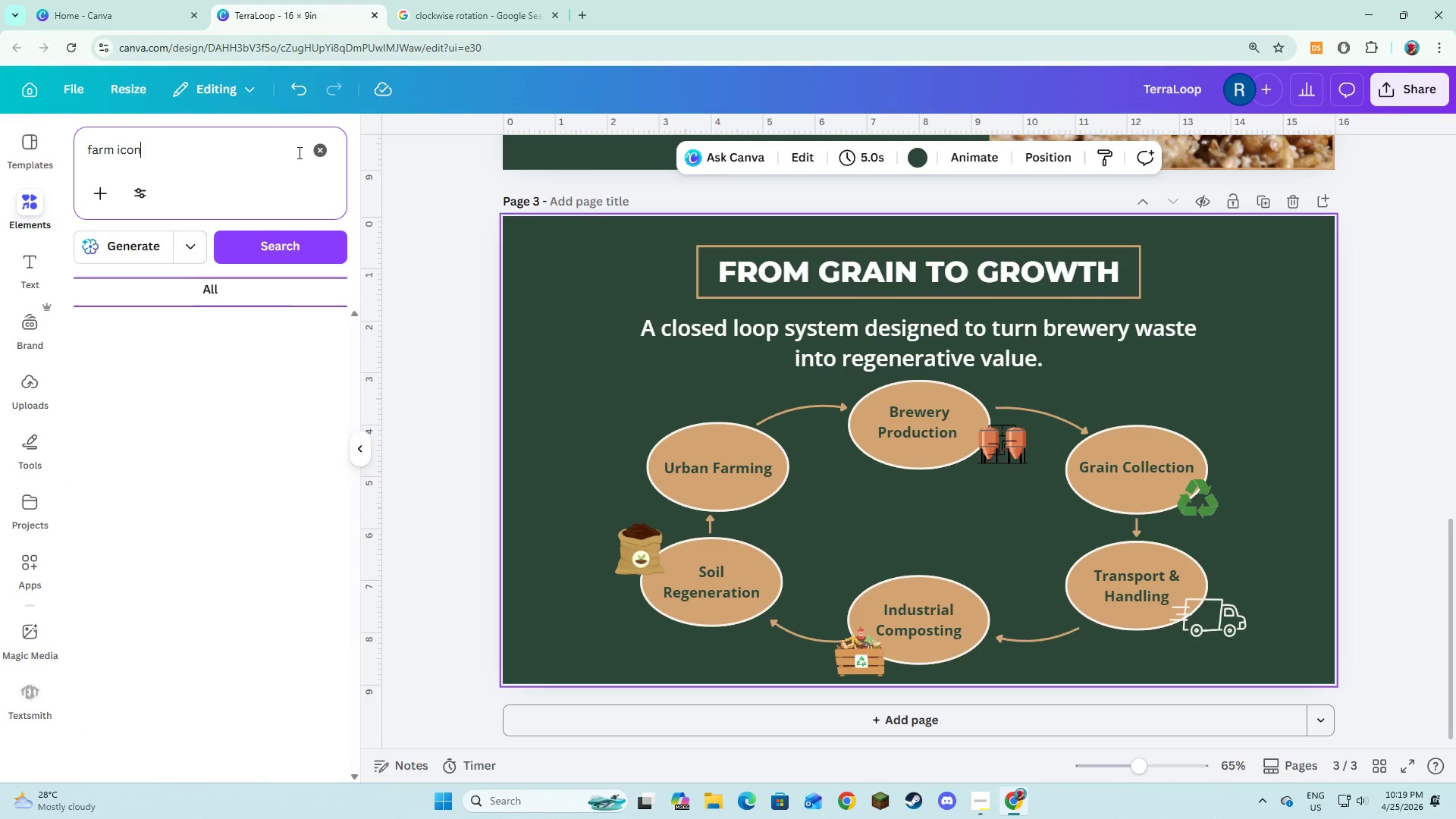 
key(Enter)
 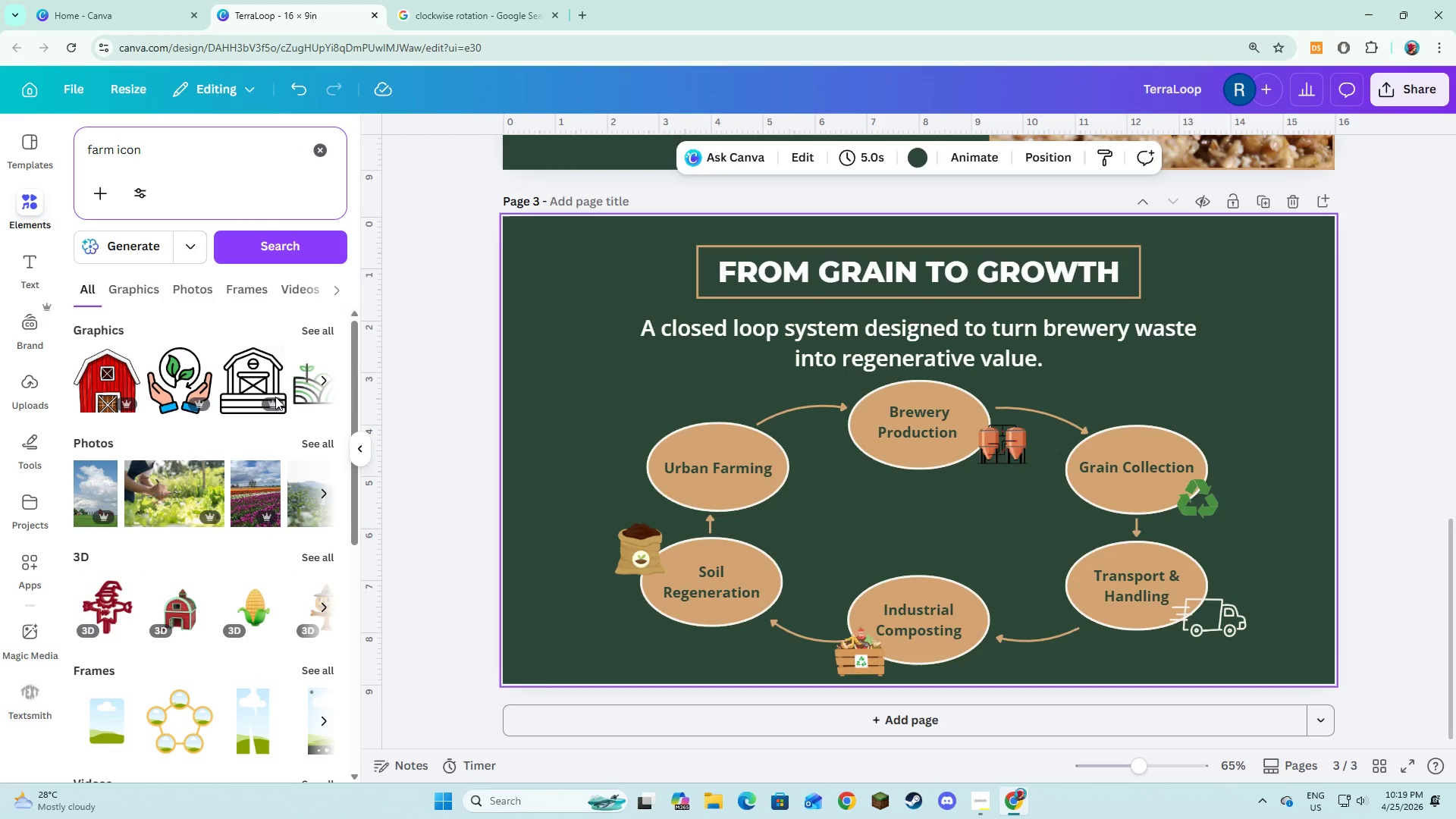 
left_click([305, 319])
 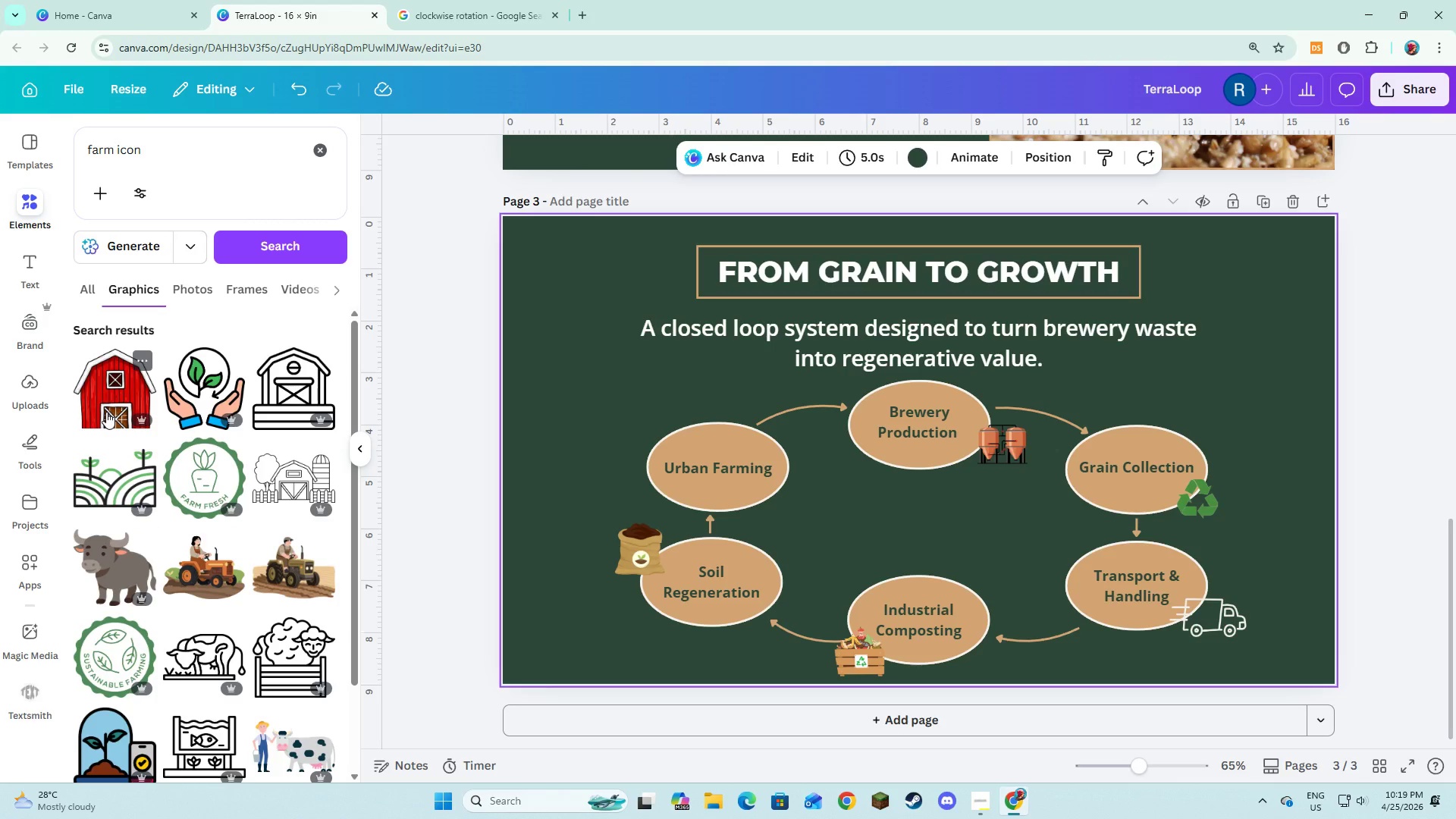 
left_click([106, 412])
 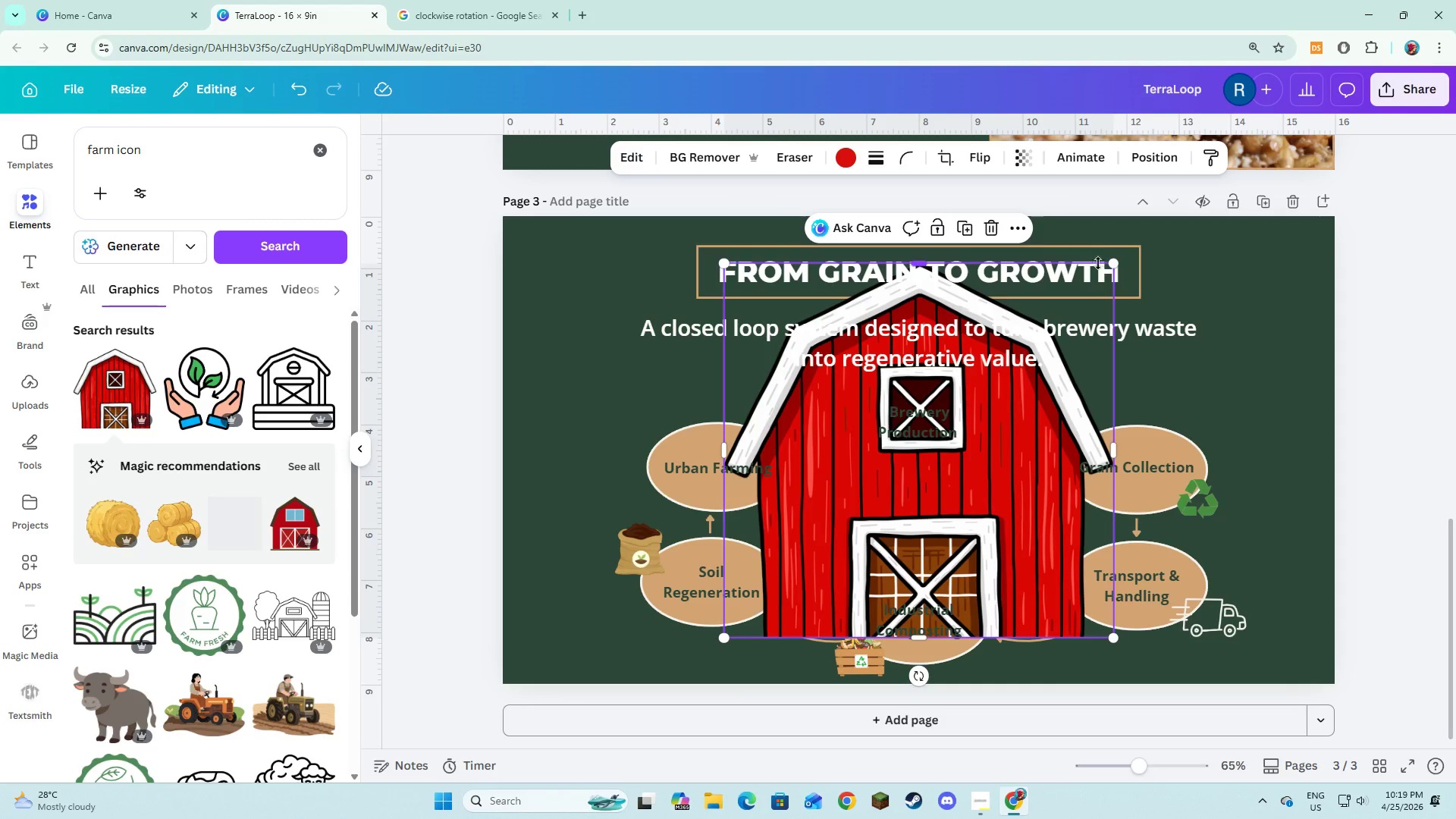 
left_click_drag(start_coordinate=[1115, 265], to_coordinate=[783, 613])
 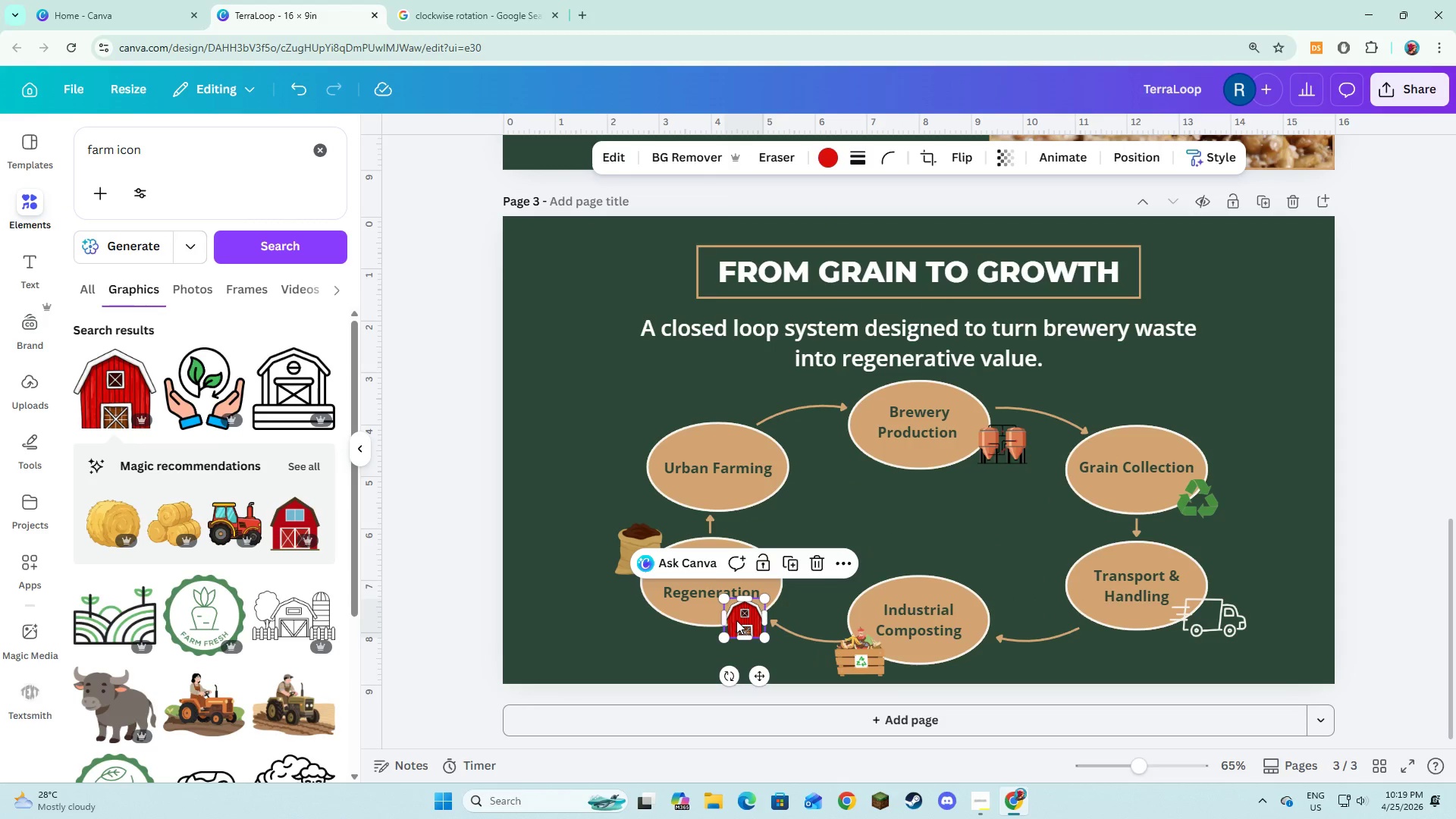 
left_click_drag(start_coordinate=[737, 620], to_coordinate=[990, 510])
 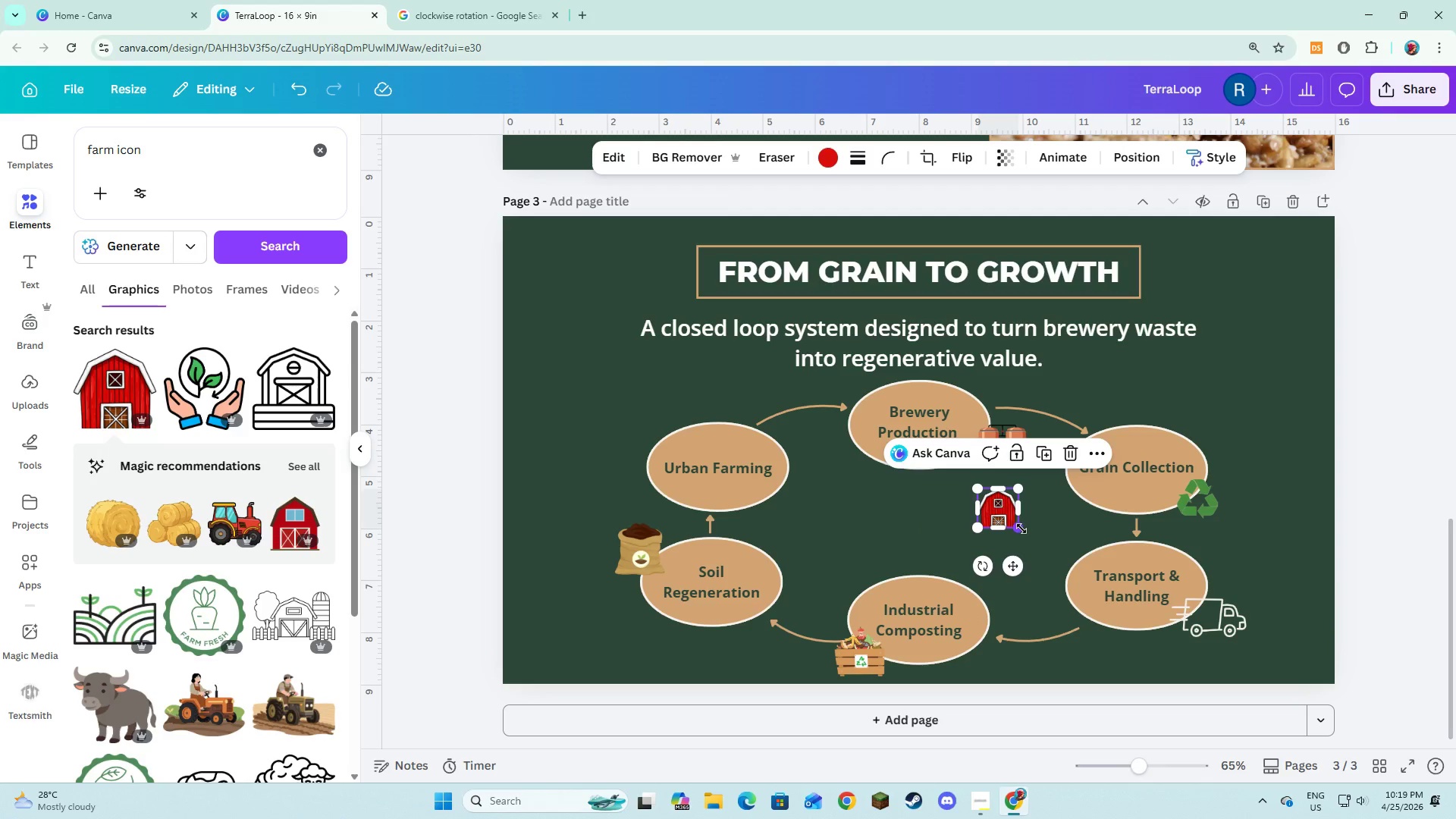 
left_click_drag(start_coordinate=[1021, 529], to_coordinate=[1036, 531])
 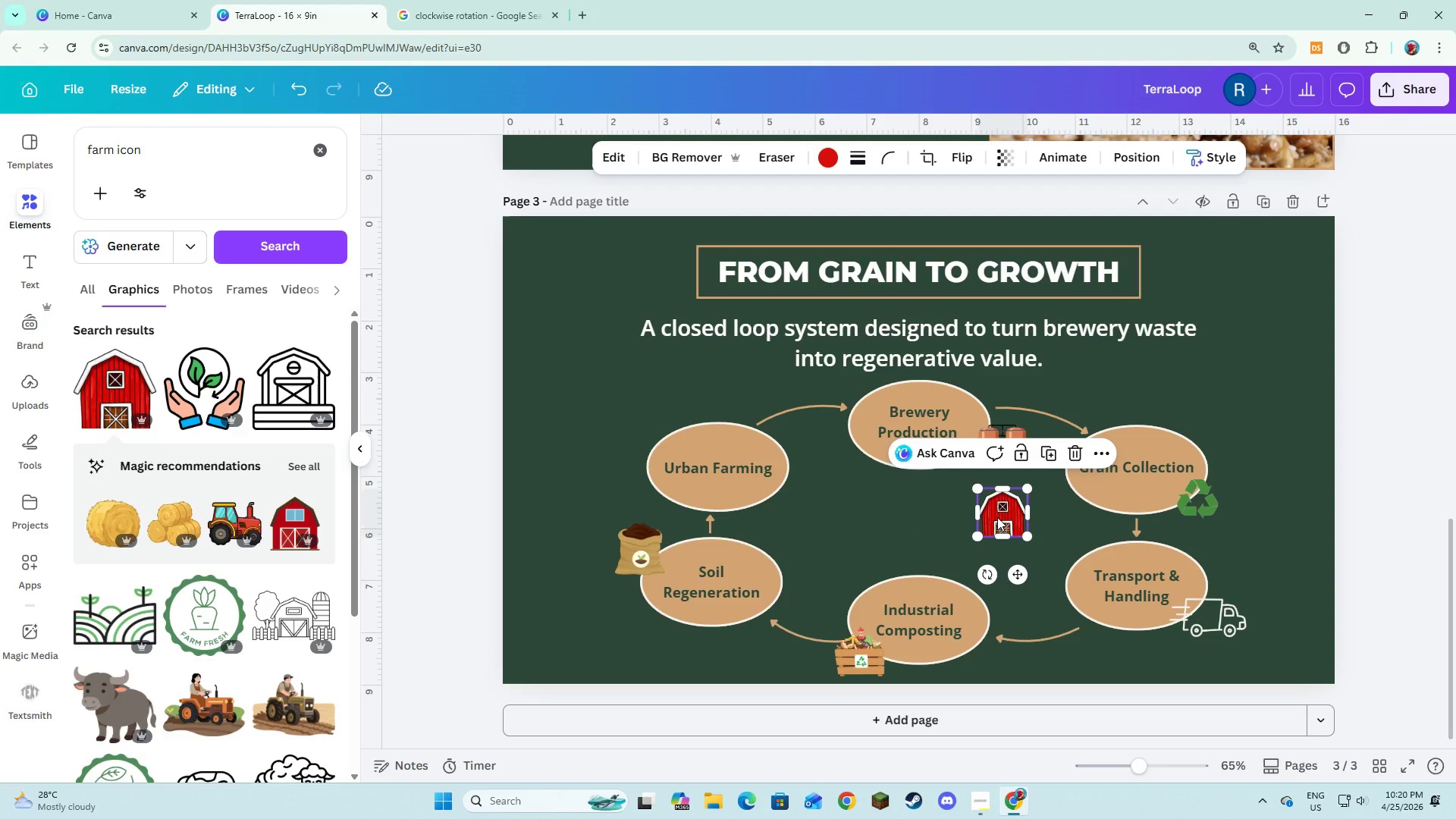 
left_click_drag(start_coordinate=[997, 517], to_coordinate=[653, 428])
 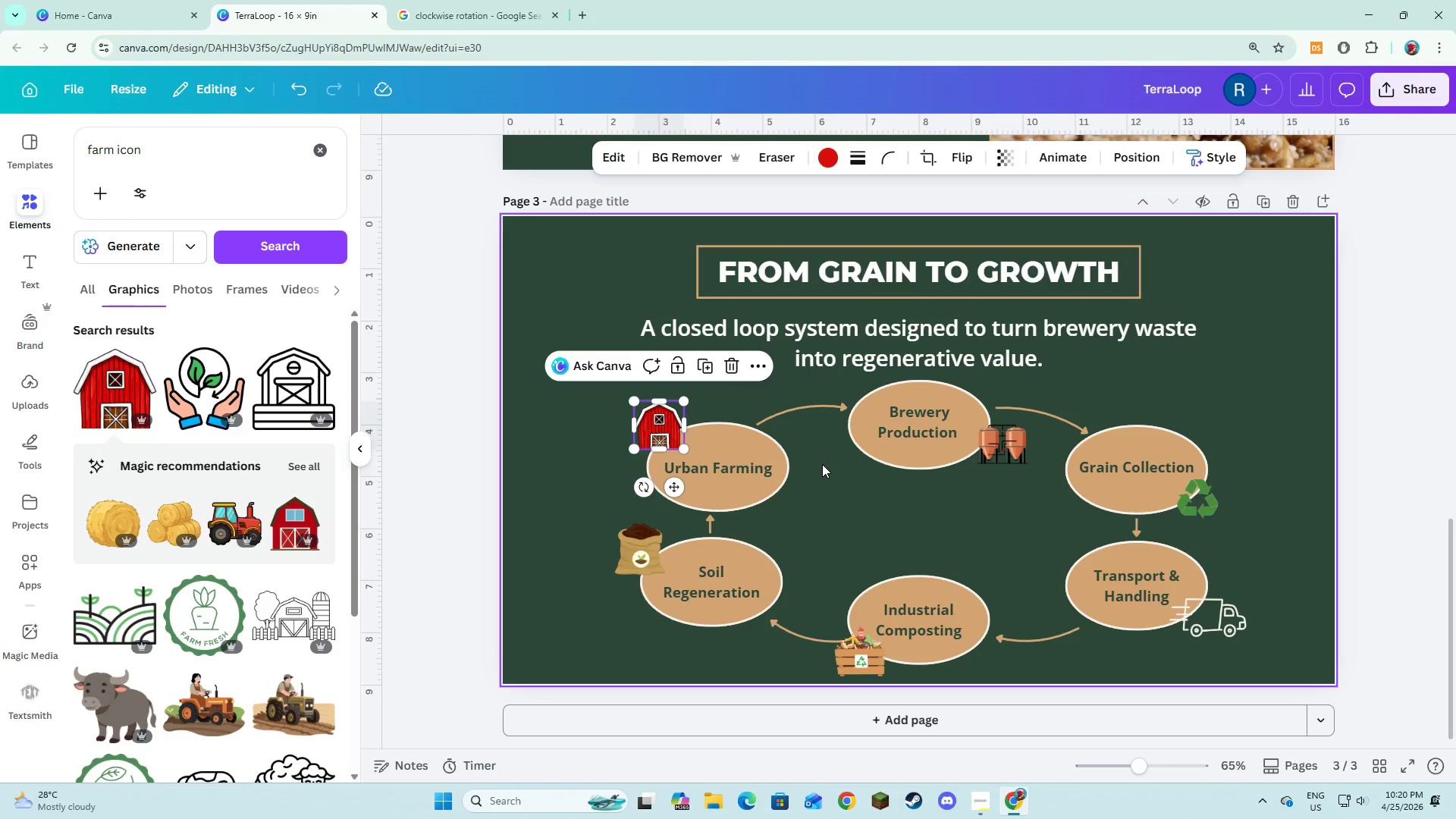 
left_click([822, 464])
 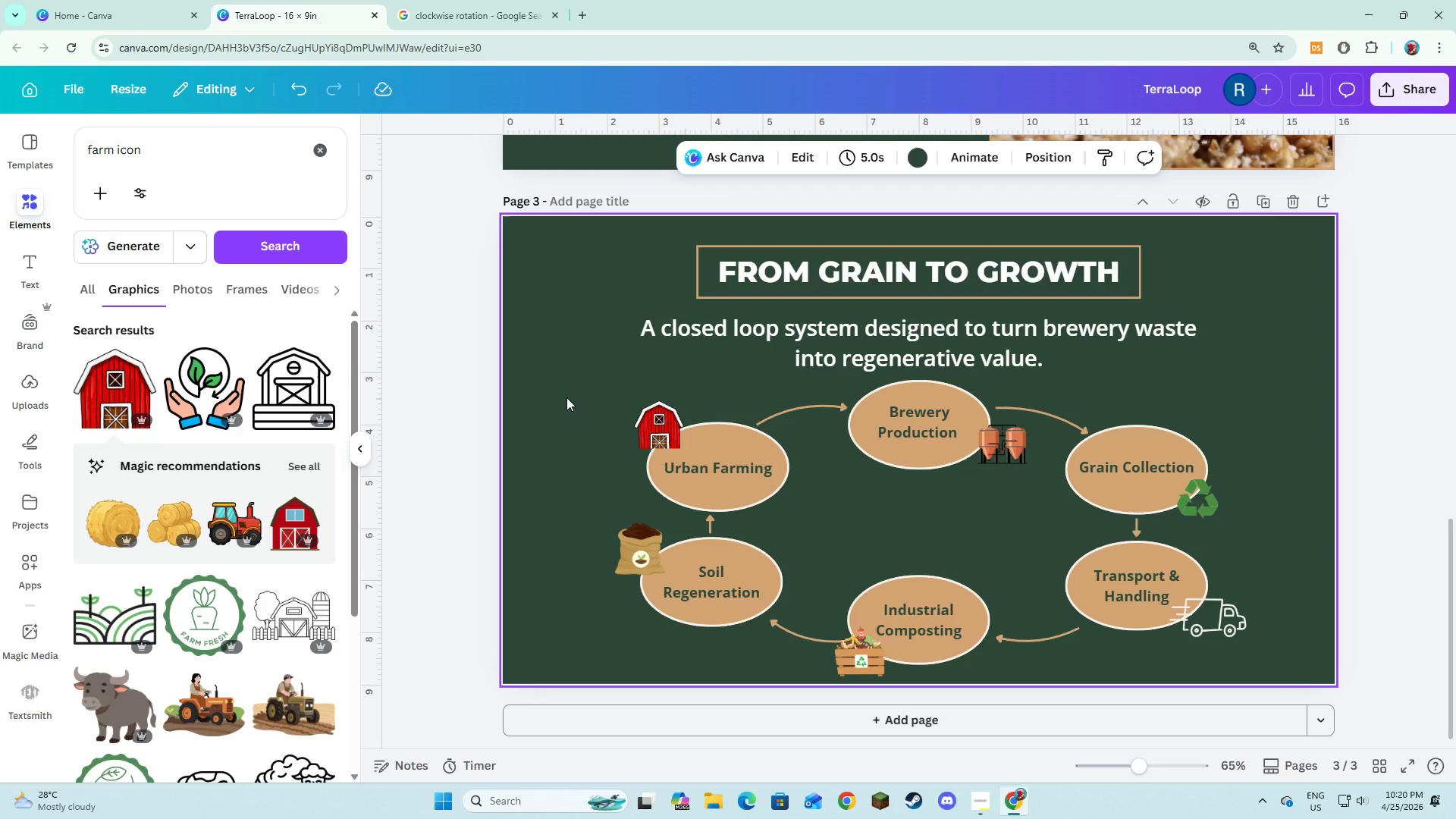 
left_click_drag(start_coordinate=[566, 397], to_coordinate=[1297, 654])
 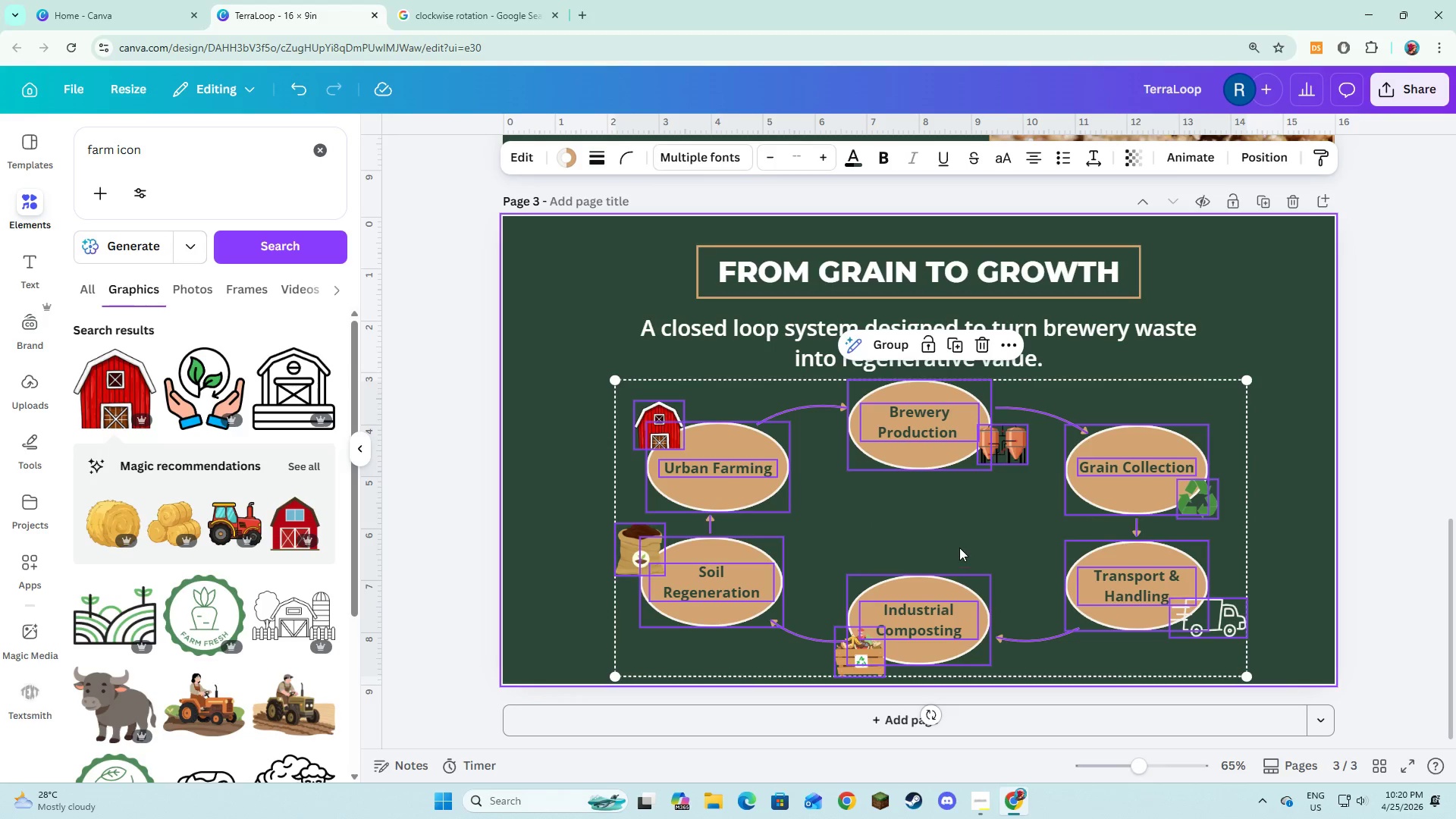 
left_click_drag(start_coordinate=[959, 548], to_coordinate=[951, 547])
 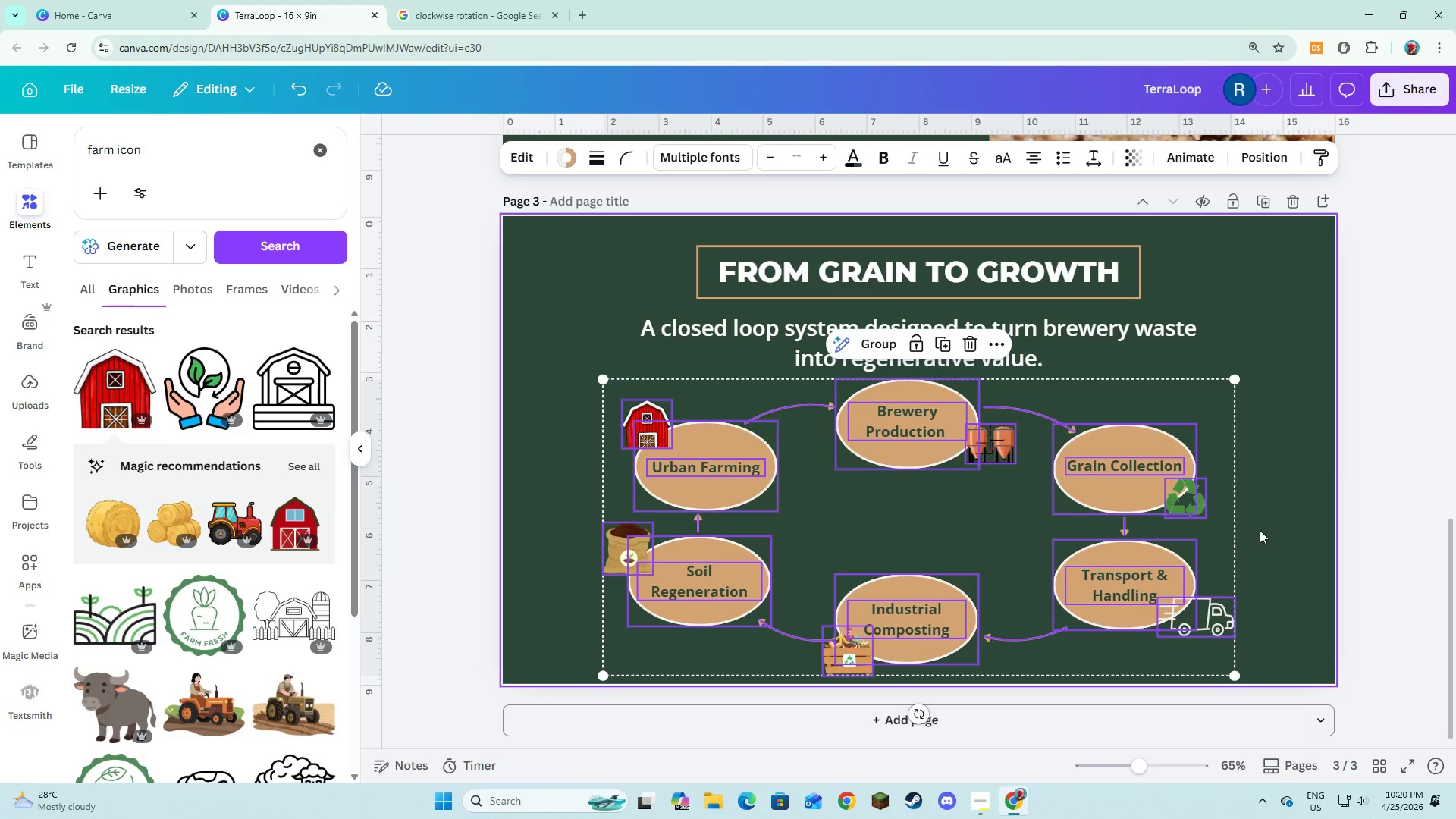 
left_click([1260, 530])
 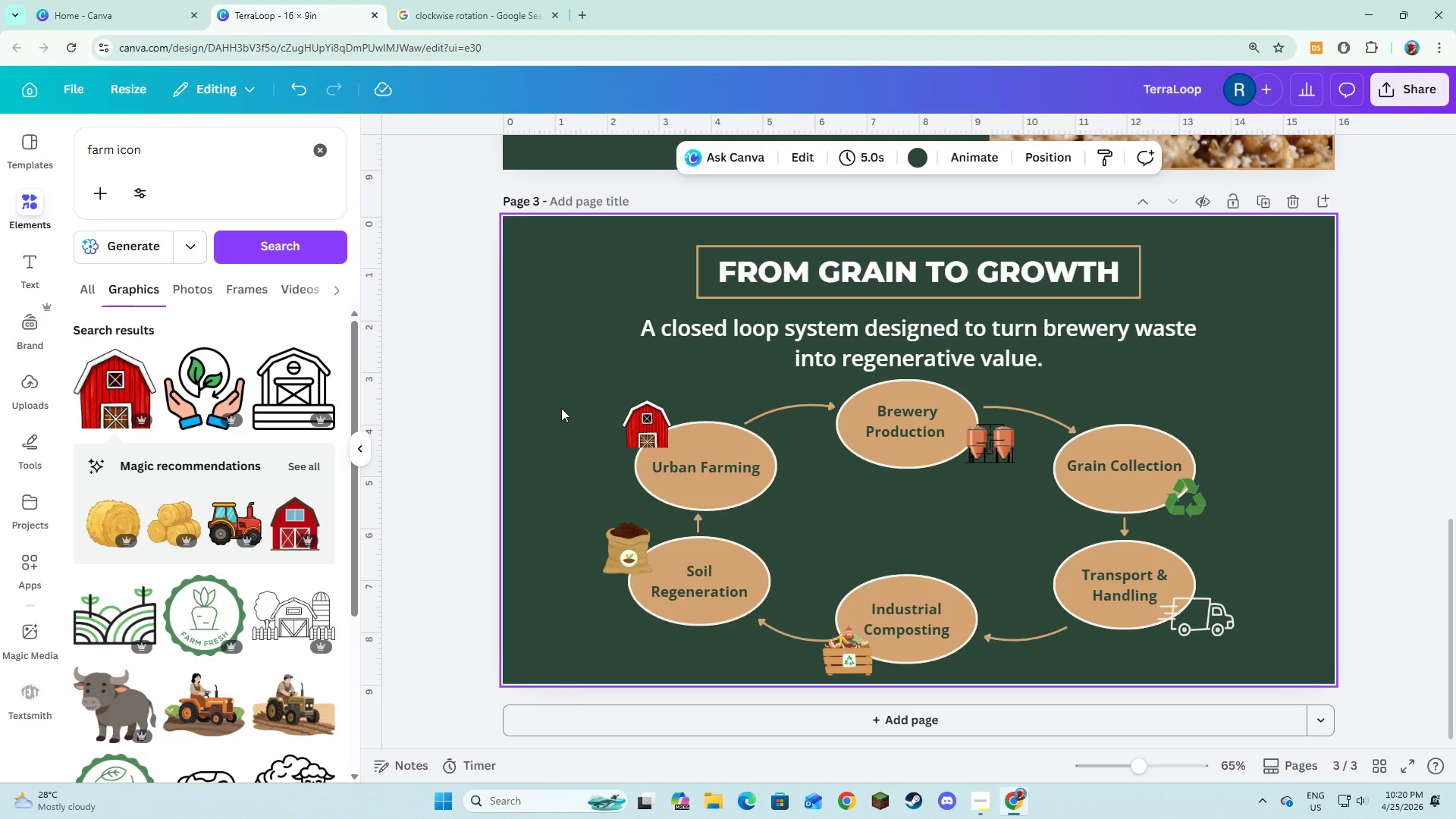 
wait(10.19)
 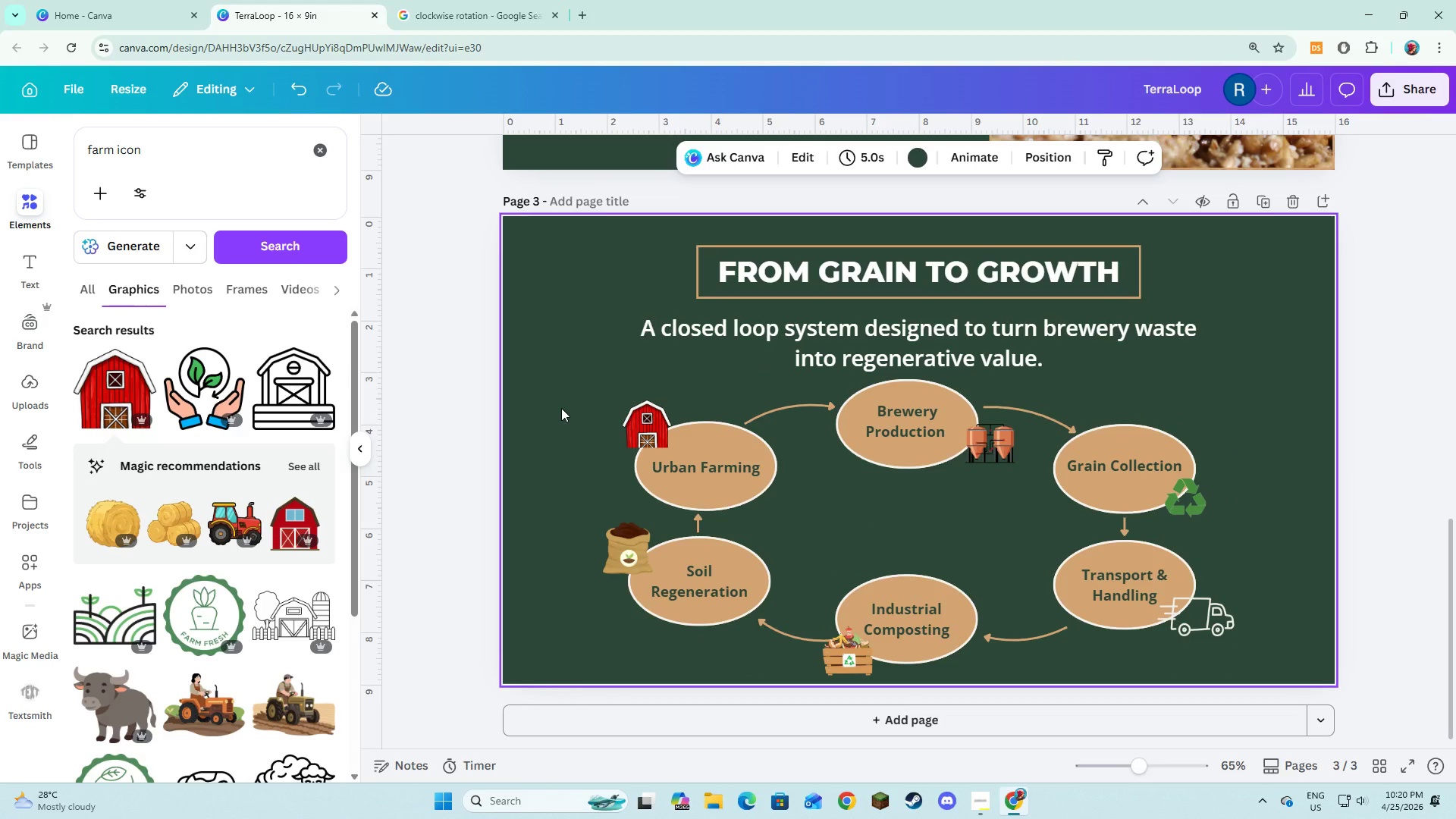 
key(Alt+AltLeft)
 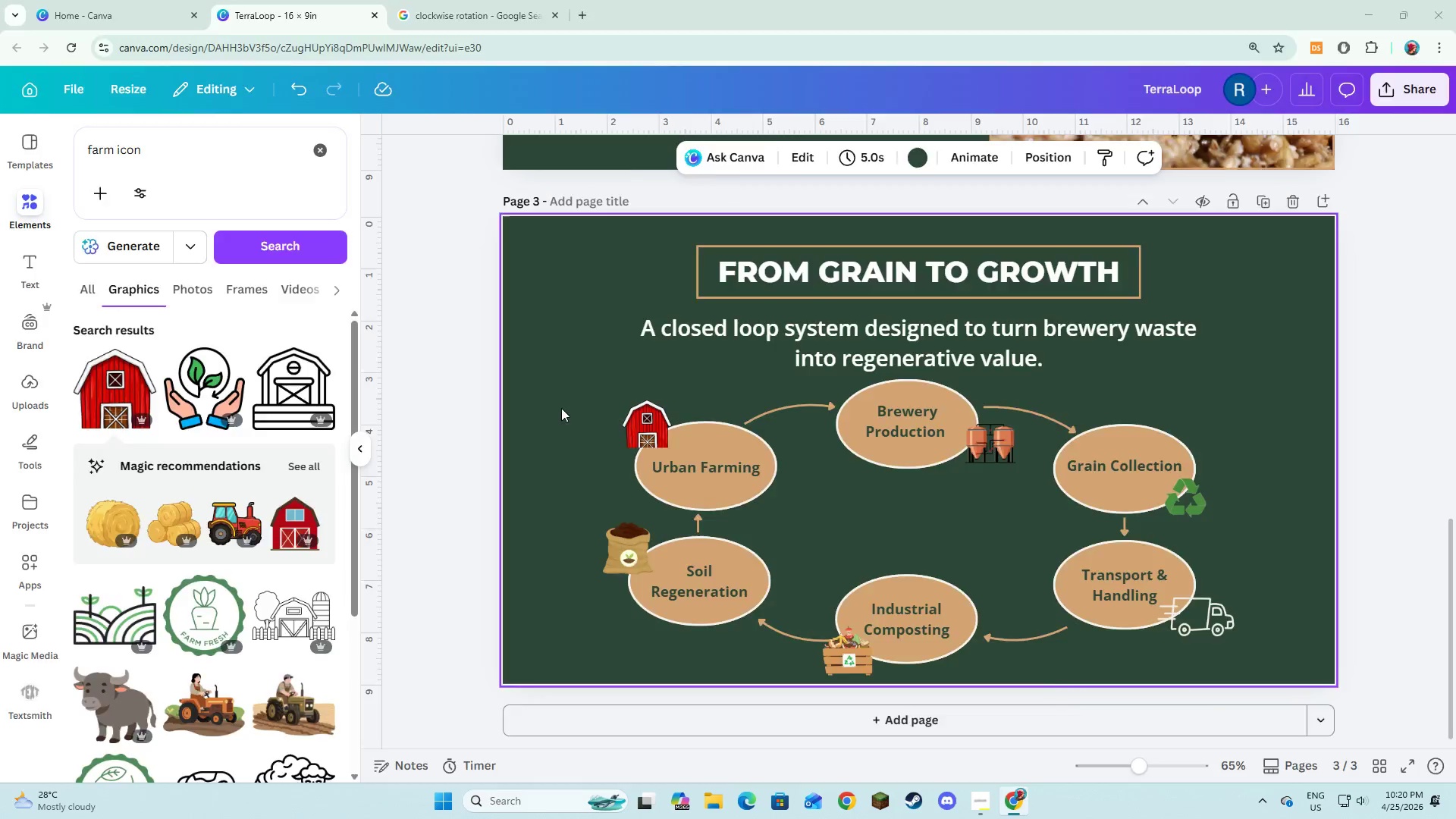 
key(Alt+Tab)